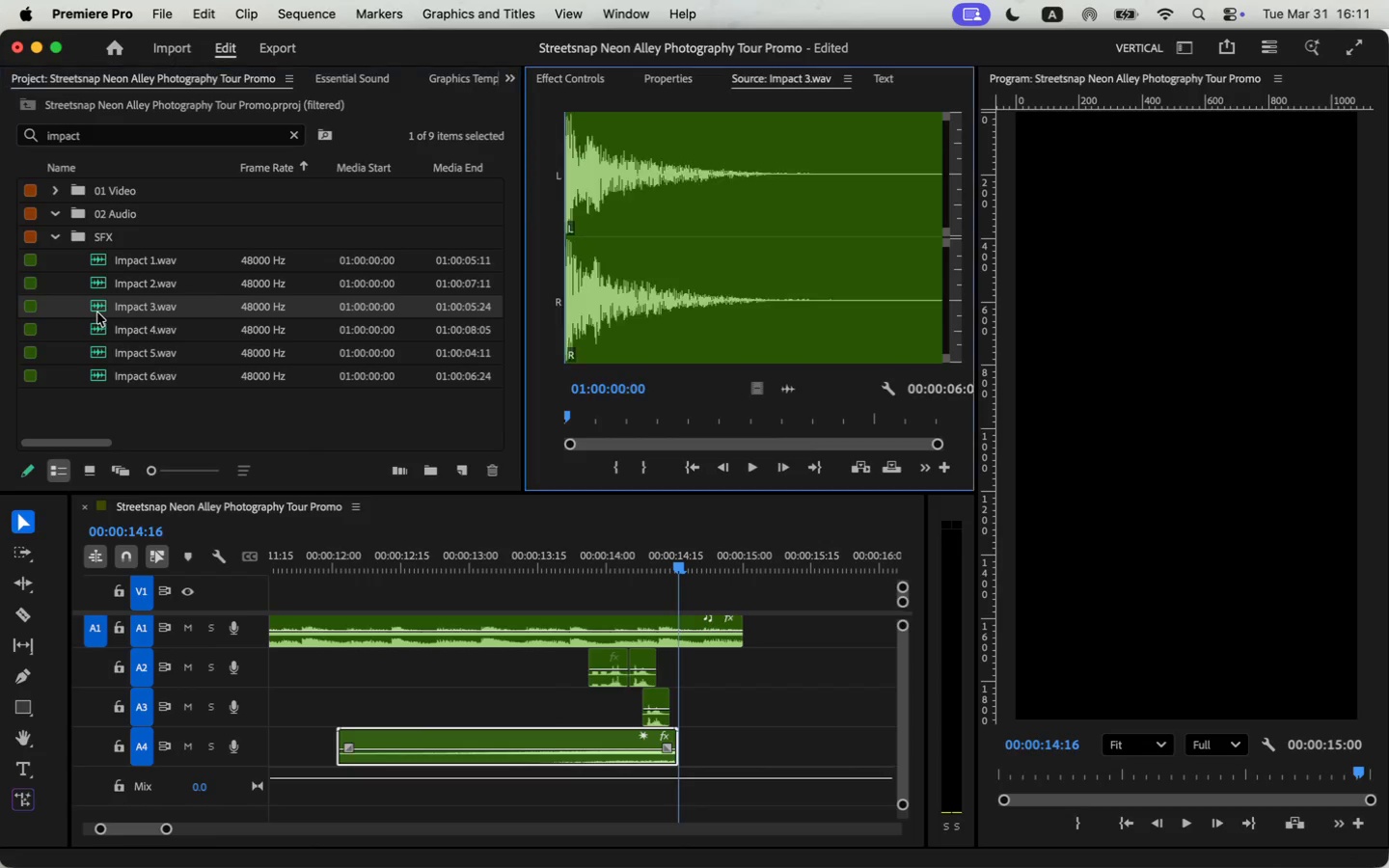 
key(Space)
 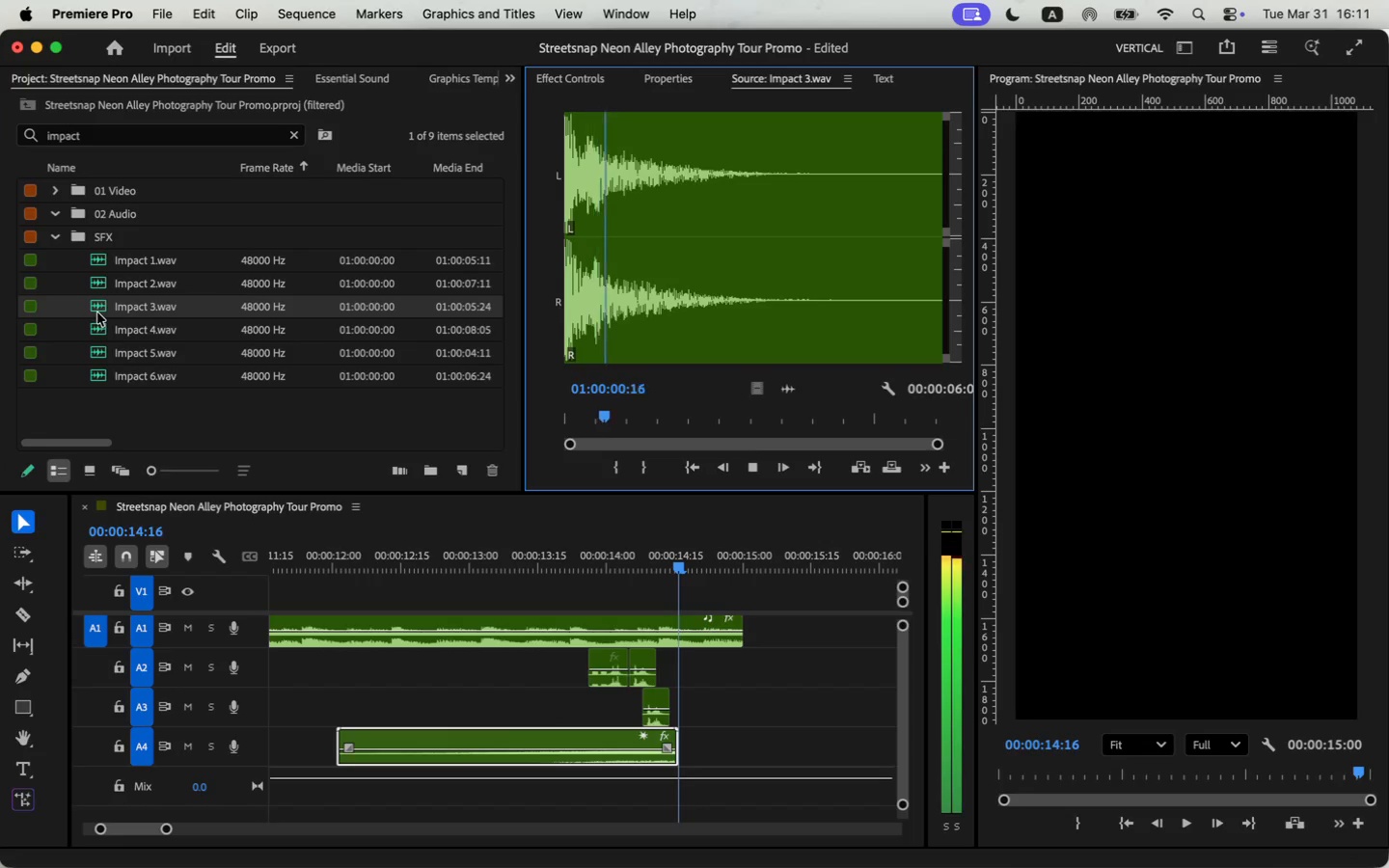 
key(Space)
 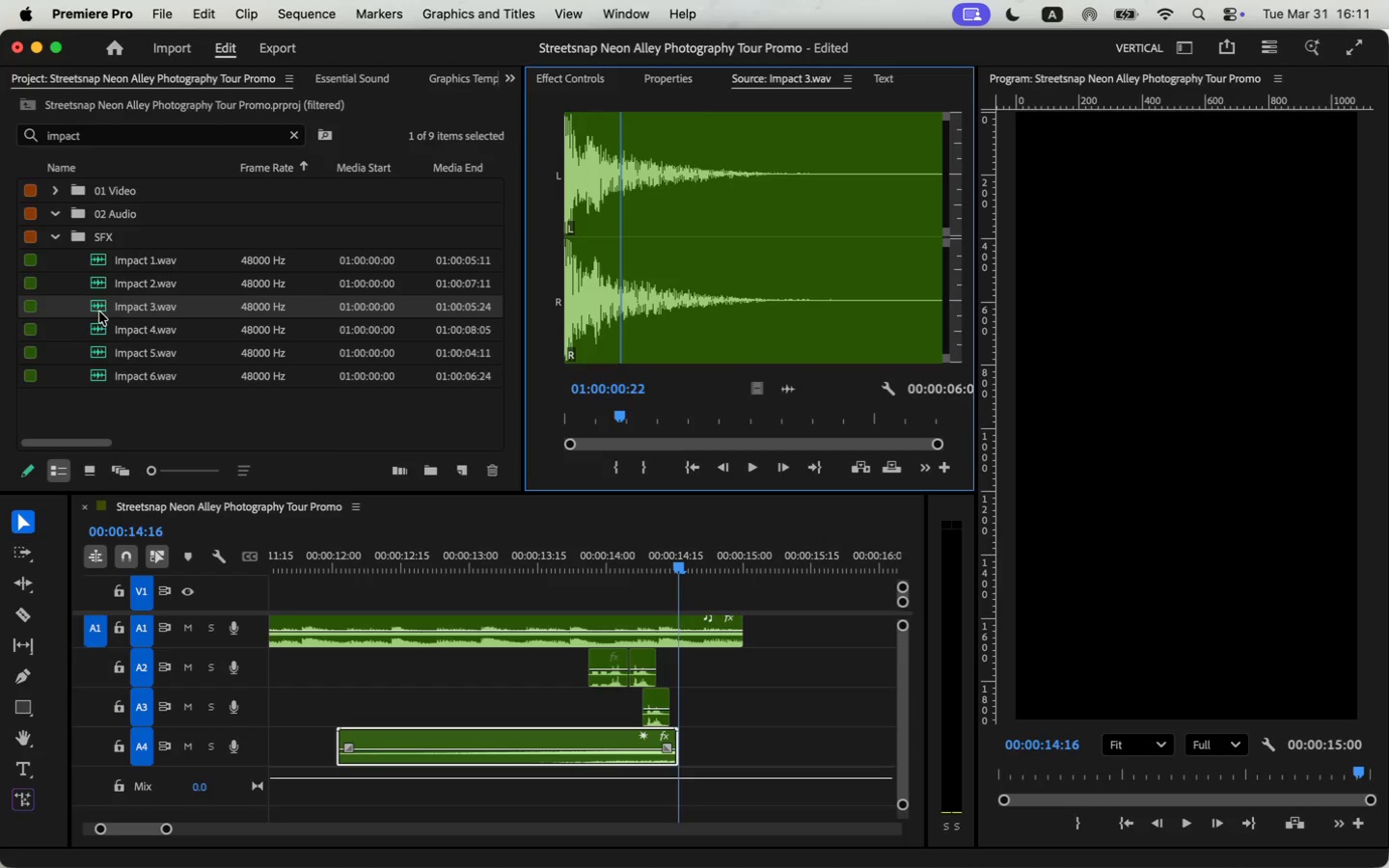 
left_click_drag(start_coordinate=[99, 312], to_coordinate=[685, 756])
 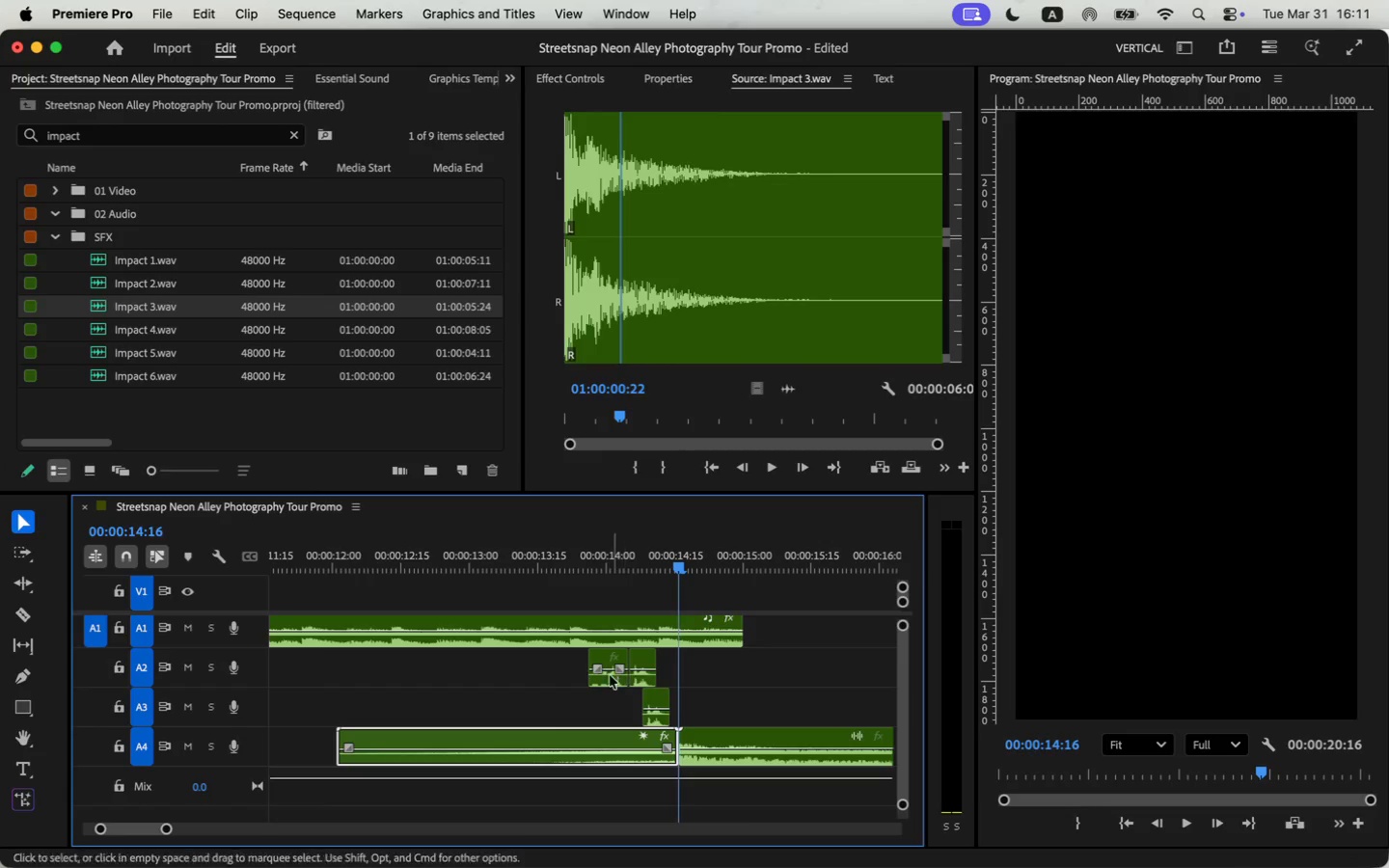 
left_click_drag(start_coordinate=[549, 667], to_coordinate=[666, 719])
 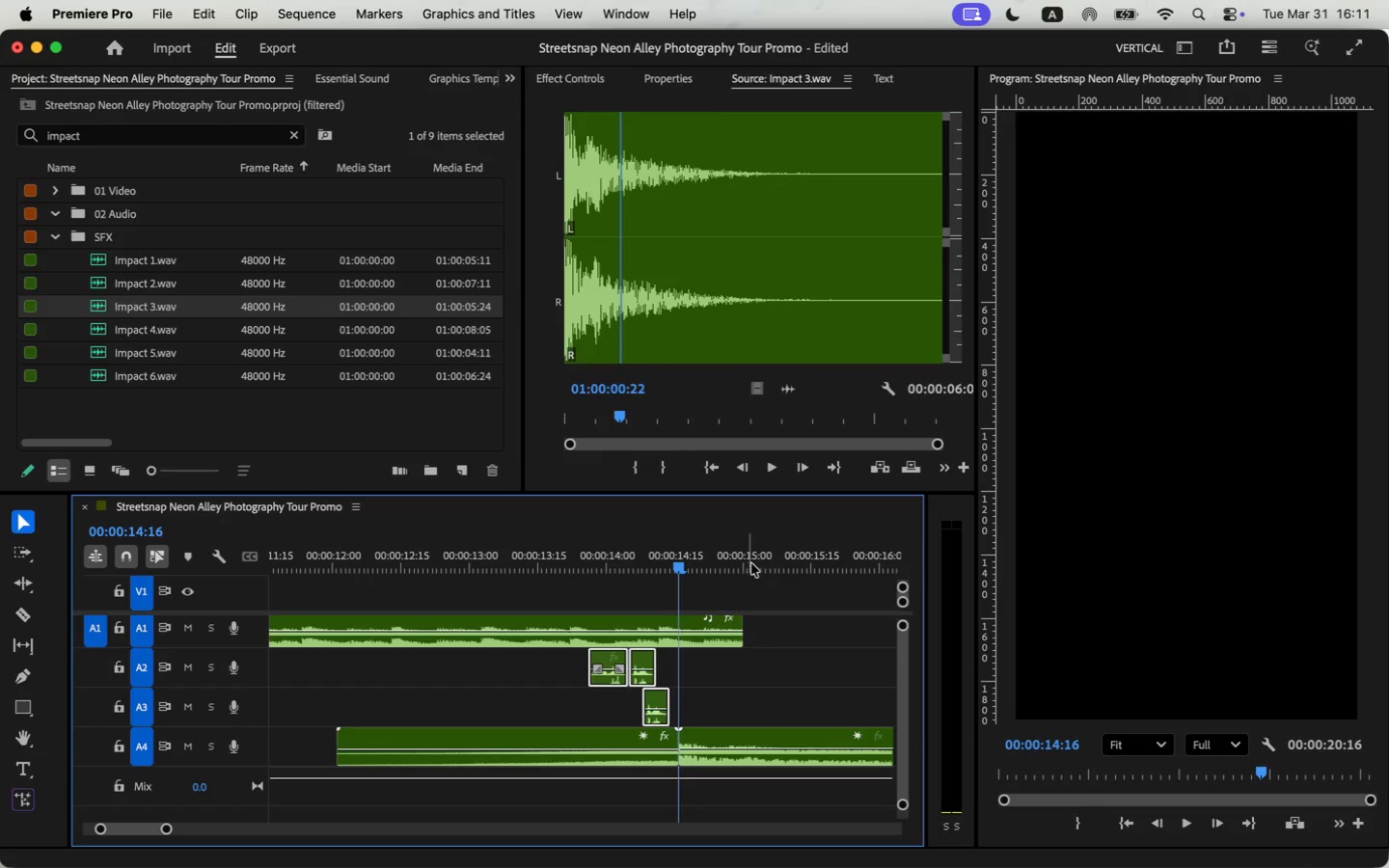 
left_click_drag(start_coordinate=[750, 559], to_coordinate=[401, 568])
 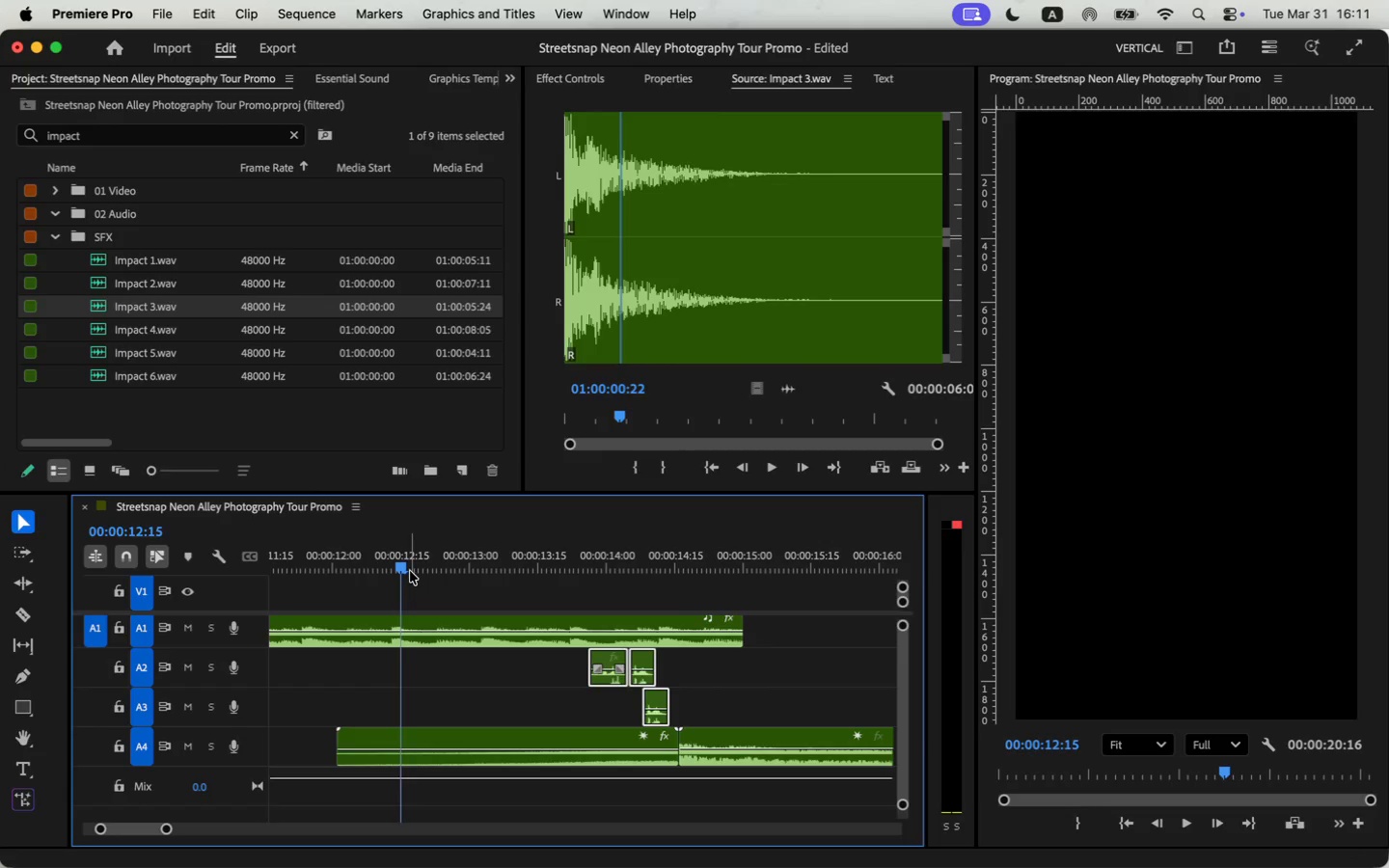 
left_click_drag(start_coordinate=[403, 566], to_coordinate=[330, 571])
 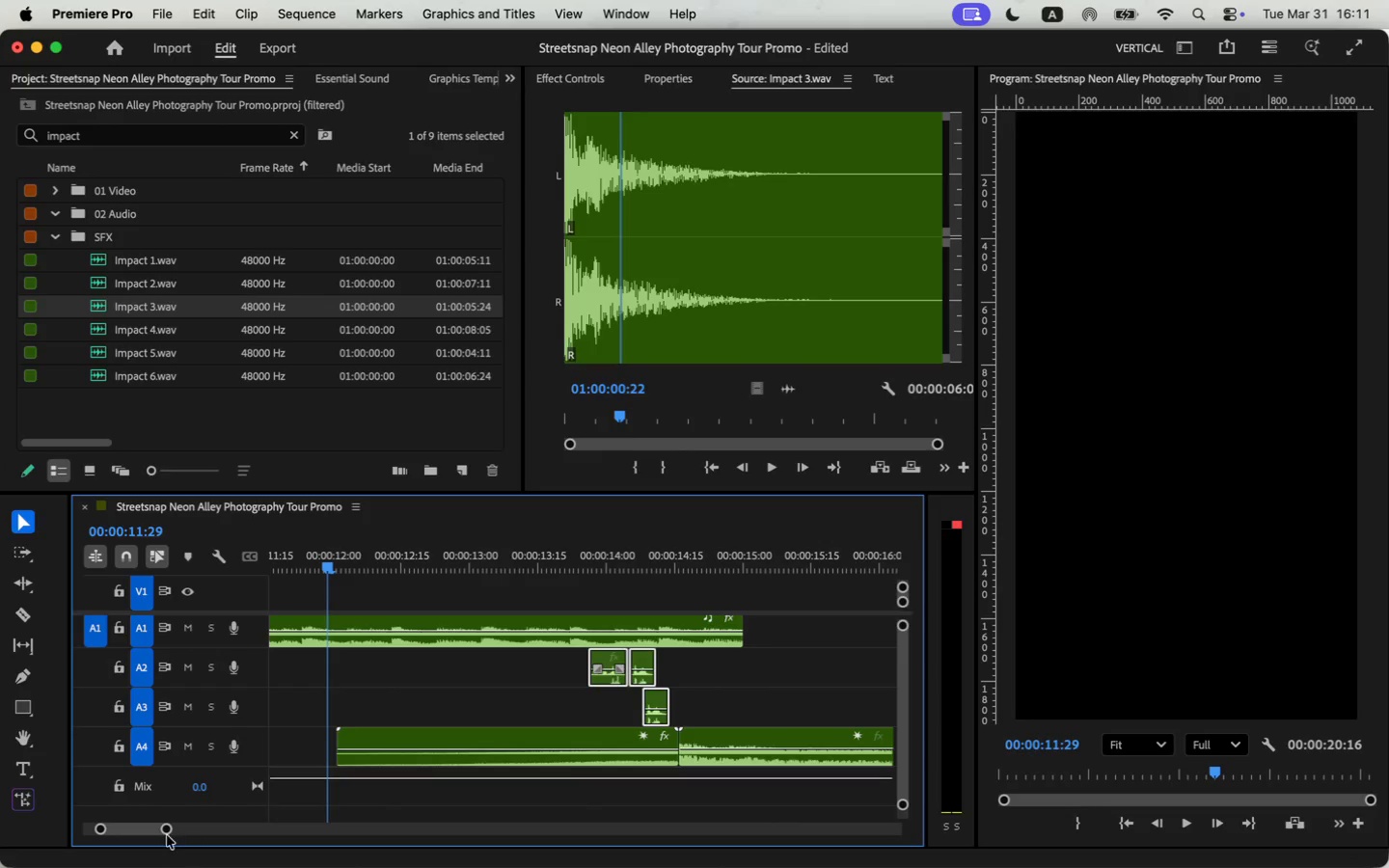 
left_click_drag(start_coordinate=[163, 828], to_coordinate=[174, 830])
 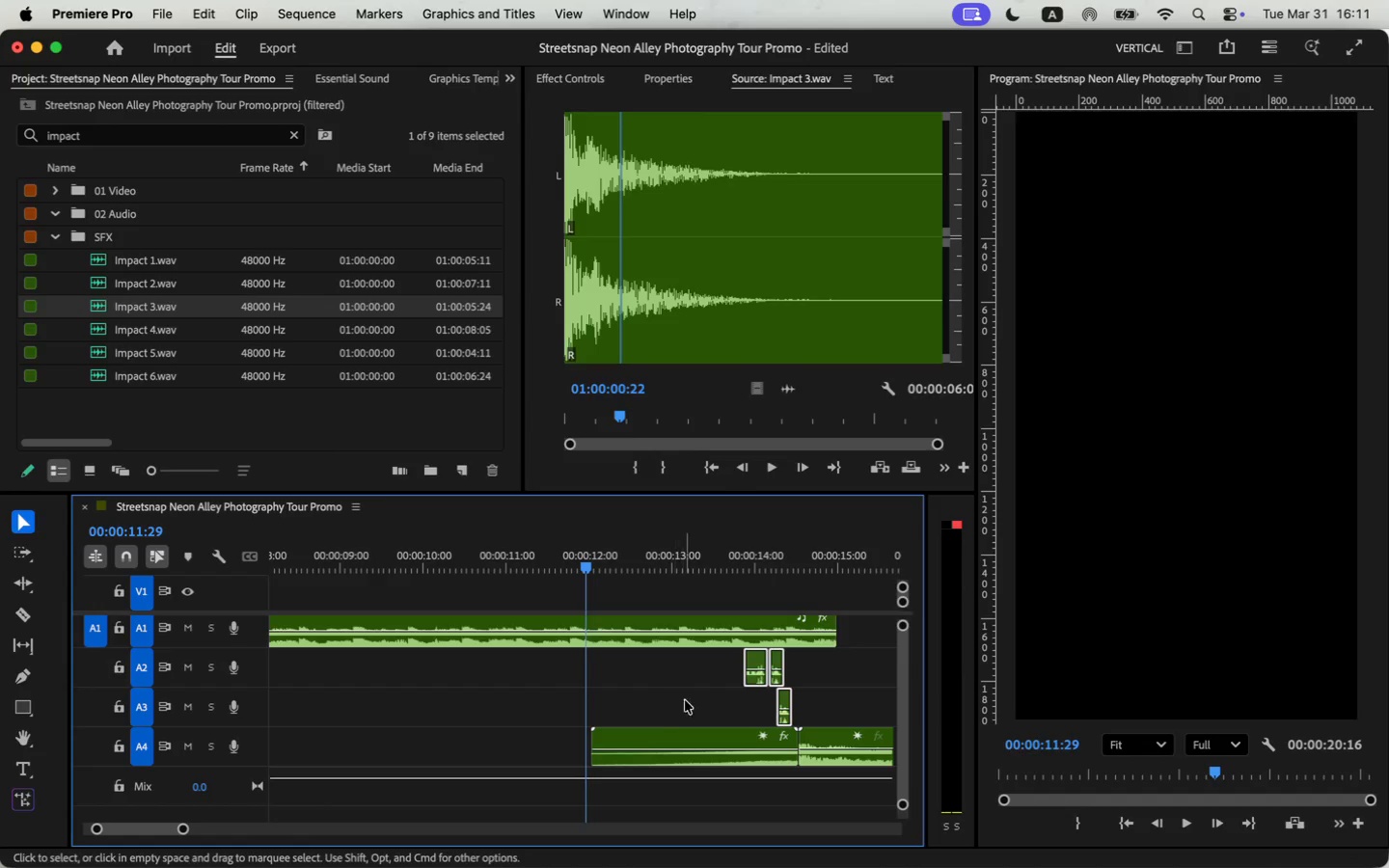 
left_click_drag(start_coordinate=[704, 671], to_coordinate=[820, 746])
 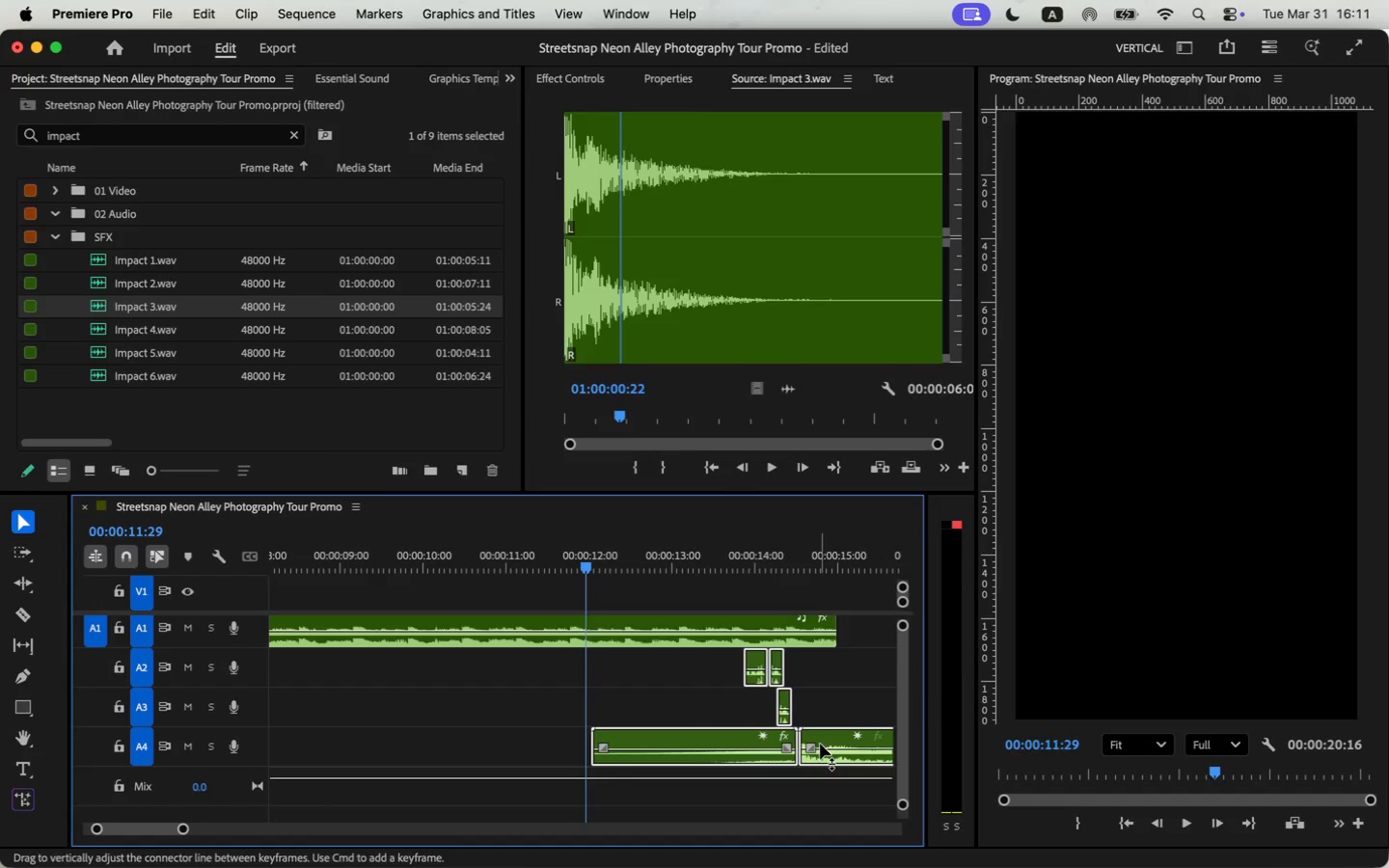 
left_click_drag(start_coordinate=[823, 743], to_coordinate=[612, 739])
 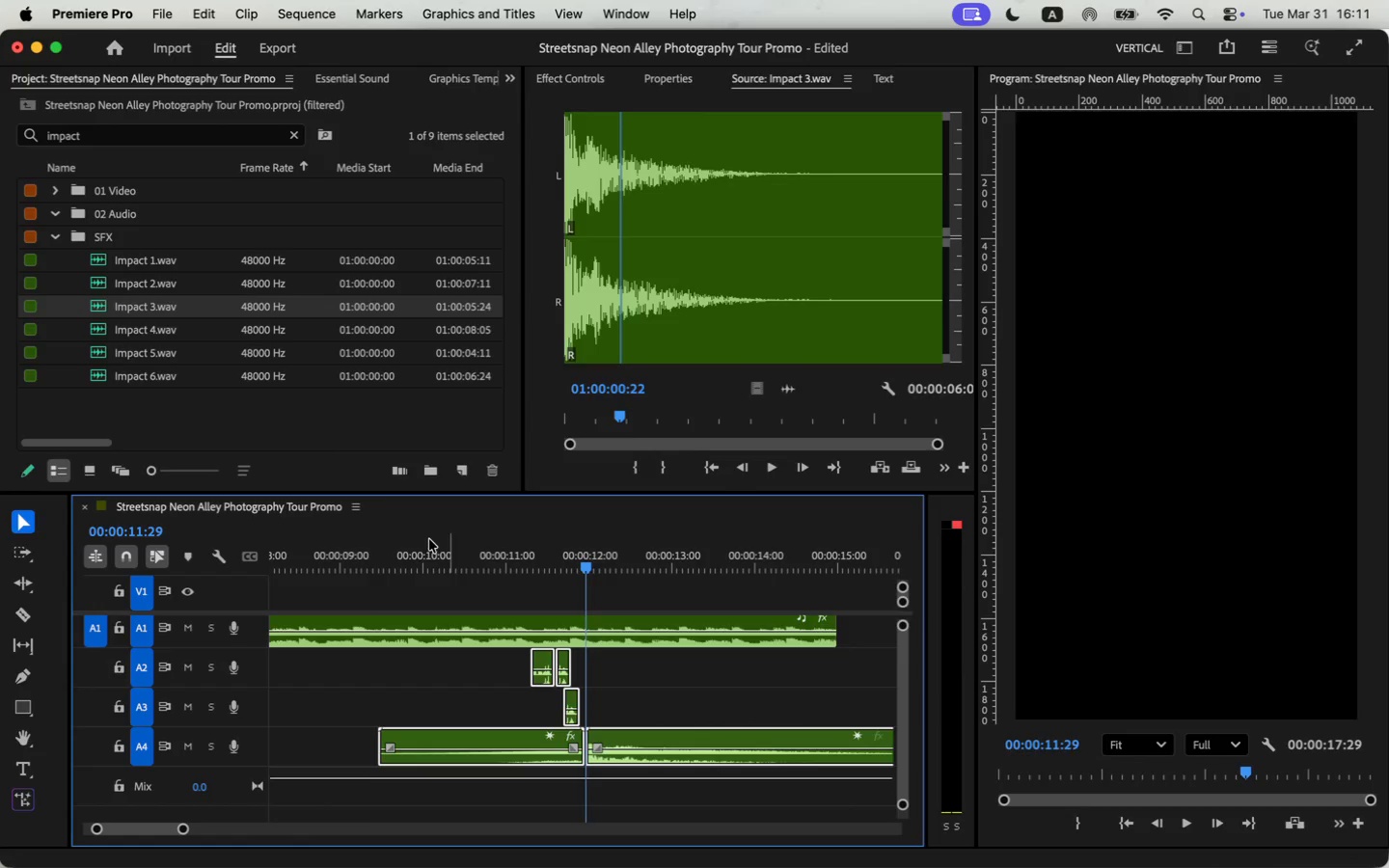 
left_click([371, 546])
 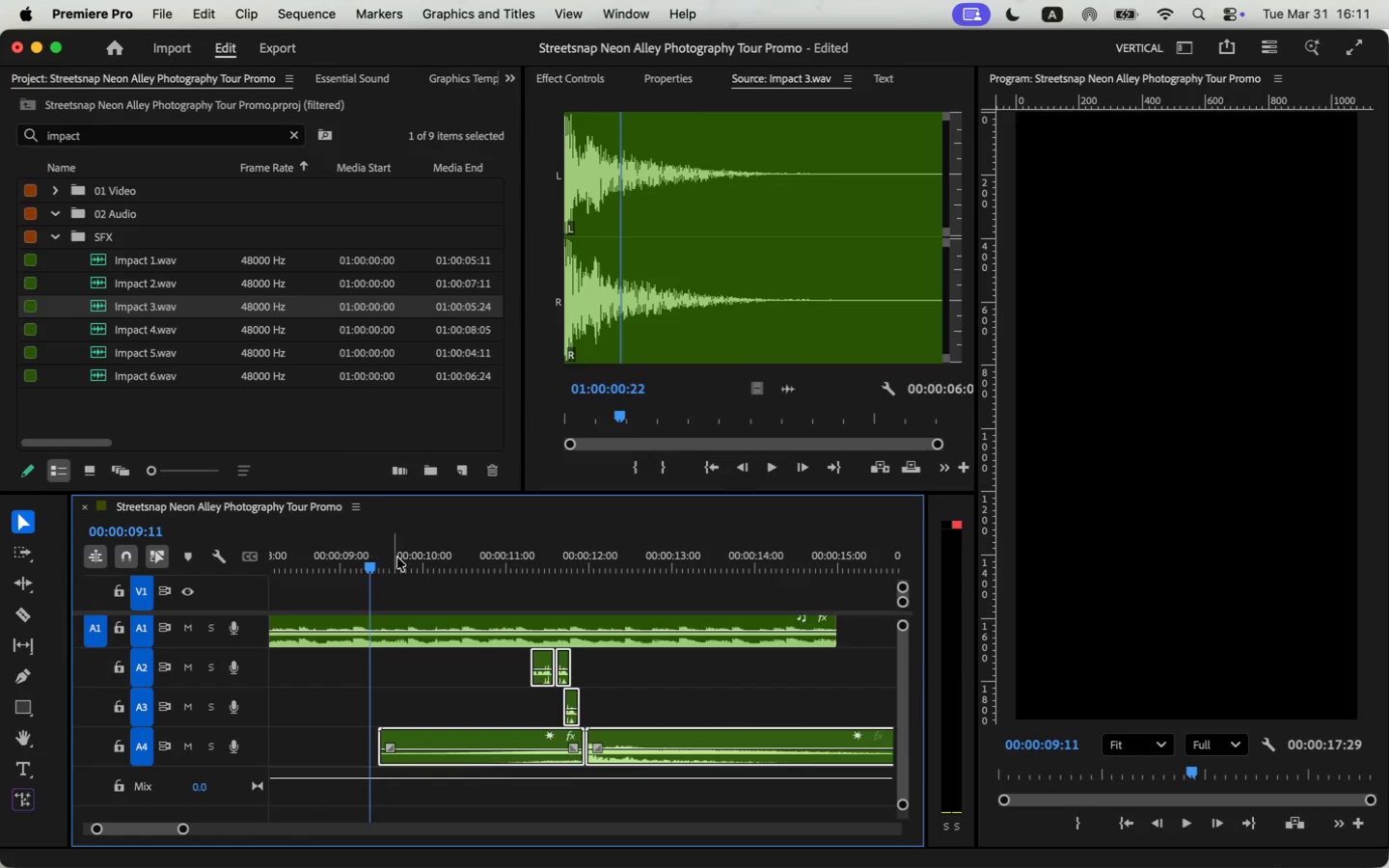 
key(Space)
 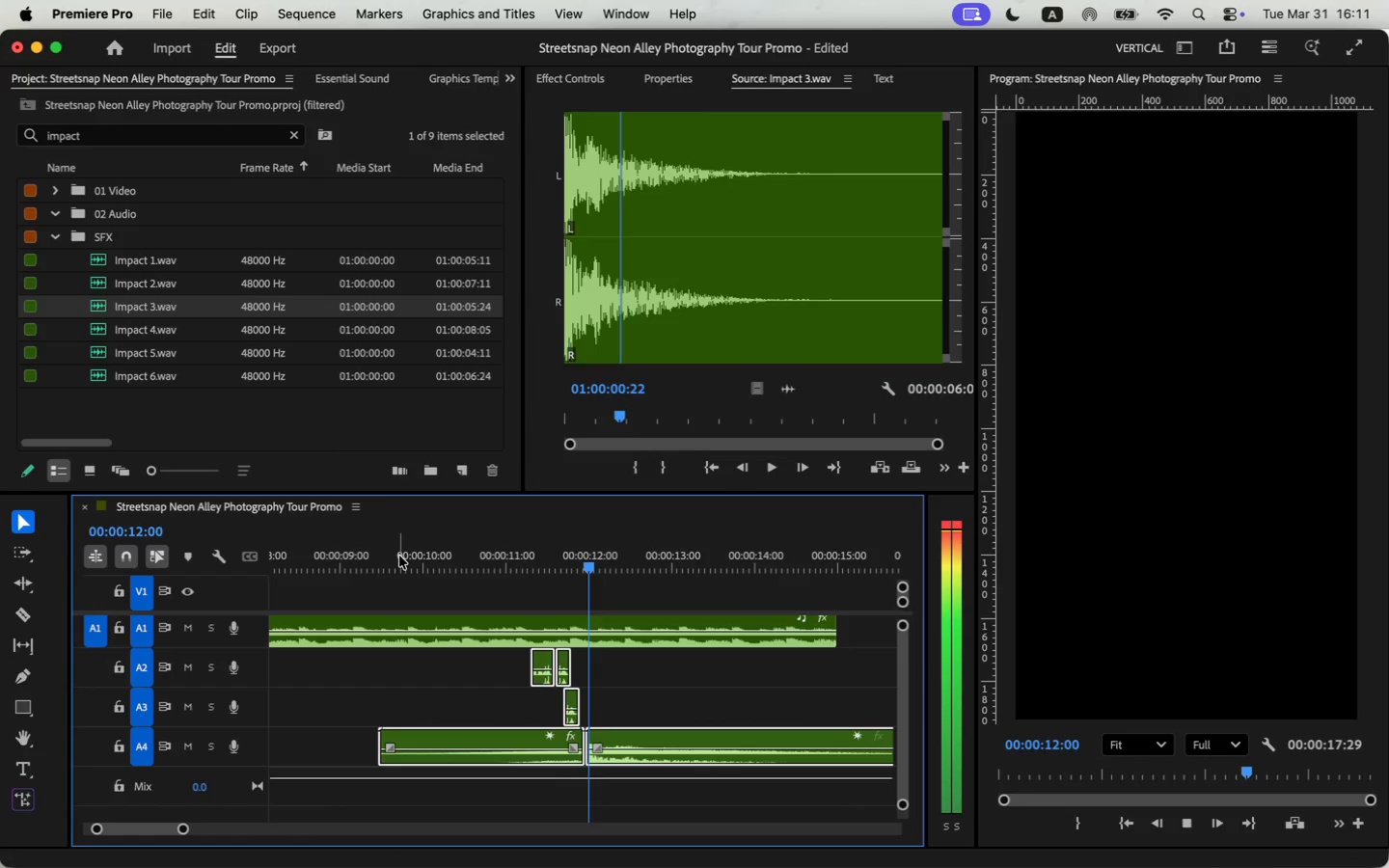 
key(Space)
 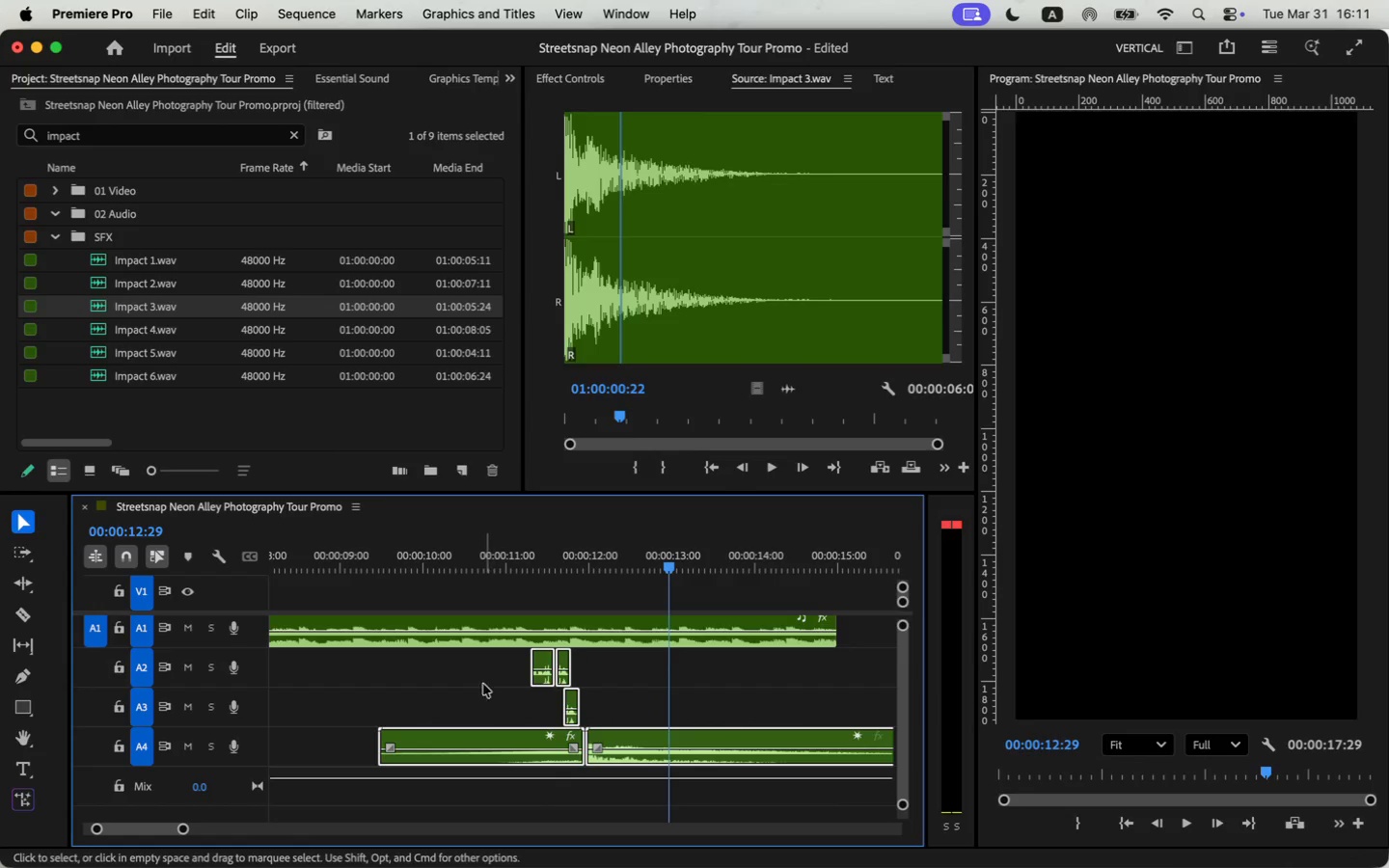 
scroll: coordinate [483, 703], scroll_direction: down, amount: 4.0
 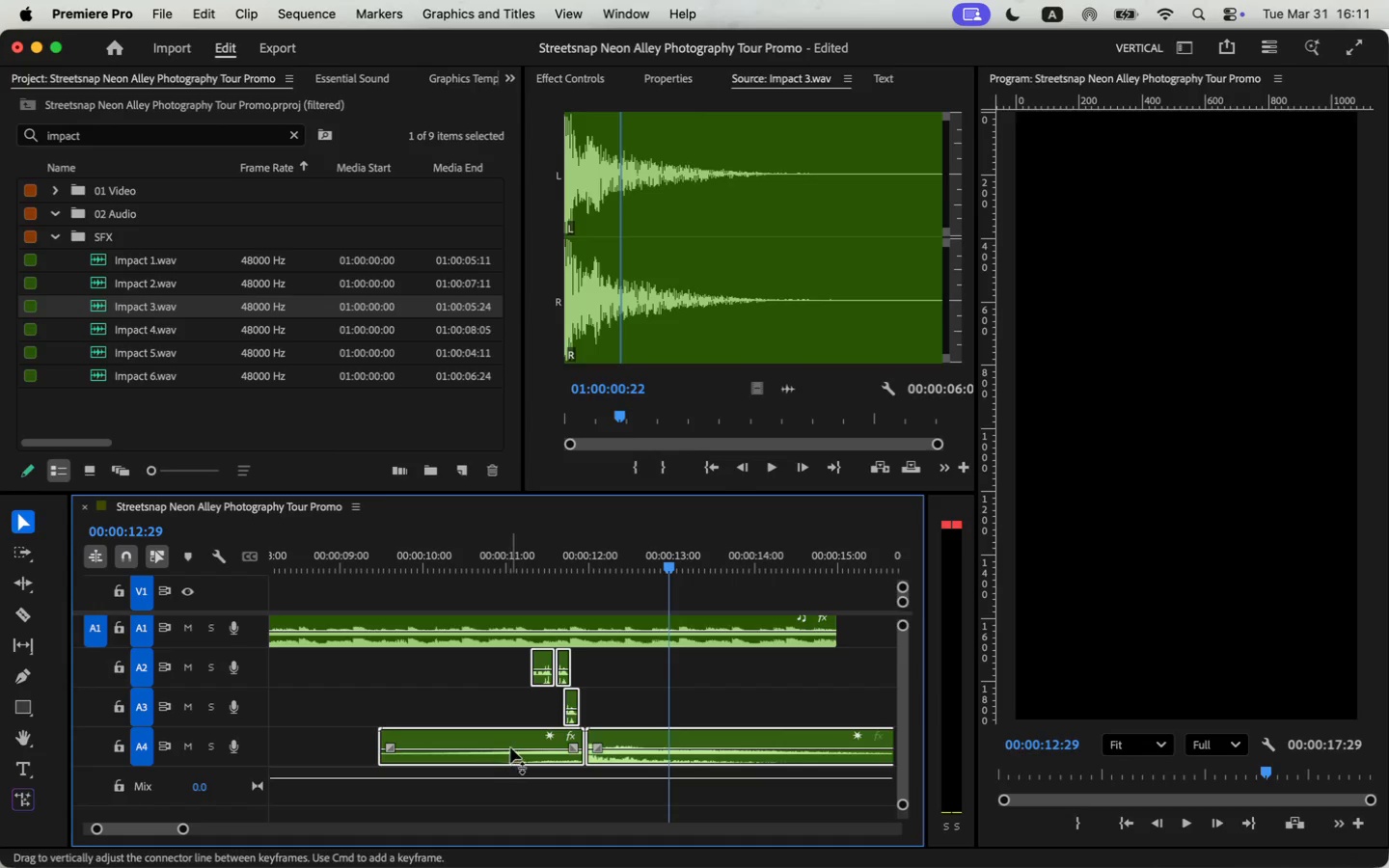 
left_click([511, 749])
 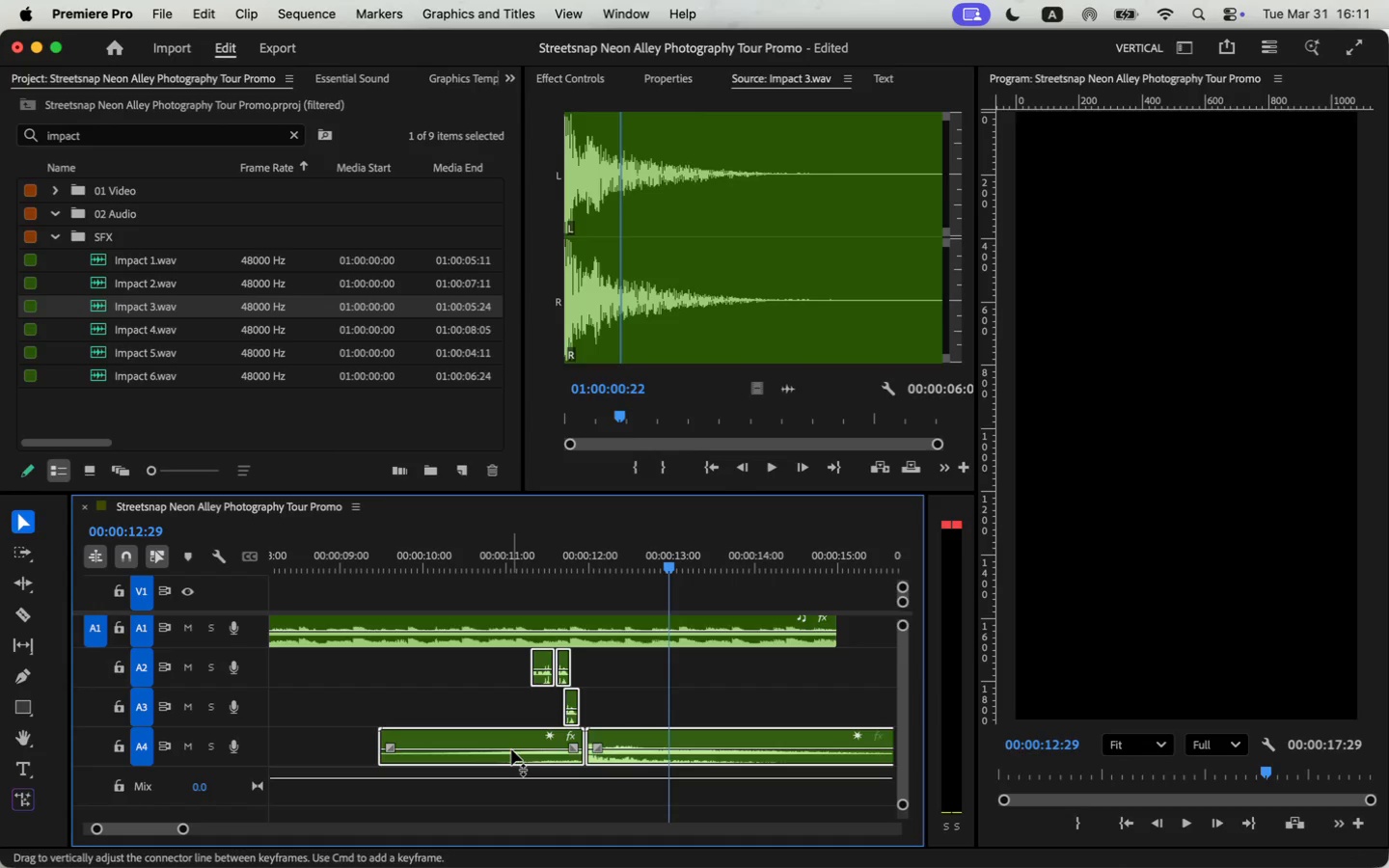 
mouse_move([534, 727])
 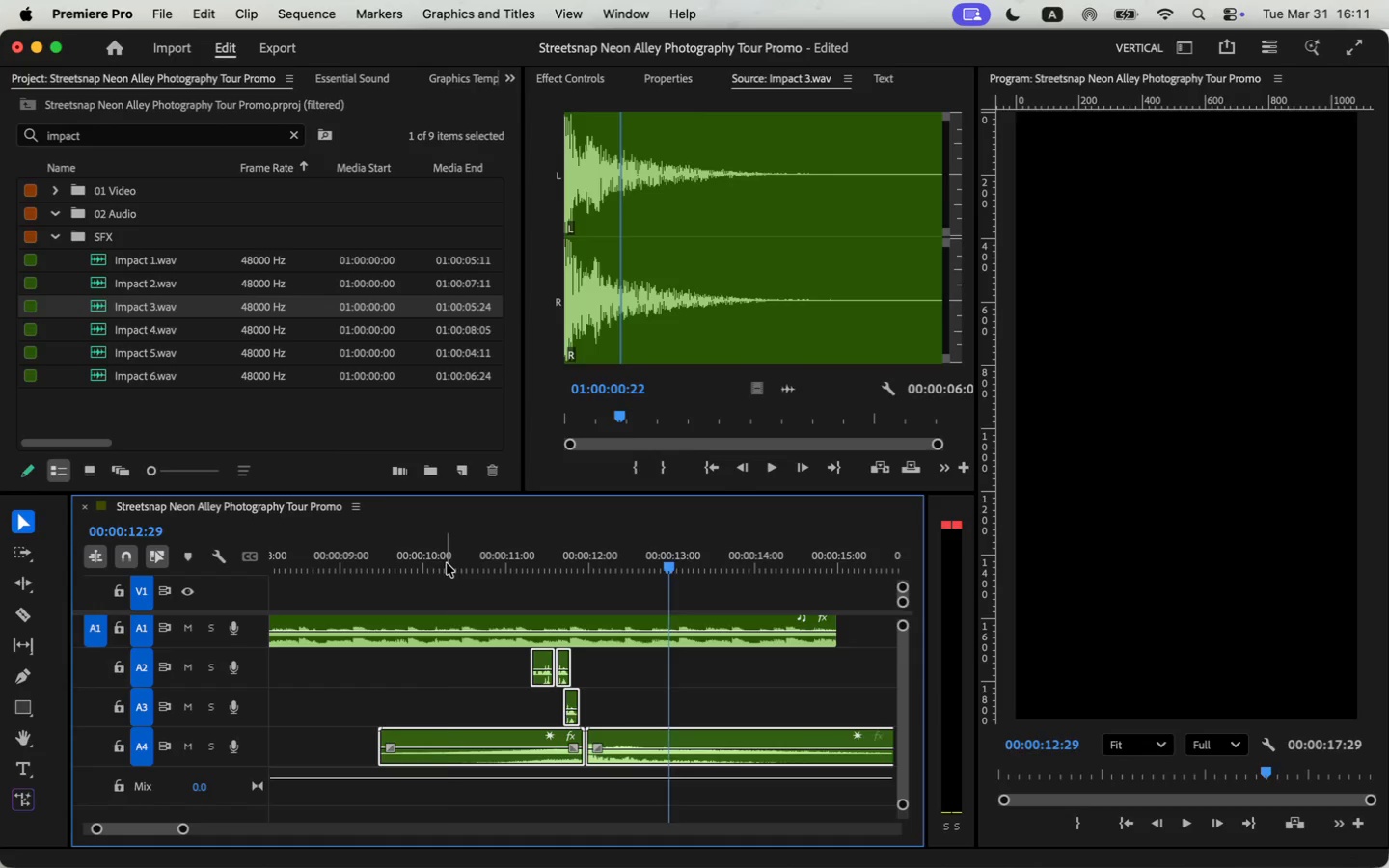 
key(Space)
 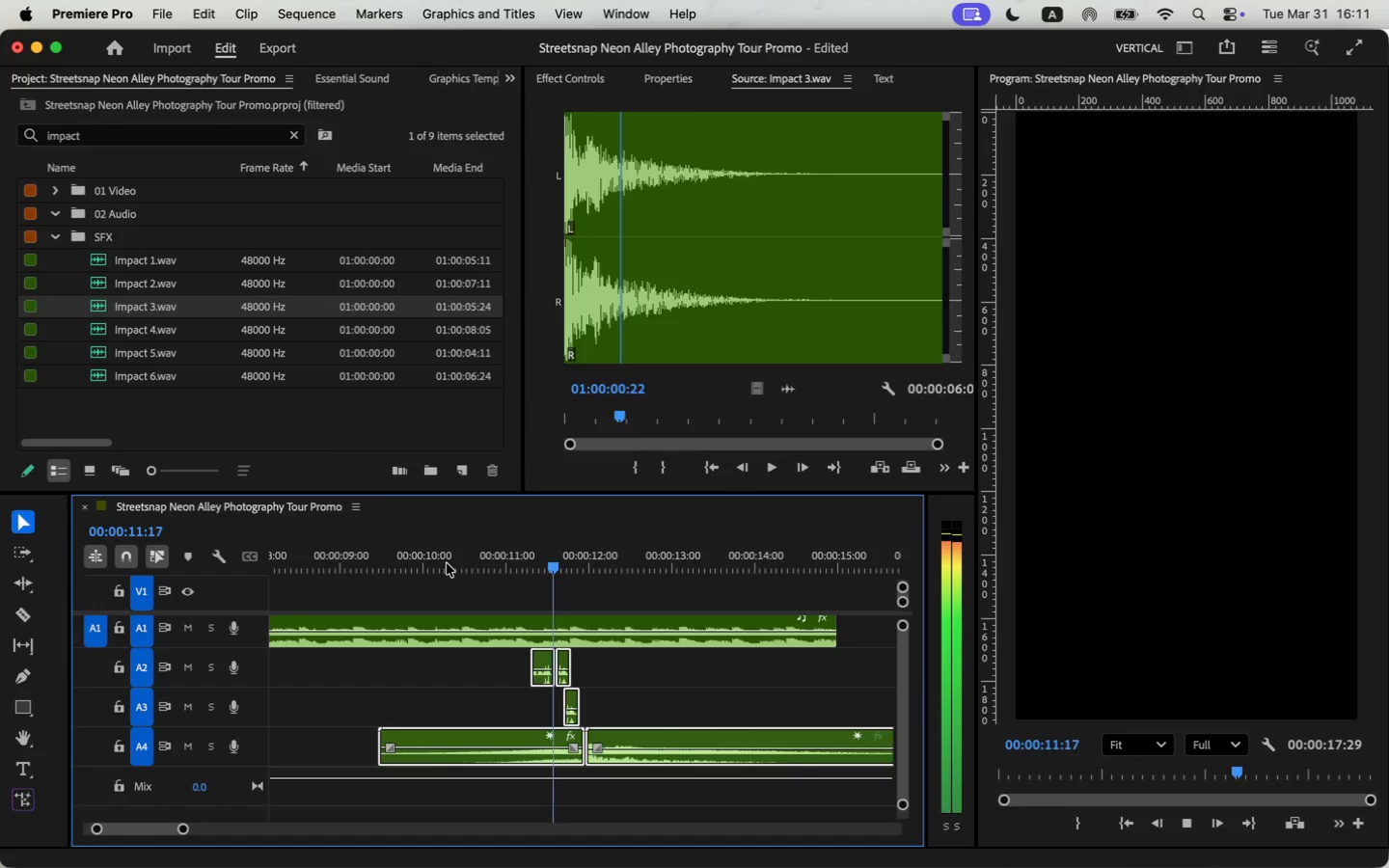 
key(Space)
 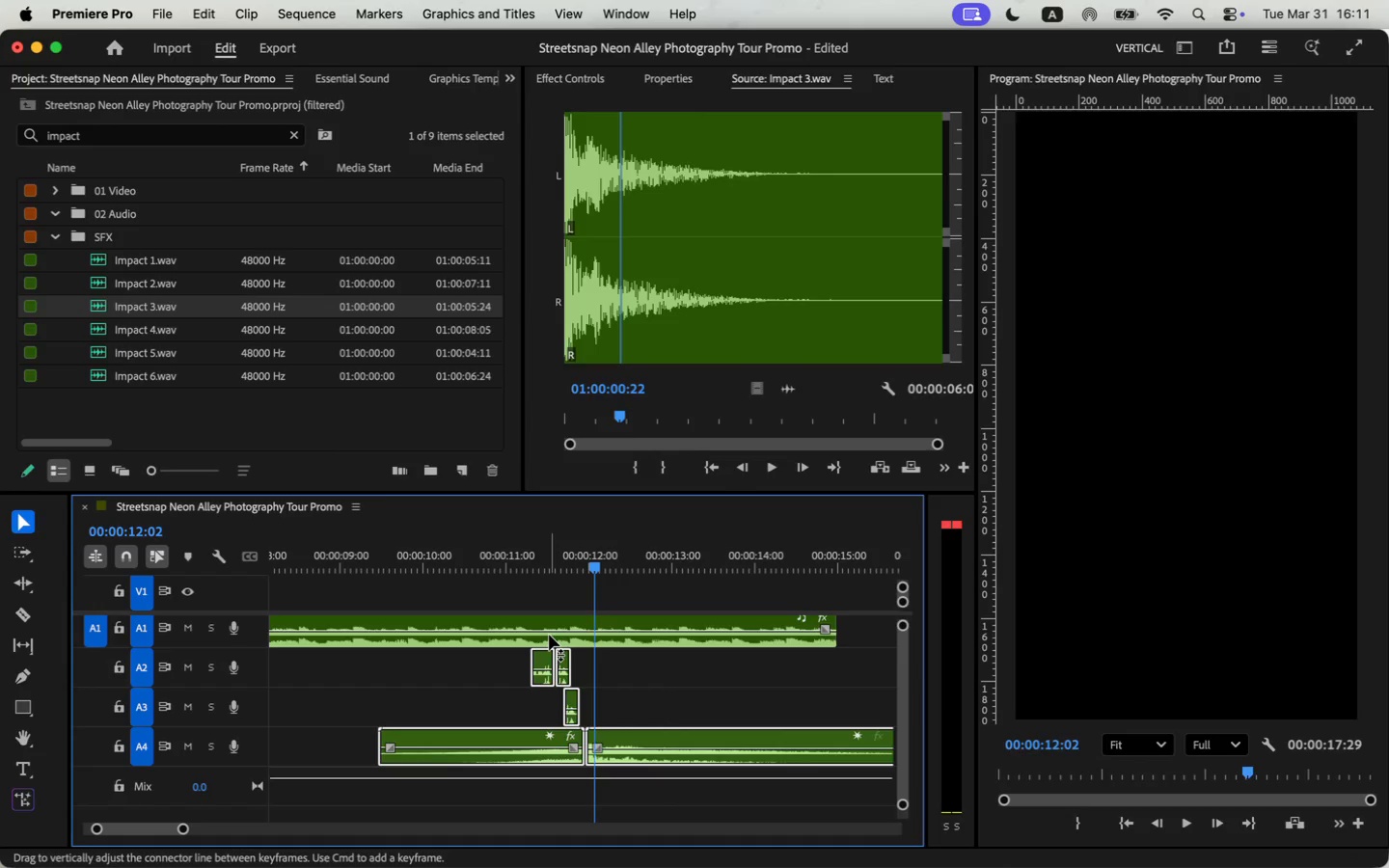 
key(V)
 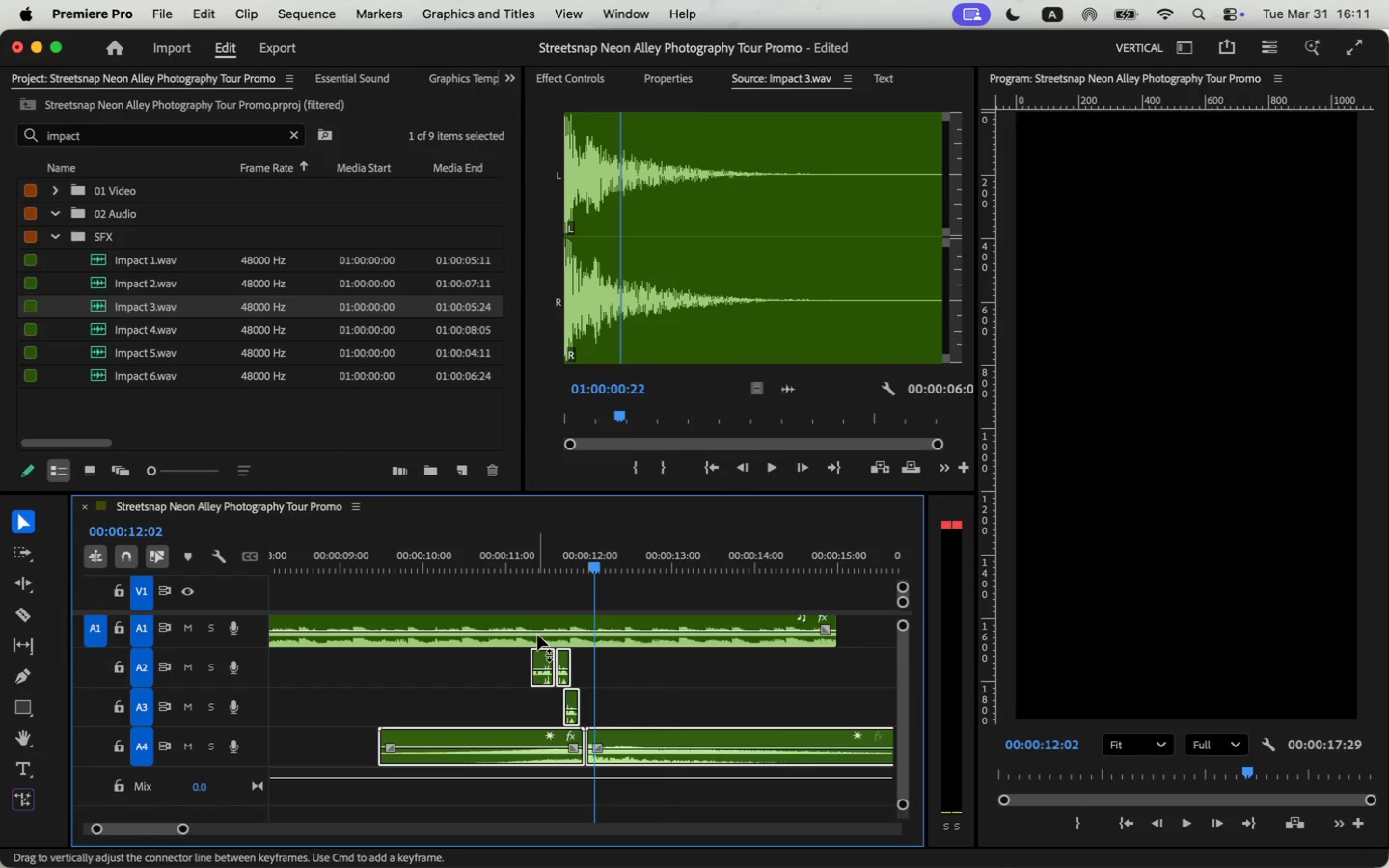 
hold_key(key=CommandLeft, duration=0.83)
double_click([559, 631])
 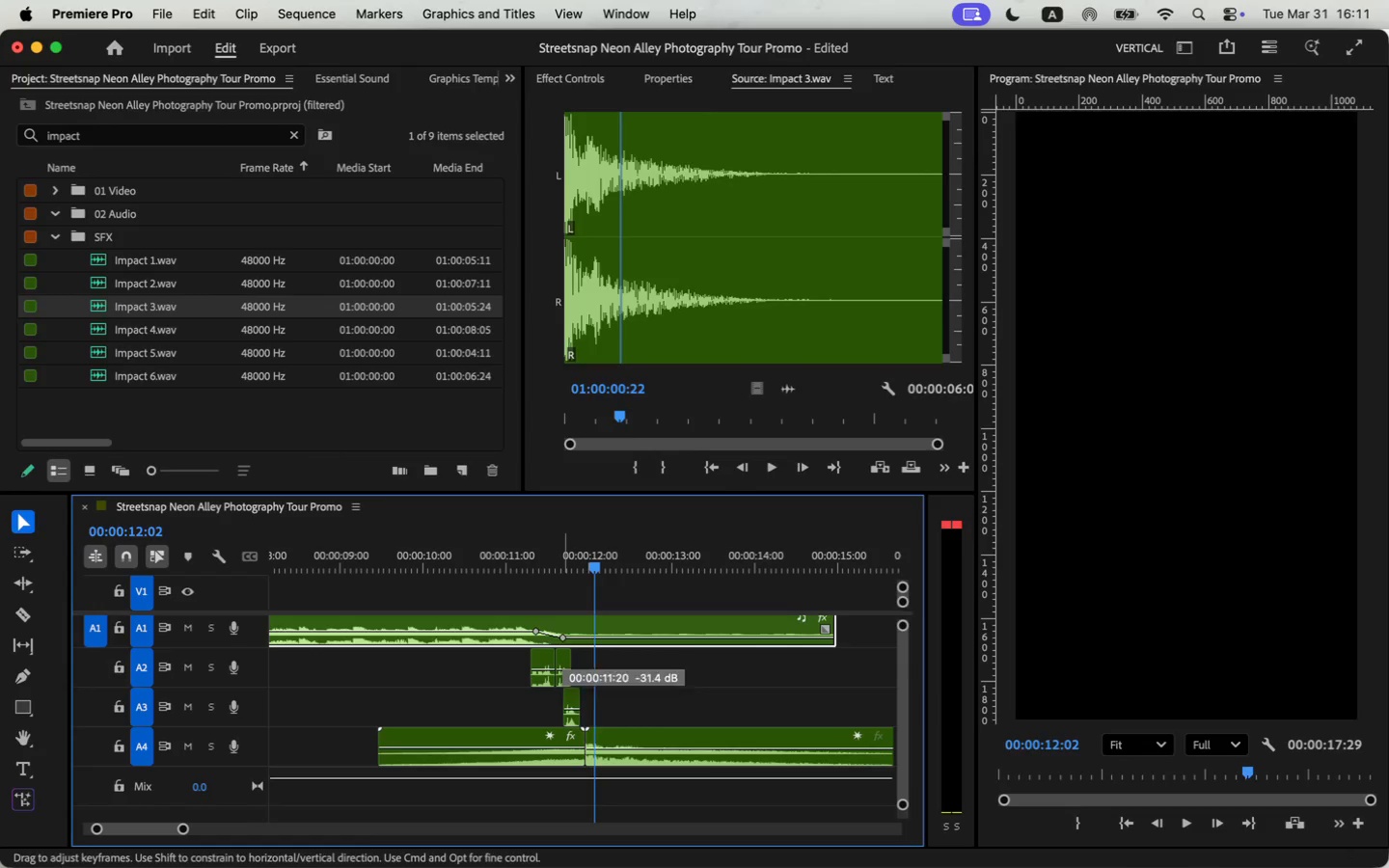 
key(Space)
 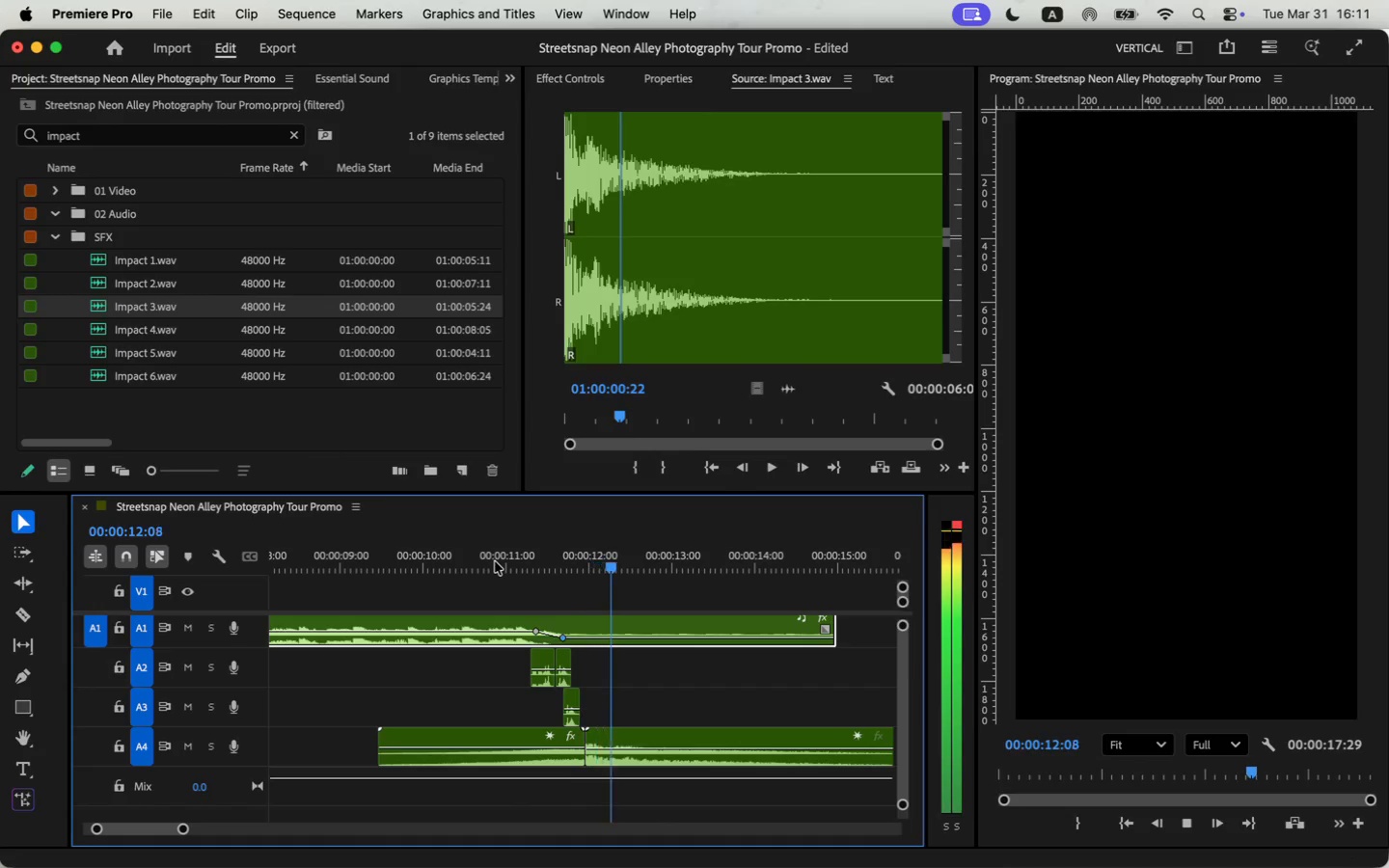 
key(Space)
 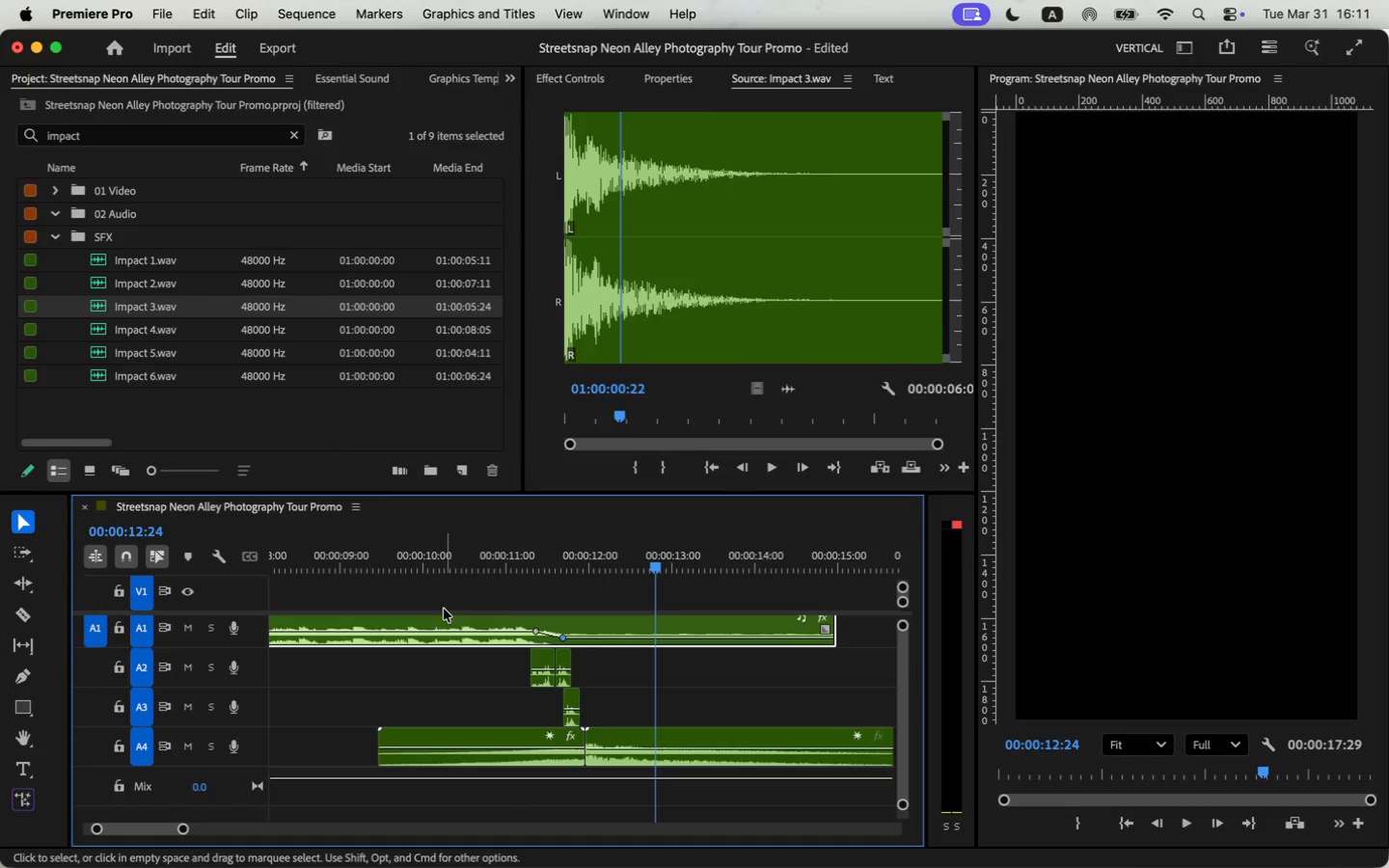 
left_click([460, 556])
 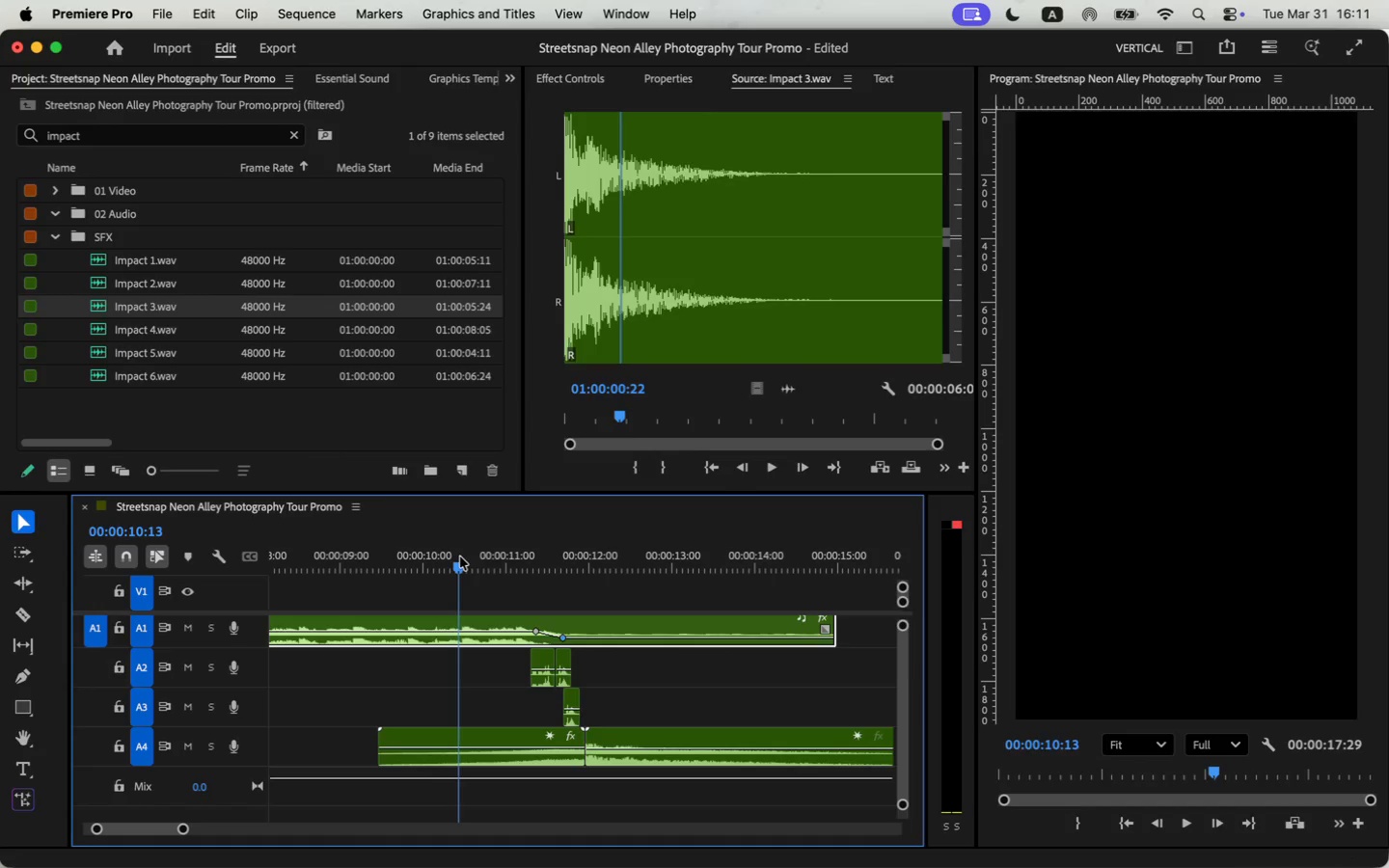 
key(Space)
 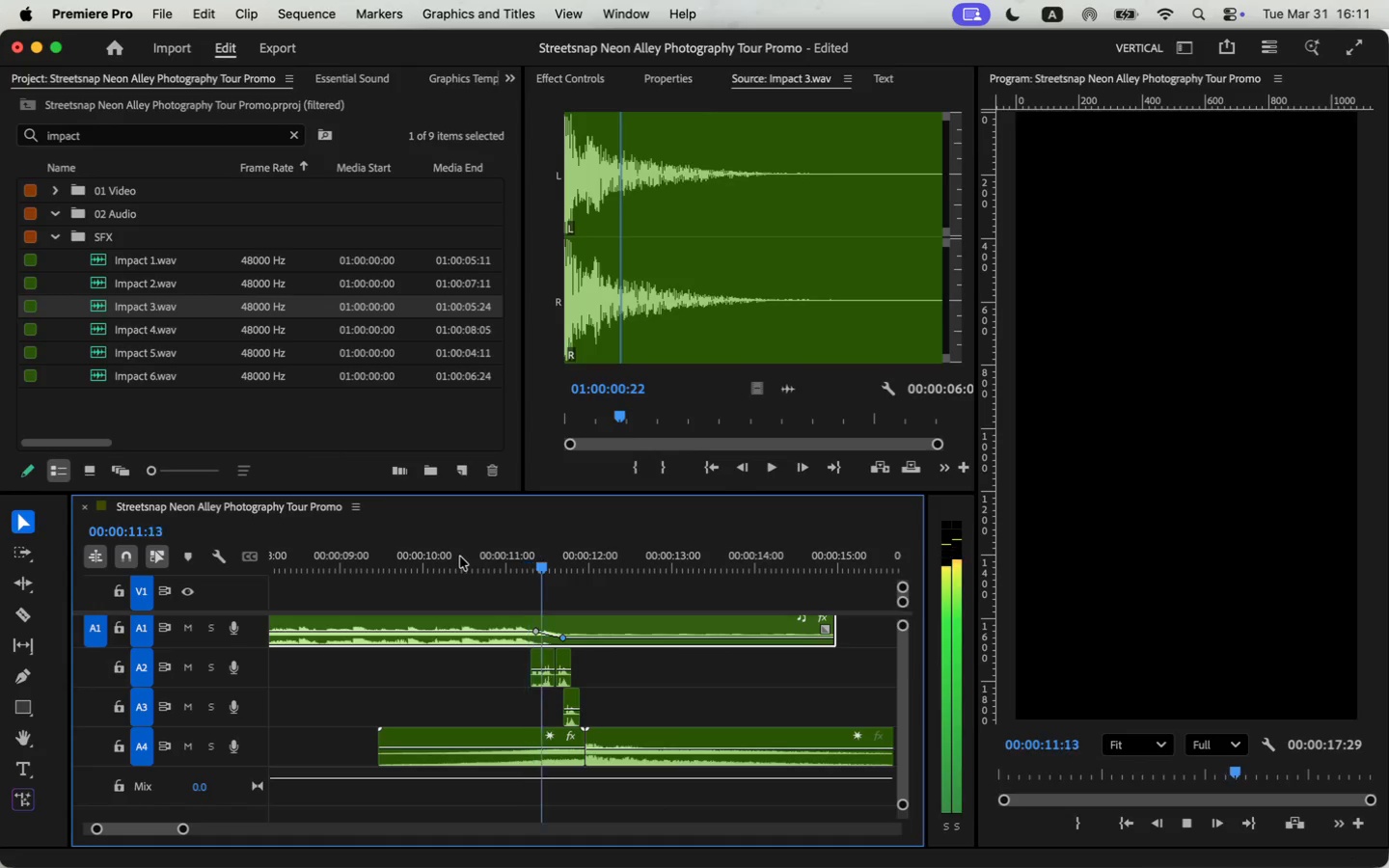 
key(Space)
 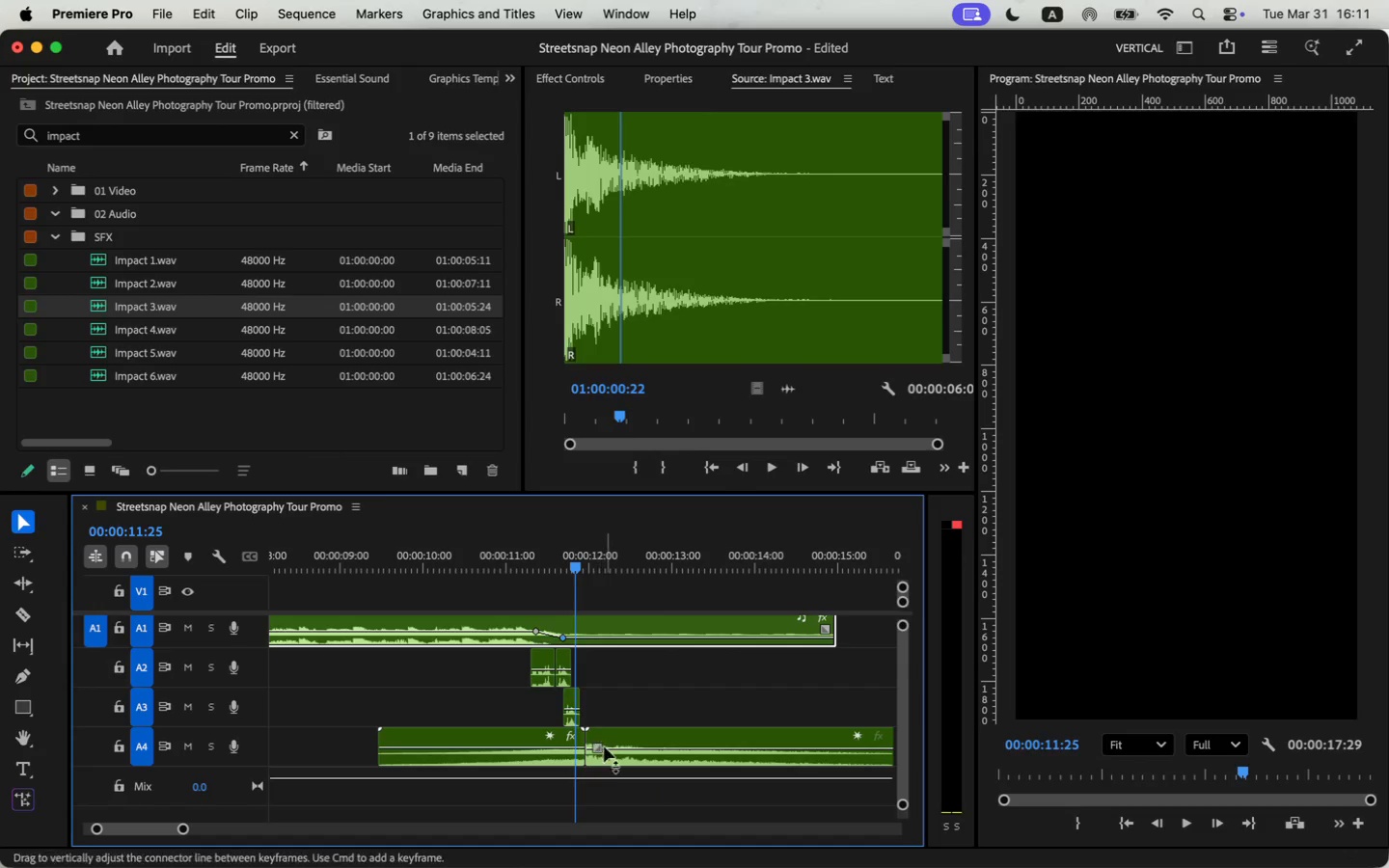 
left_click([623, 747])
 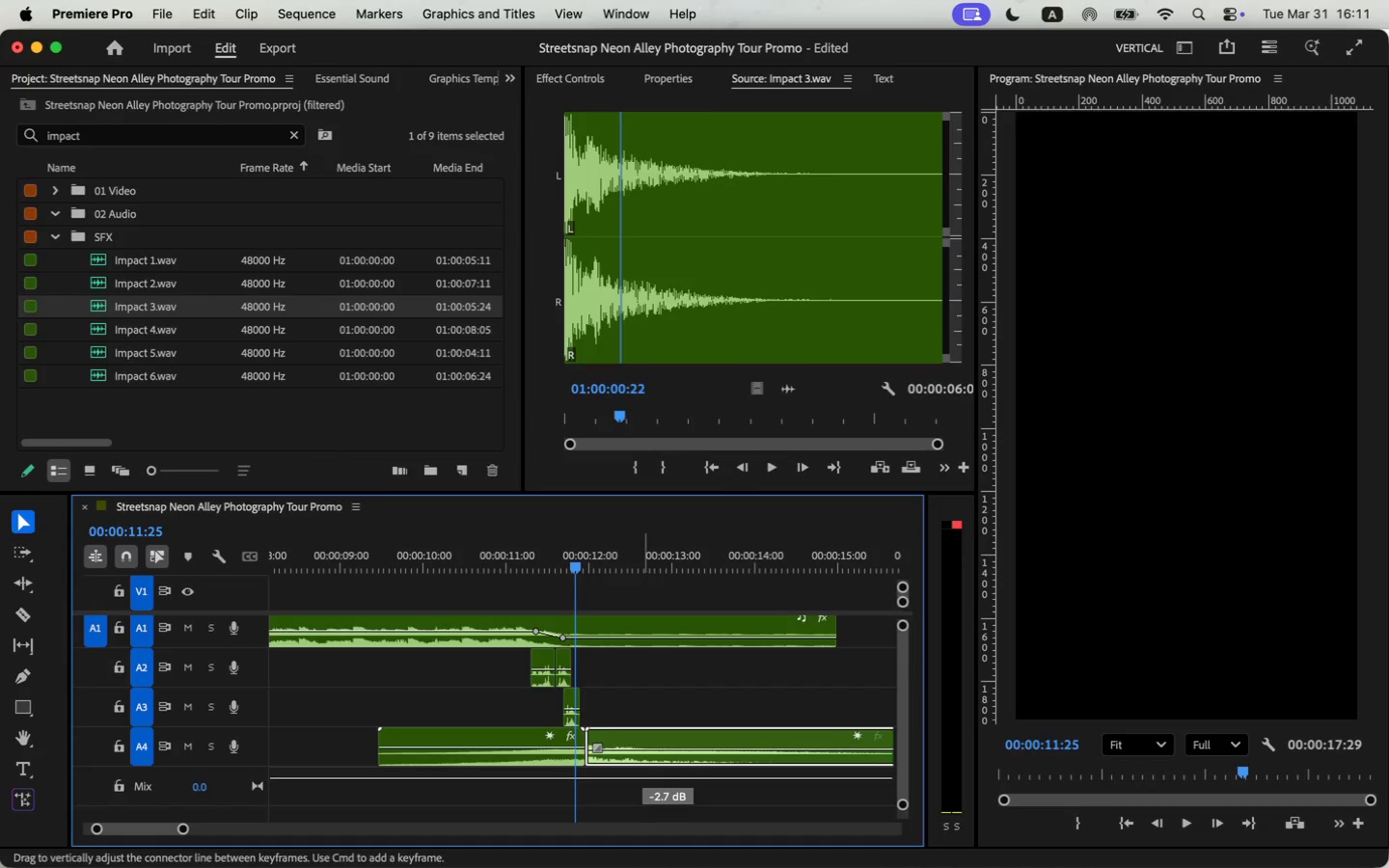 
key(Space)
 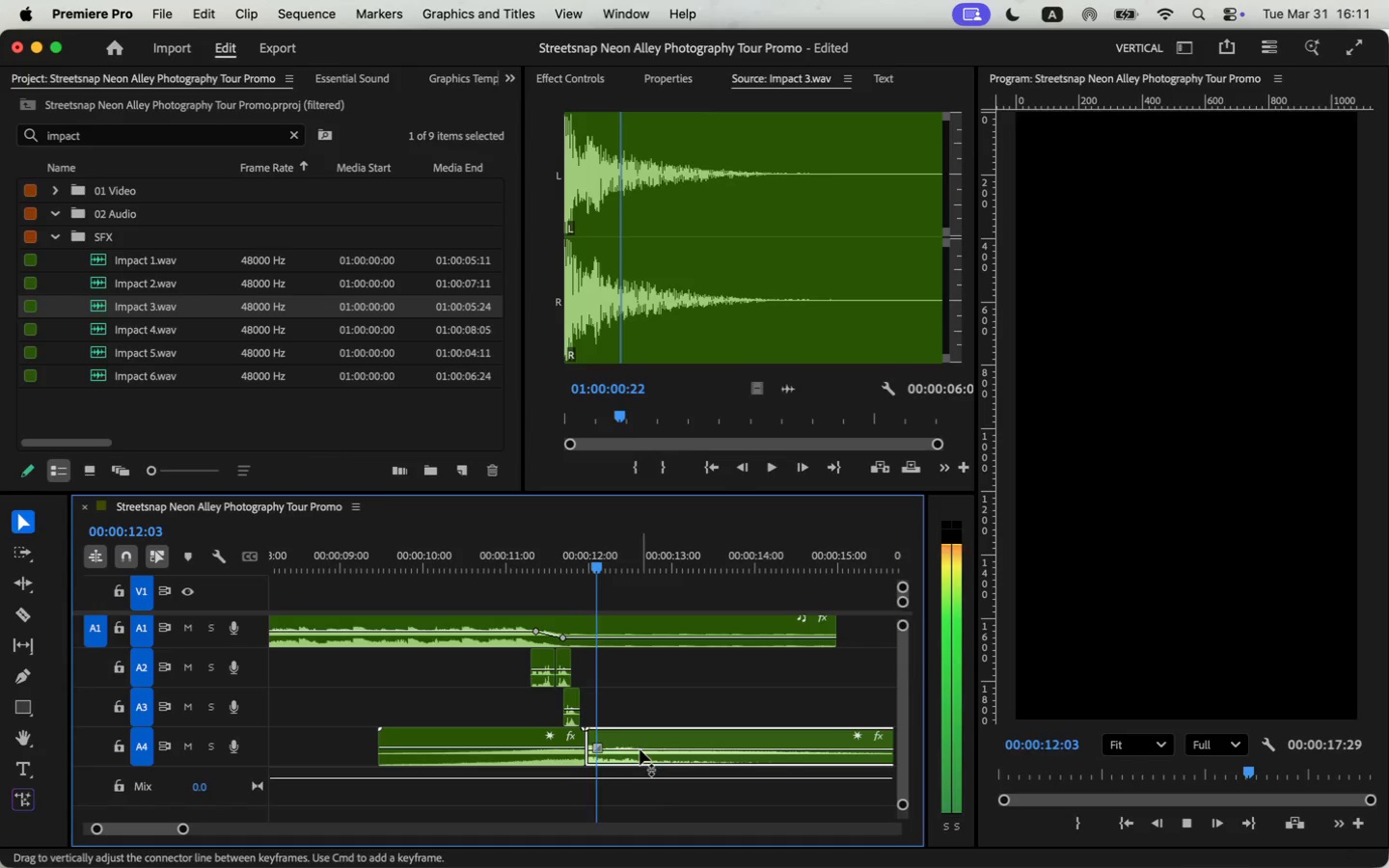 
key(Space)
 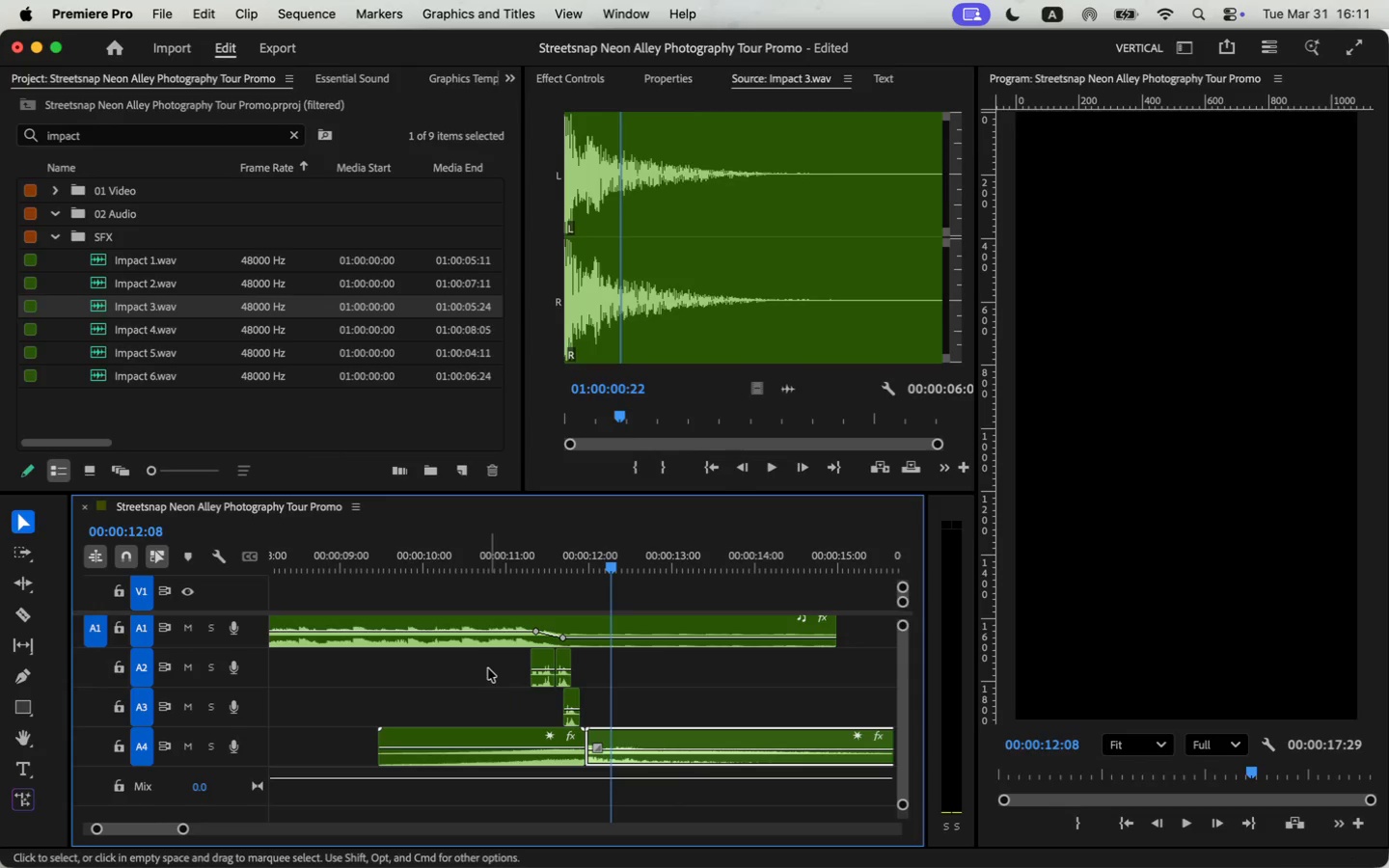 
left_click_drag(start_coordinate=[487, 658], to_coordinate=[585, 696])
 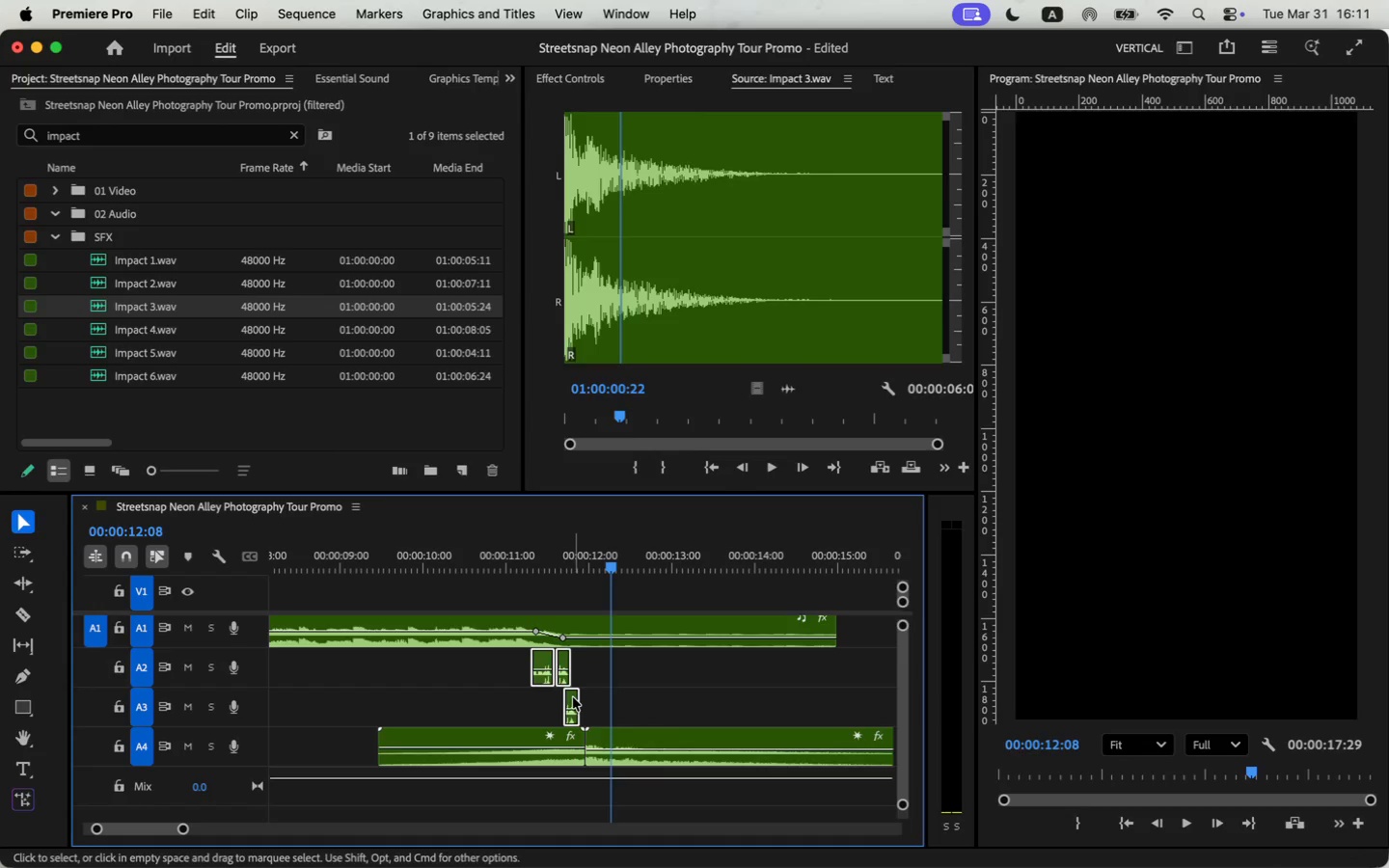 
left_click_drag(start_coordinate=[573, 696], to_coordinate=[590, 697])
 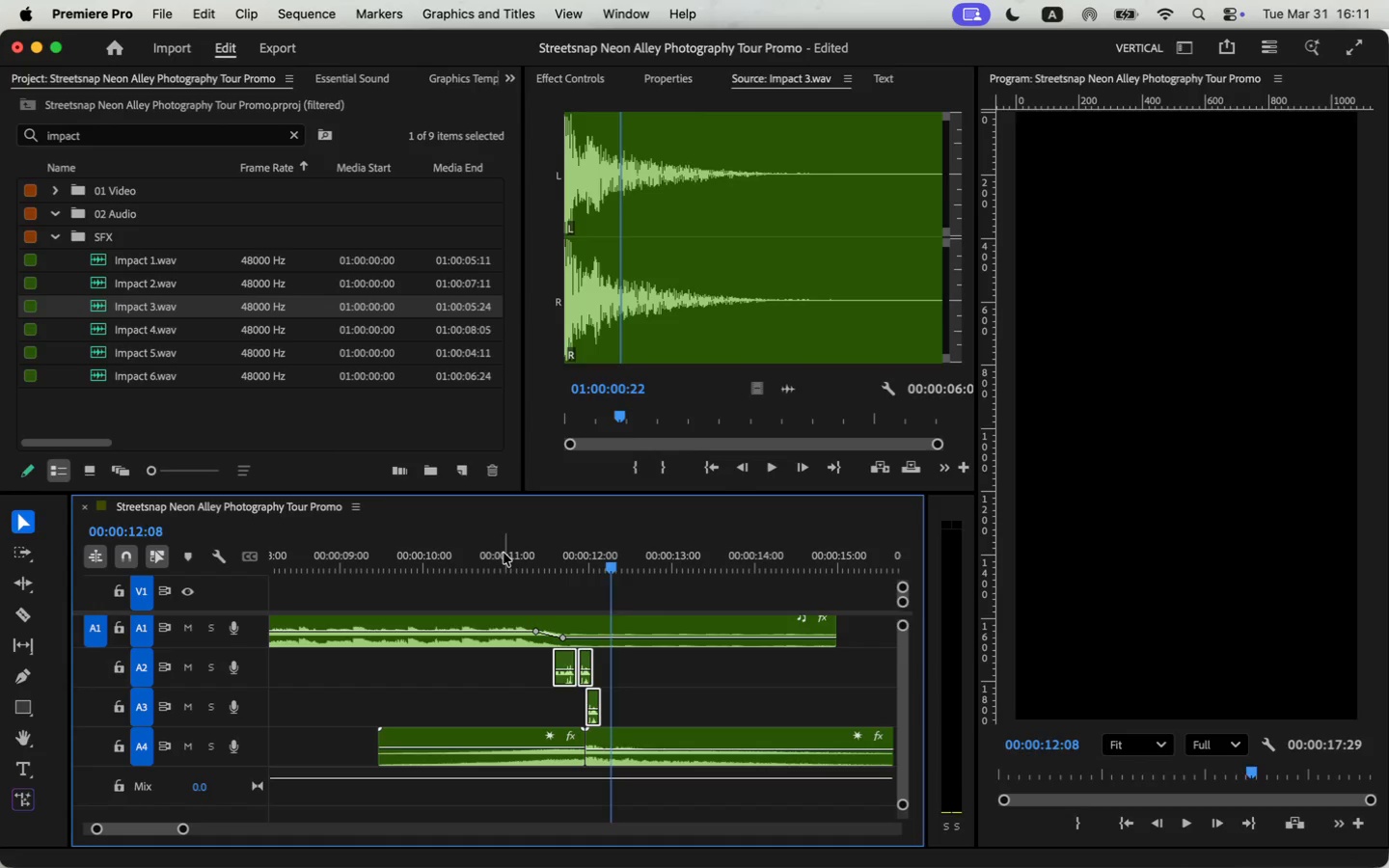 
key(Space)
 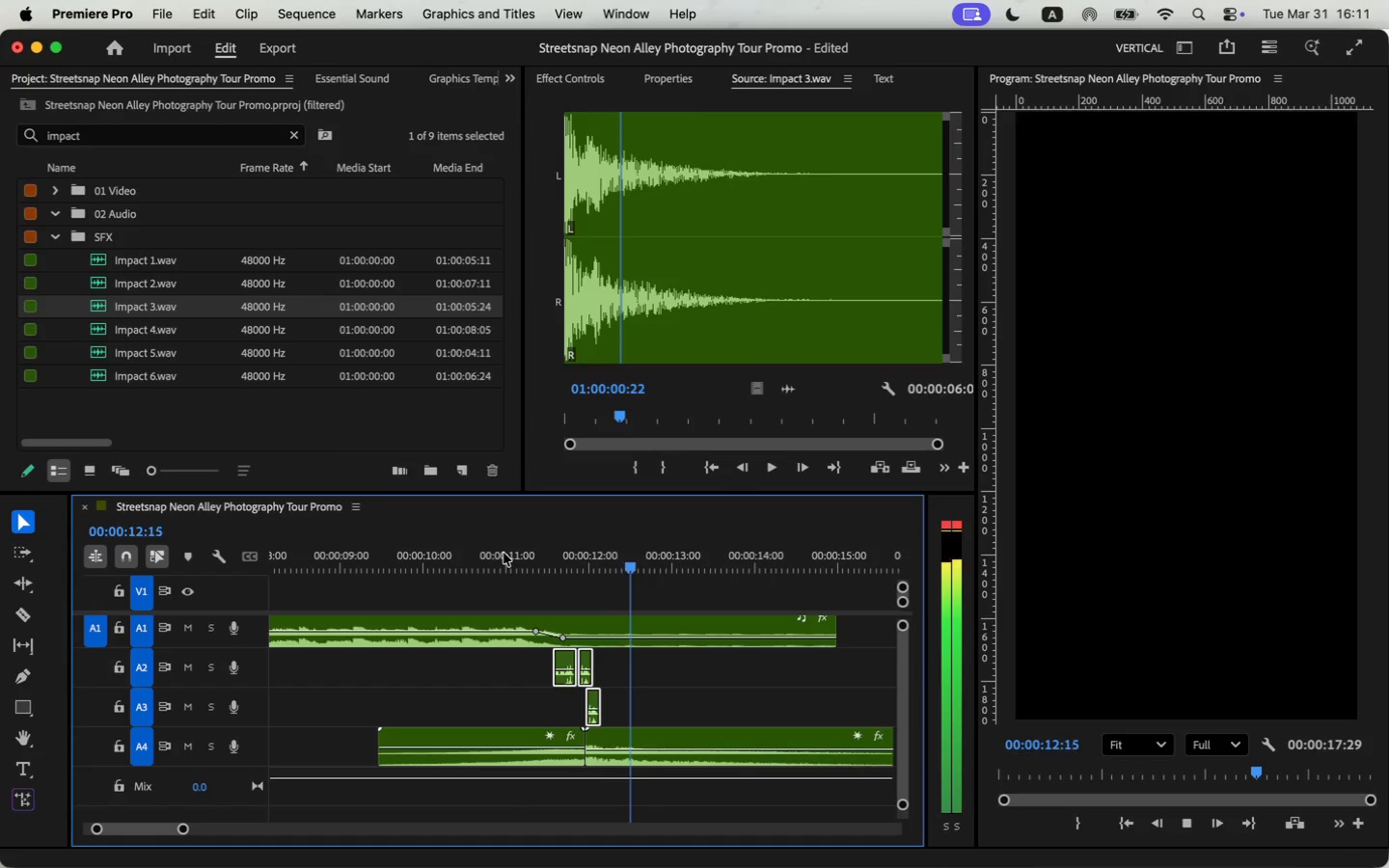 
key(Space)
 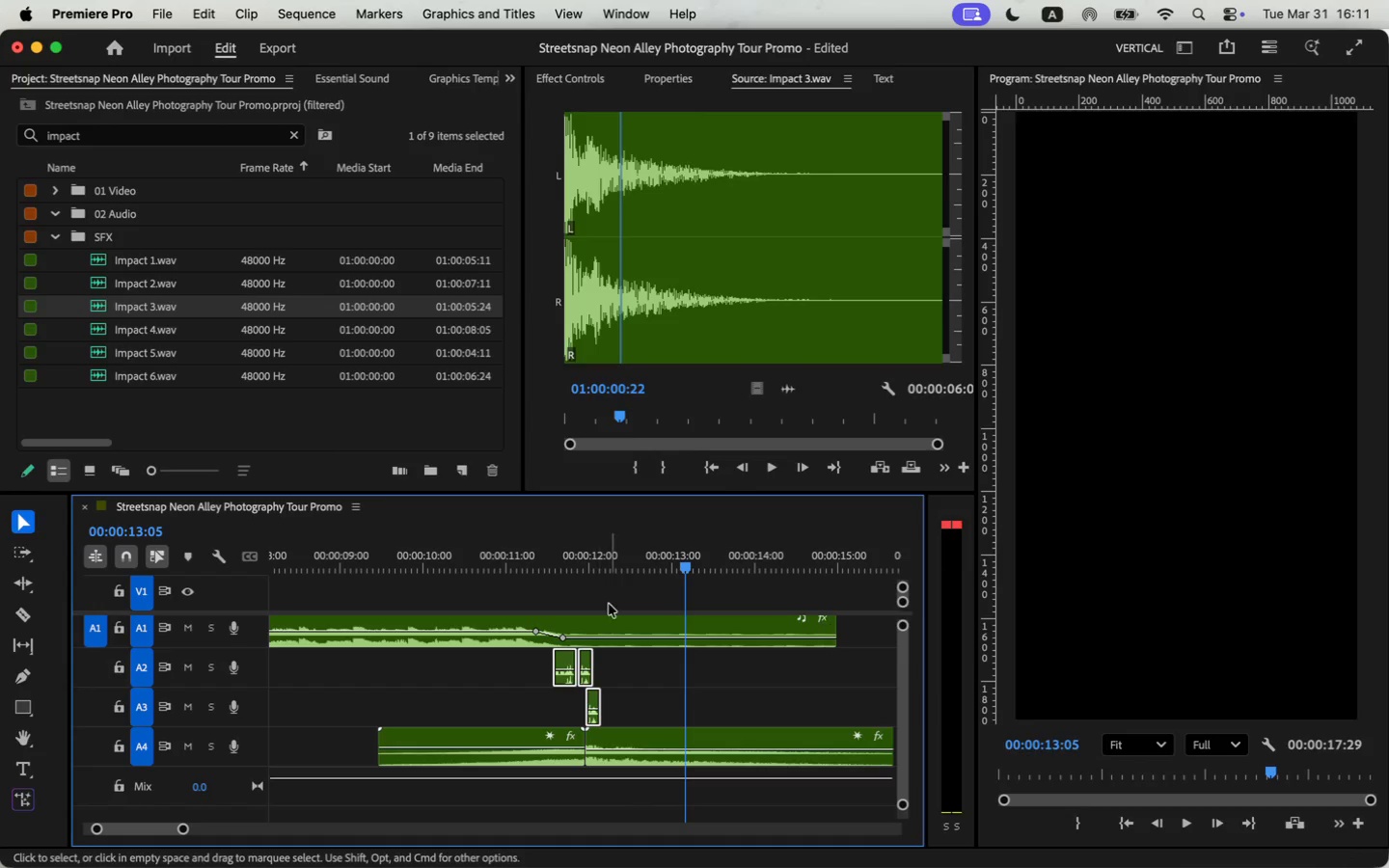 
left_click([523, 560])
 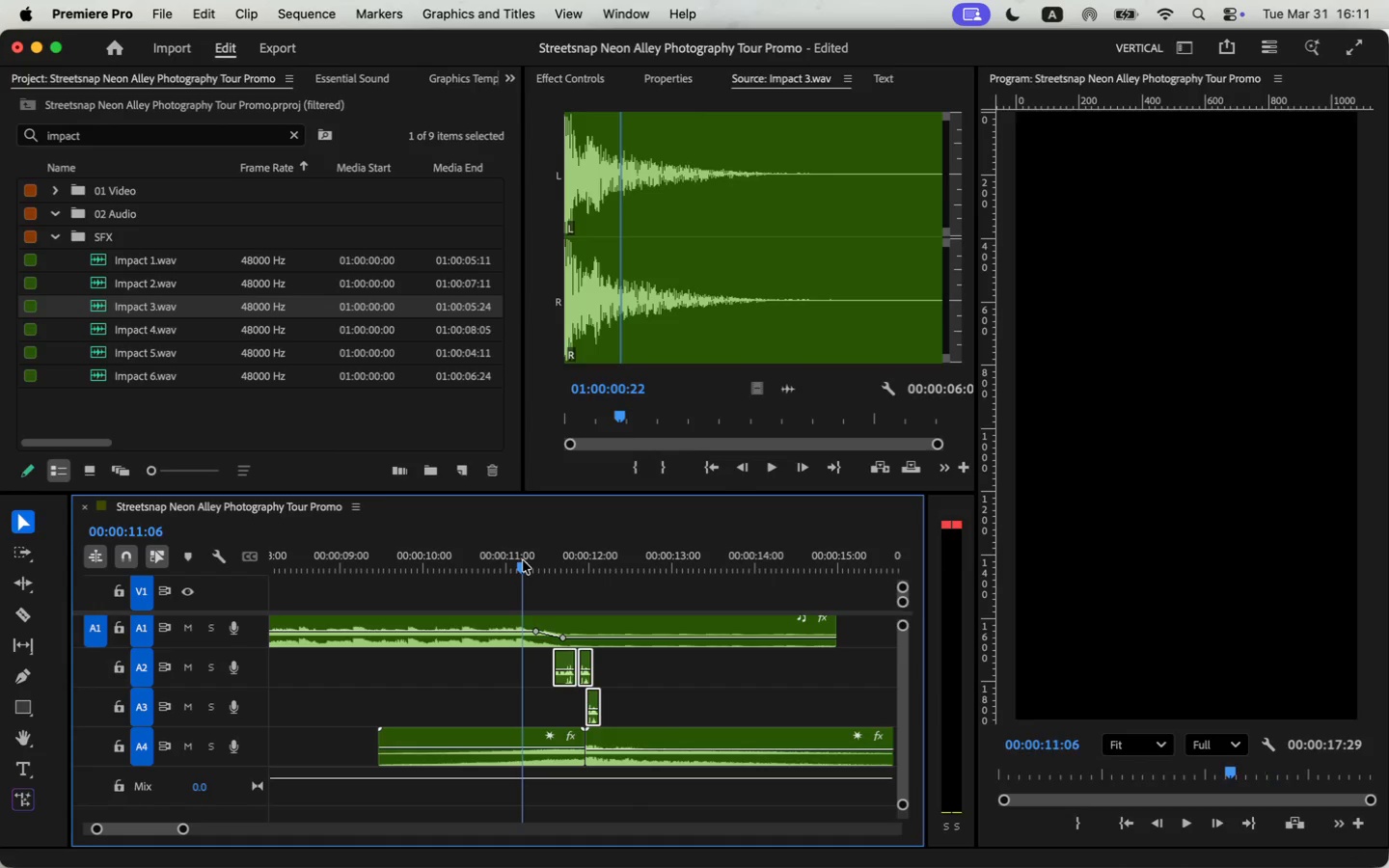 
key(Space)
 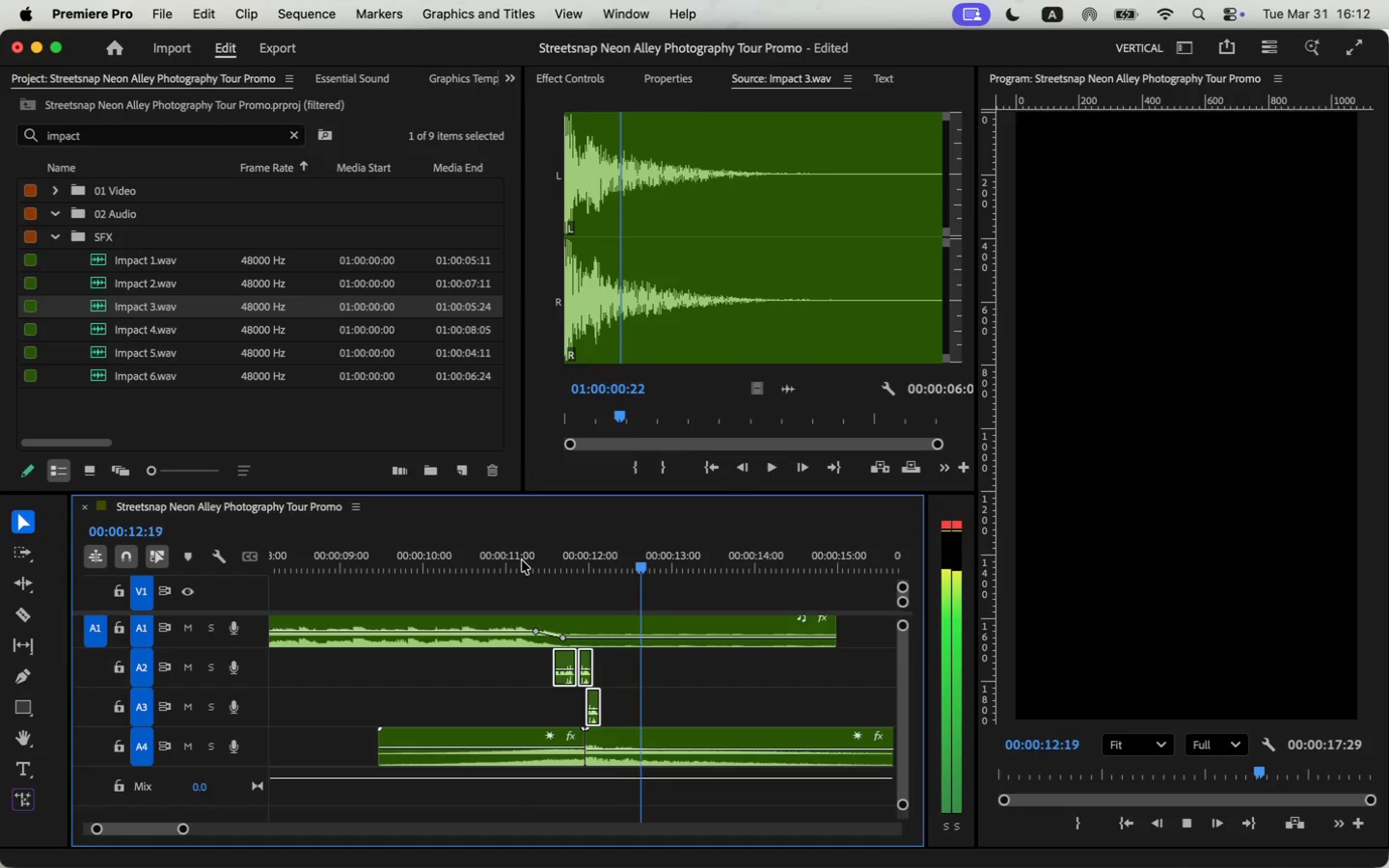 
key(Space)
 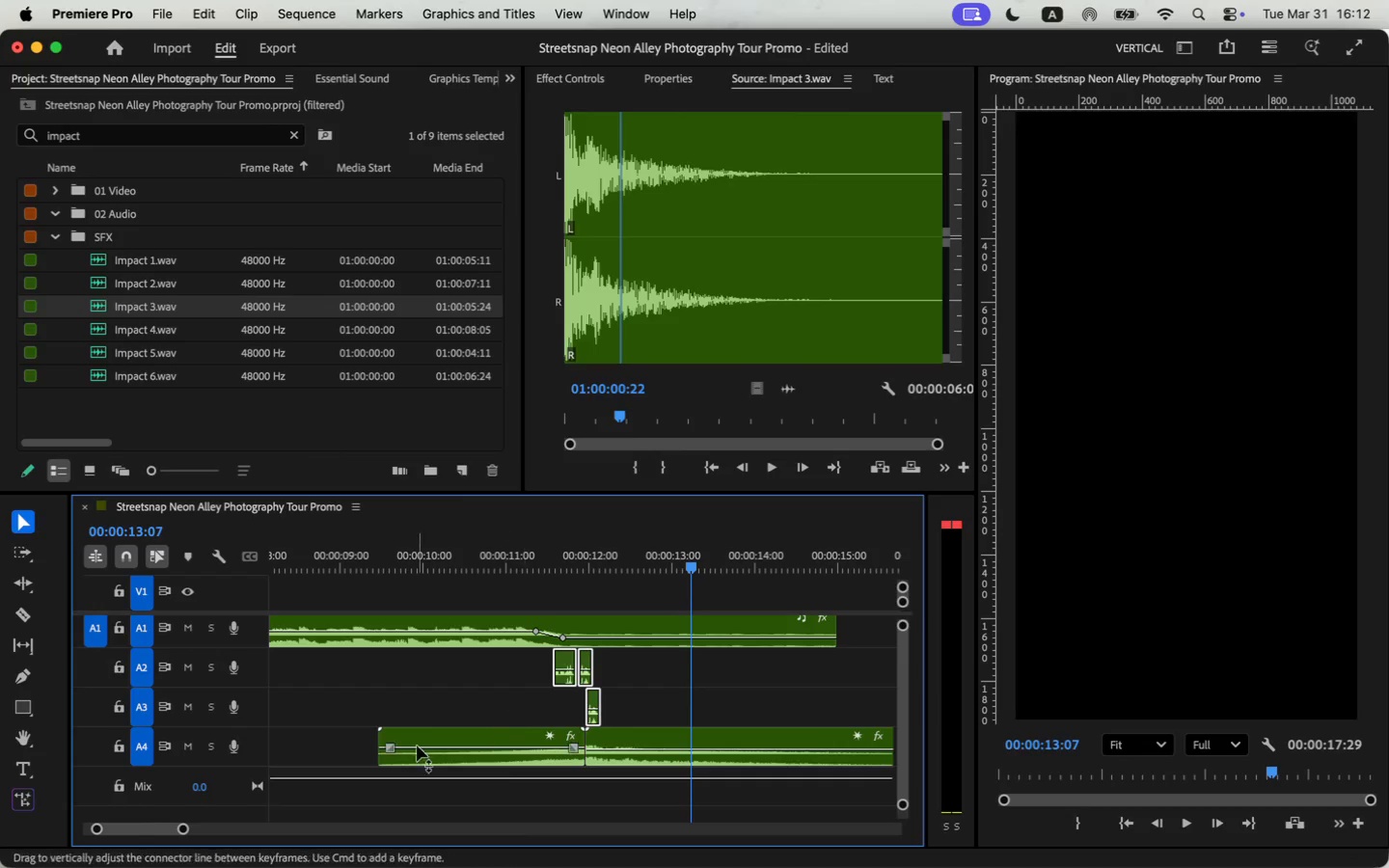 
left_click_drag(start_coordinate=[326, 739], to_coordinate=[610, 749])
 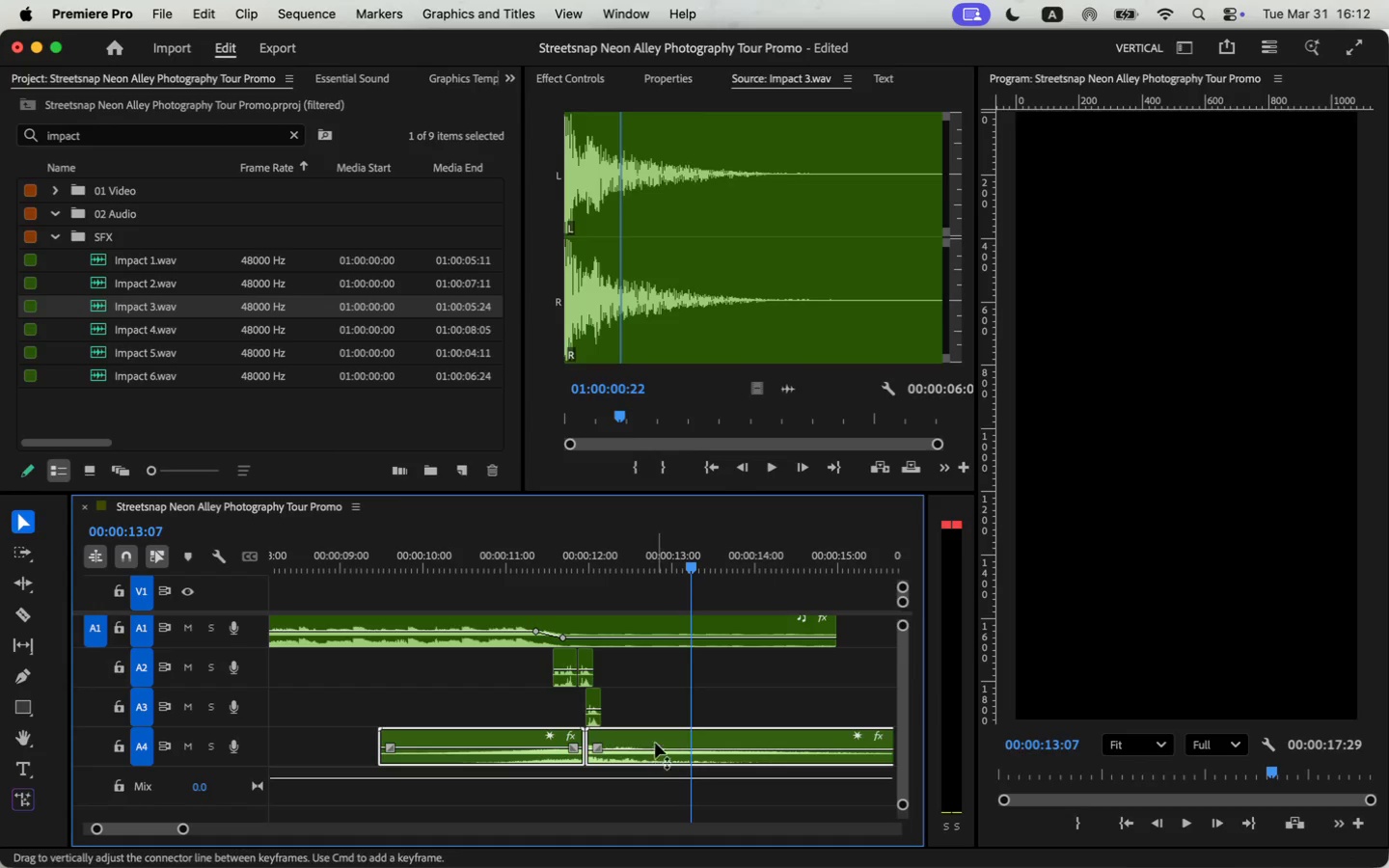 
left_click_drag(start_coordinate=[653, 739], to_coordinate=[652, 758])
 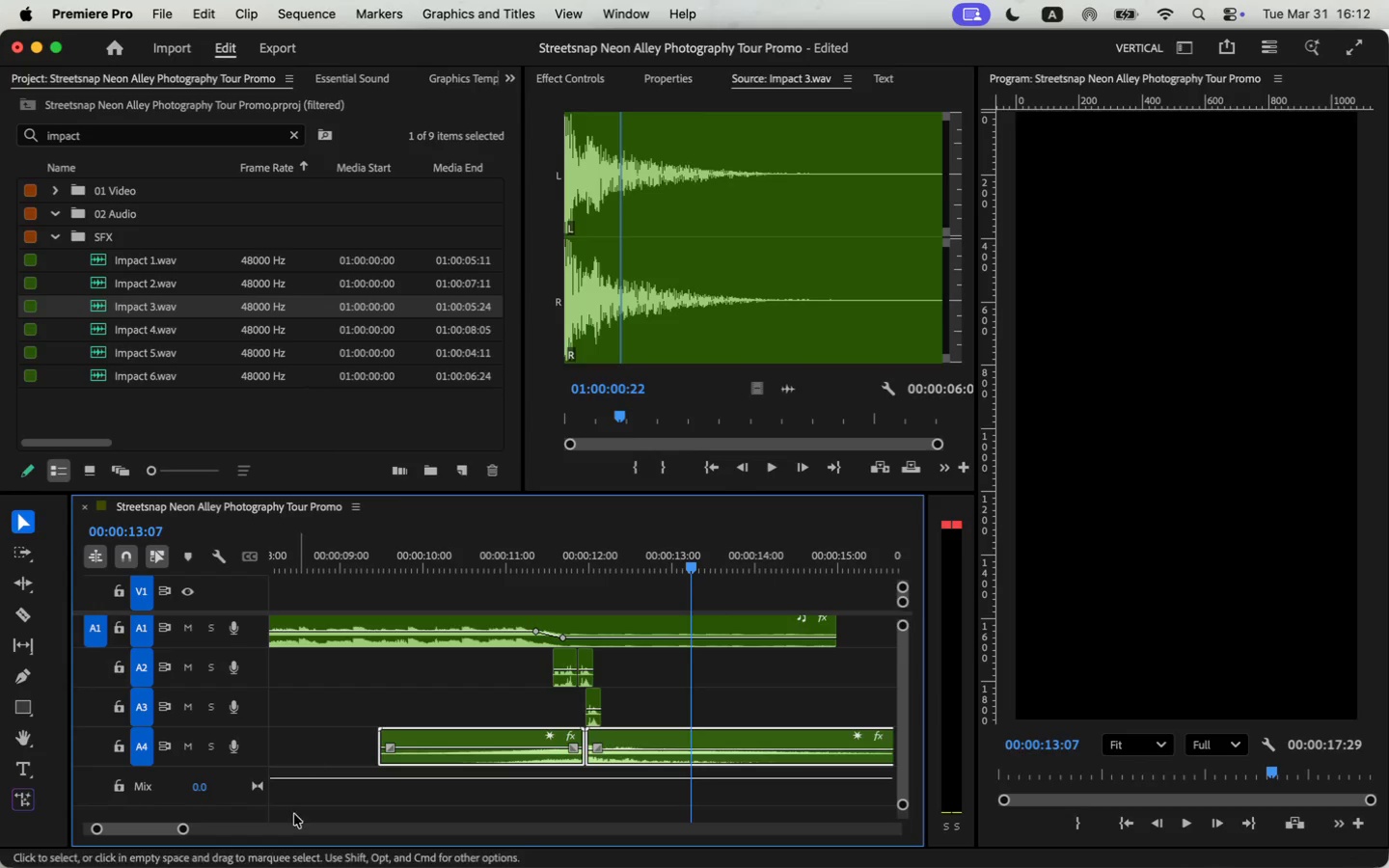 
left_click_drag(start_coordinate=[136, 831], to_coordinate=[85, 835])
 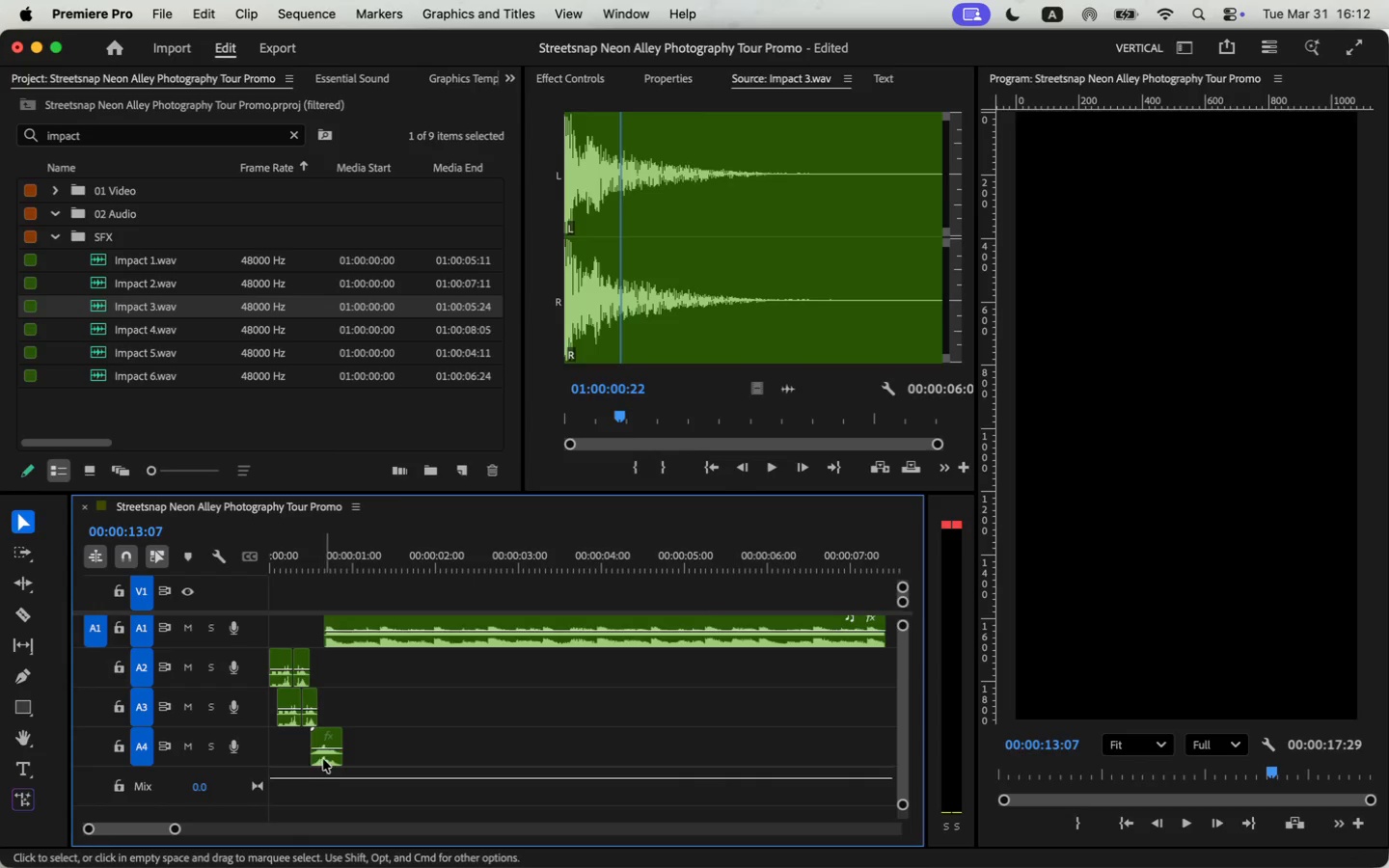 
key(Meta+C)
 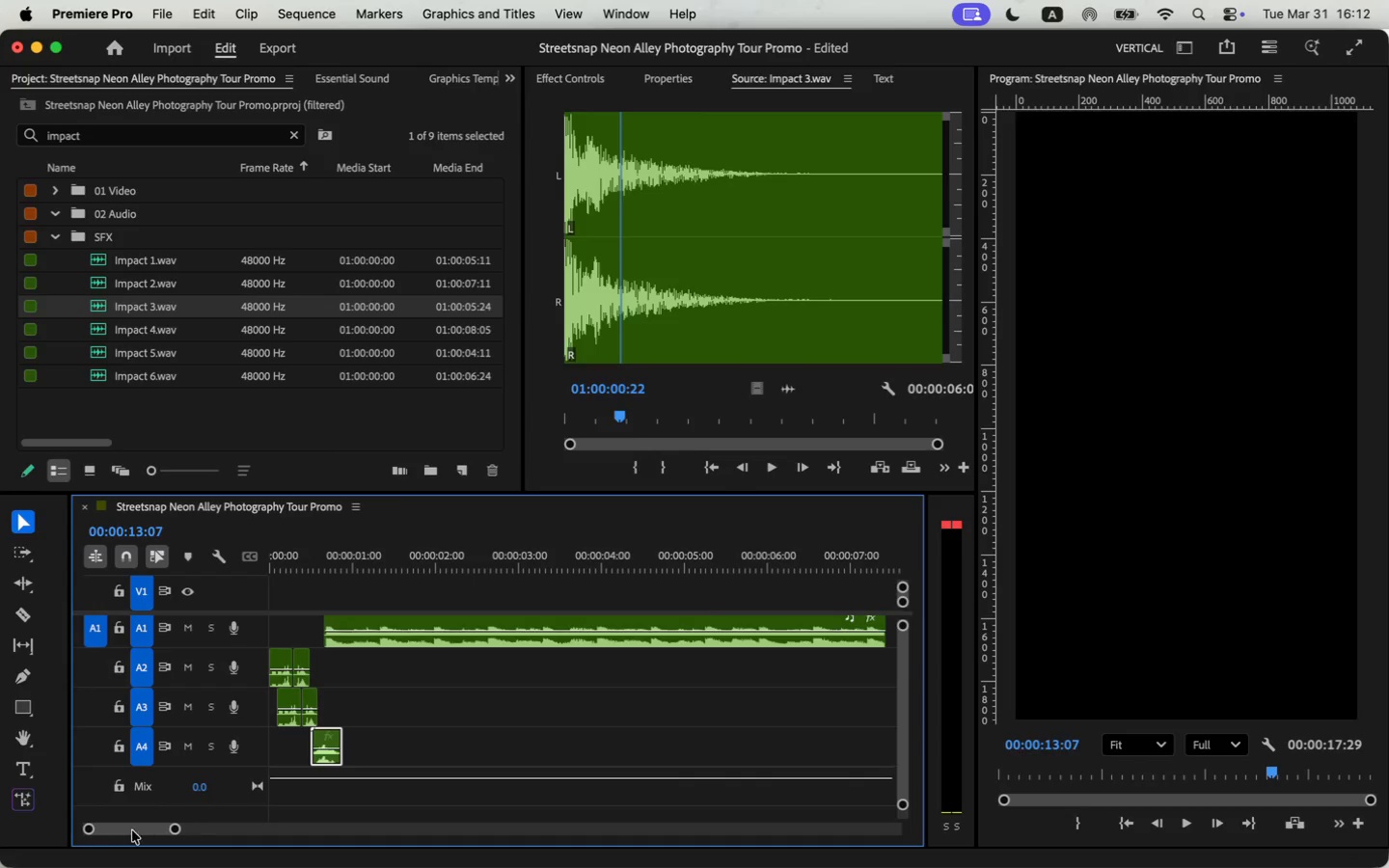 
left_click_drag(start_coordinate=[131, 832], to_coordinate=[140, 848])
 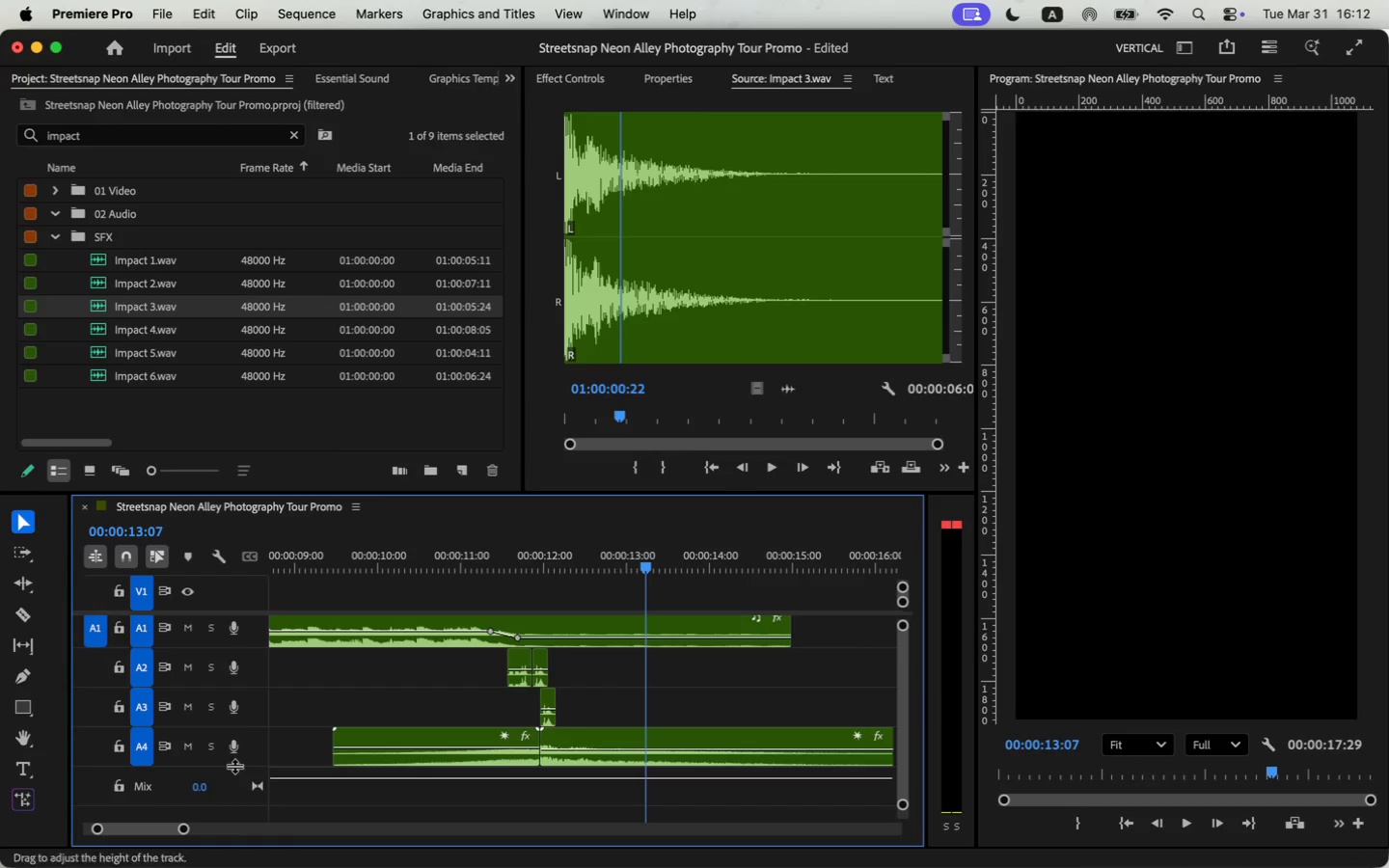 
right_click([251, 747])
 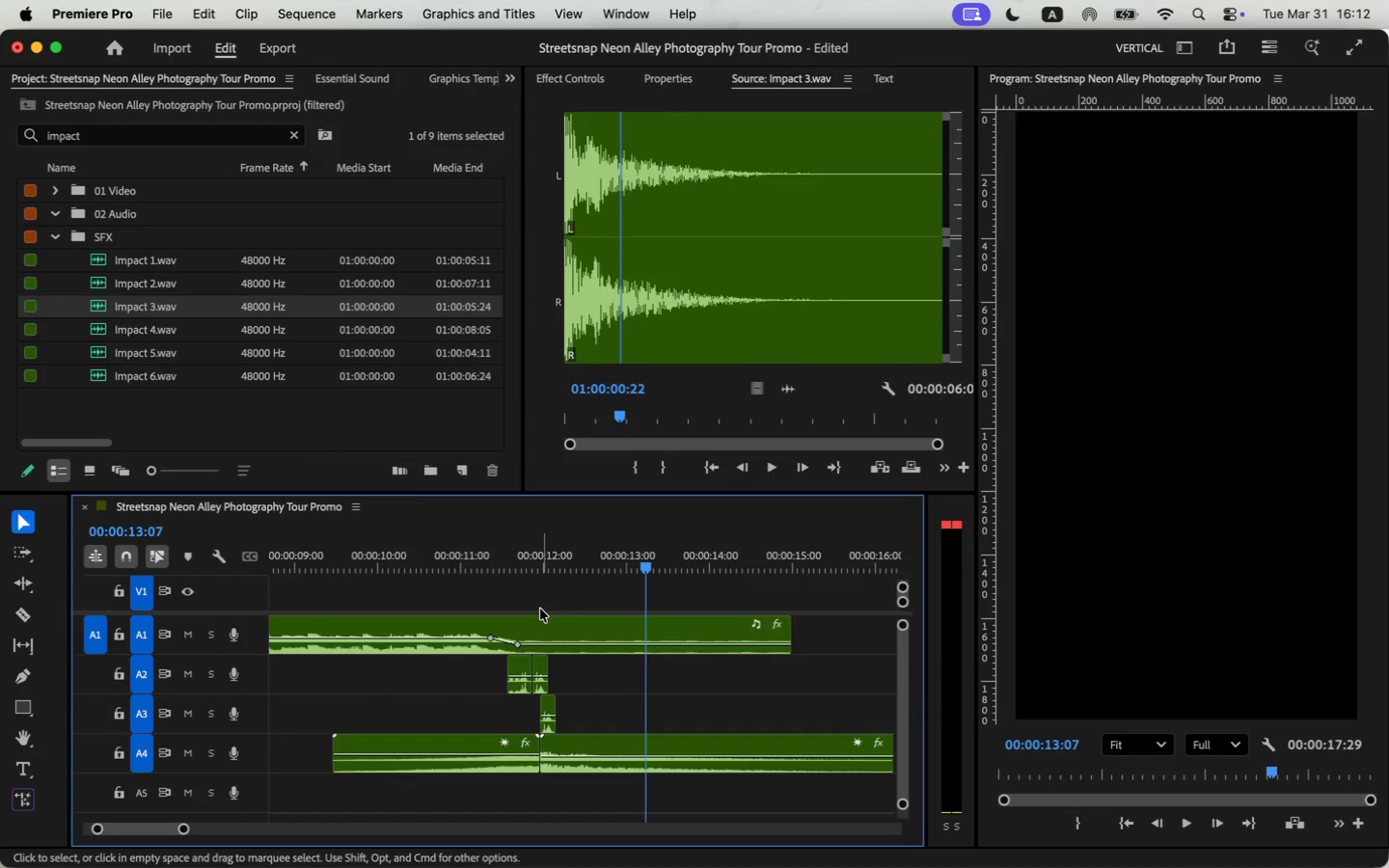 
scroll: coordinate [493, 755], scroll_direction: down, amount: 2.0
 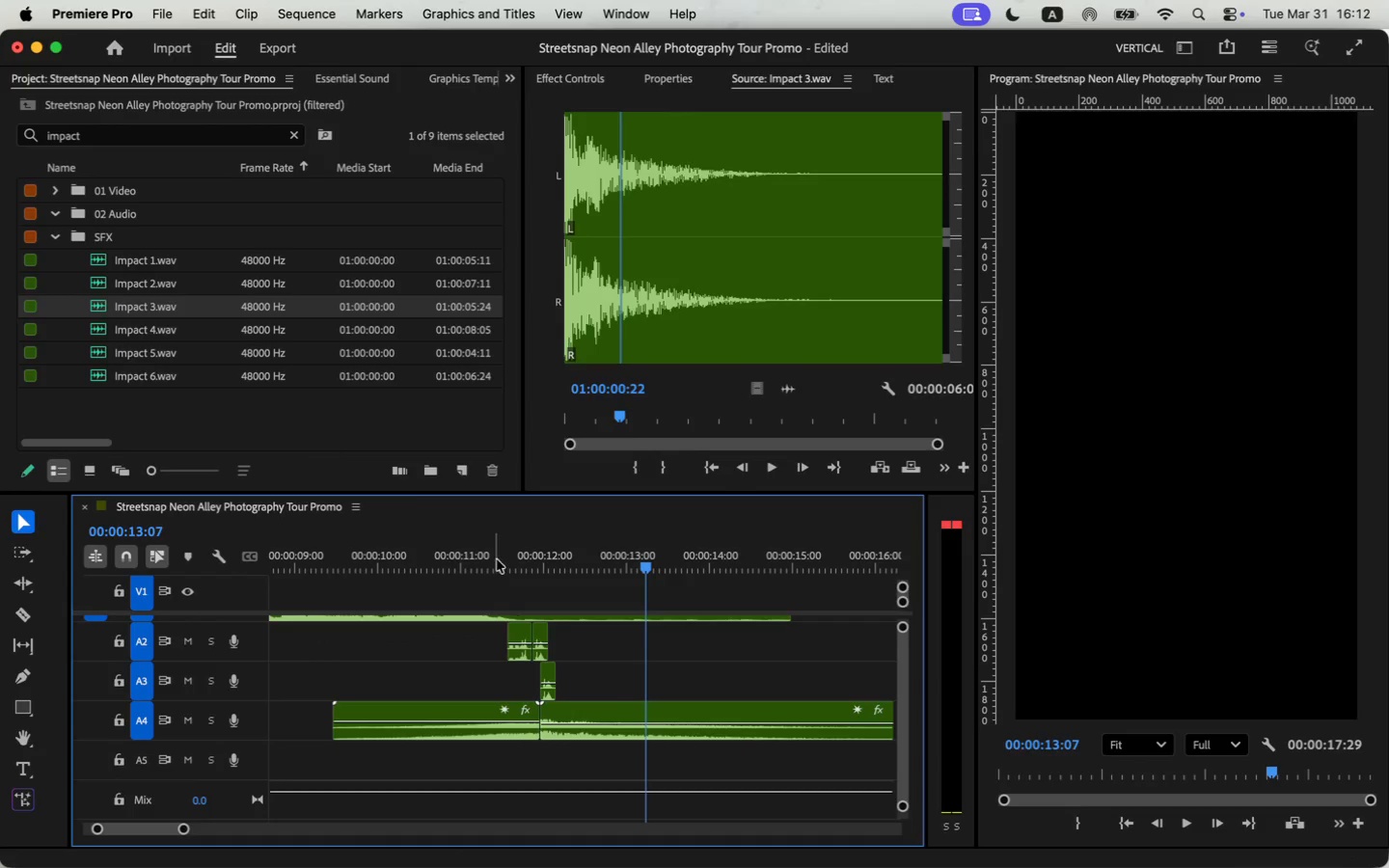 
left_click([497, 555])
 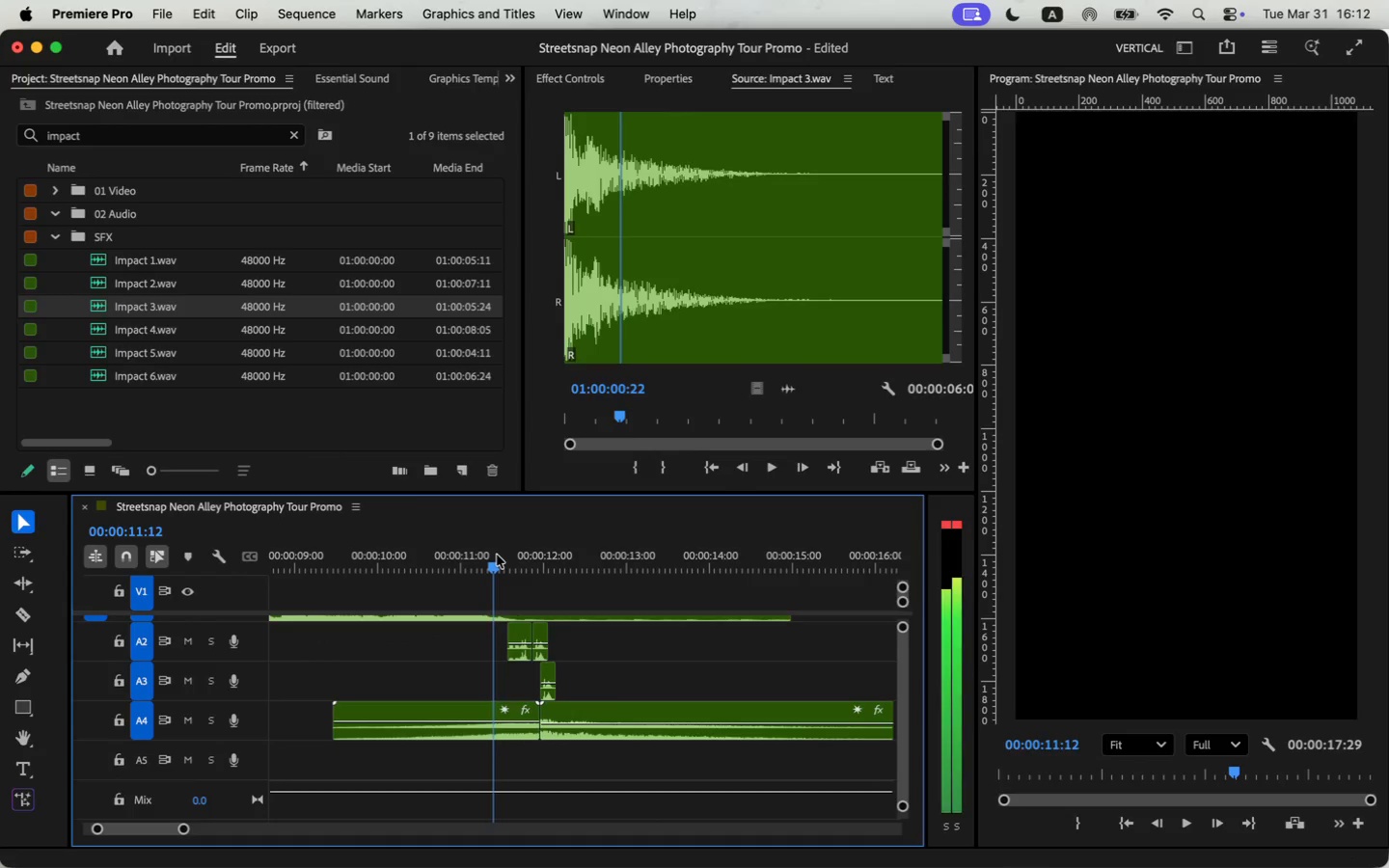 
key(Meta+V)
 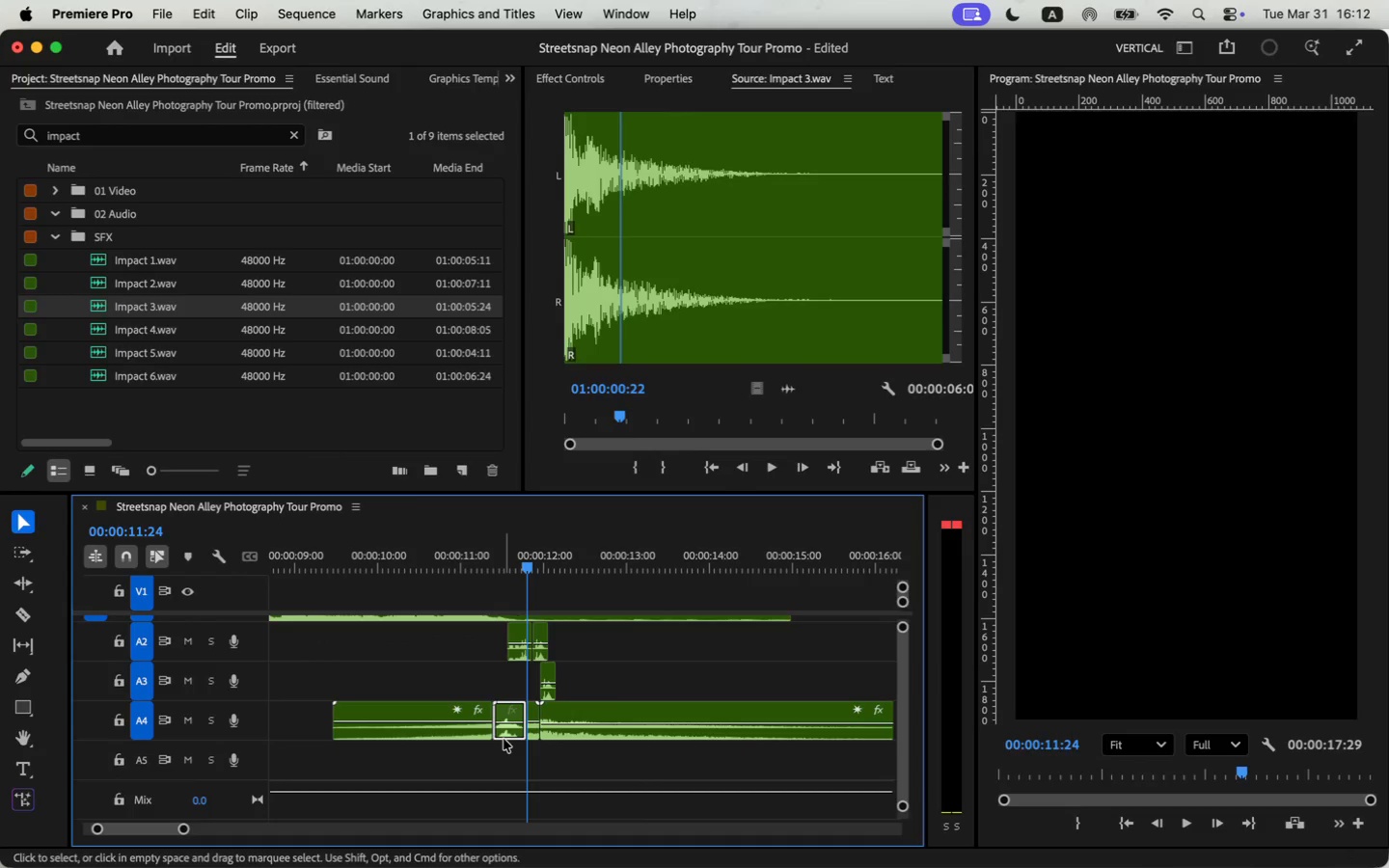 
left_click_drag(start_coordinate=[506, 735], to_coordinate=[504, 764])
 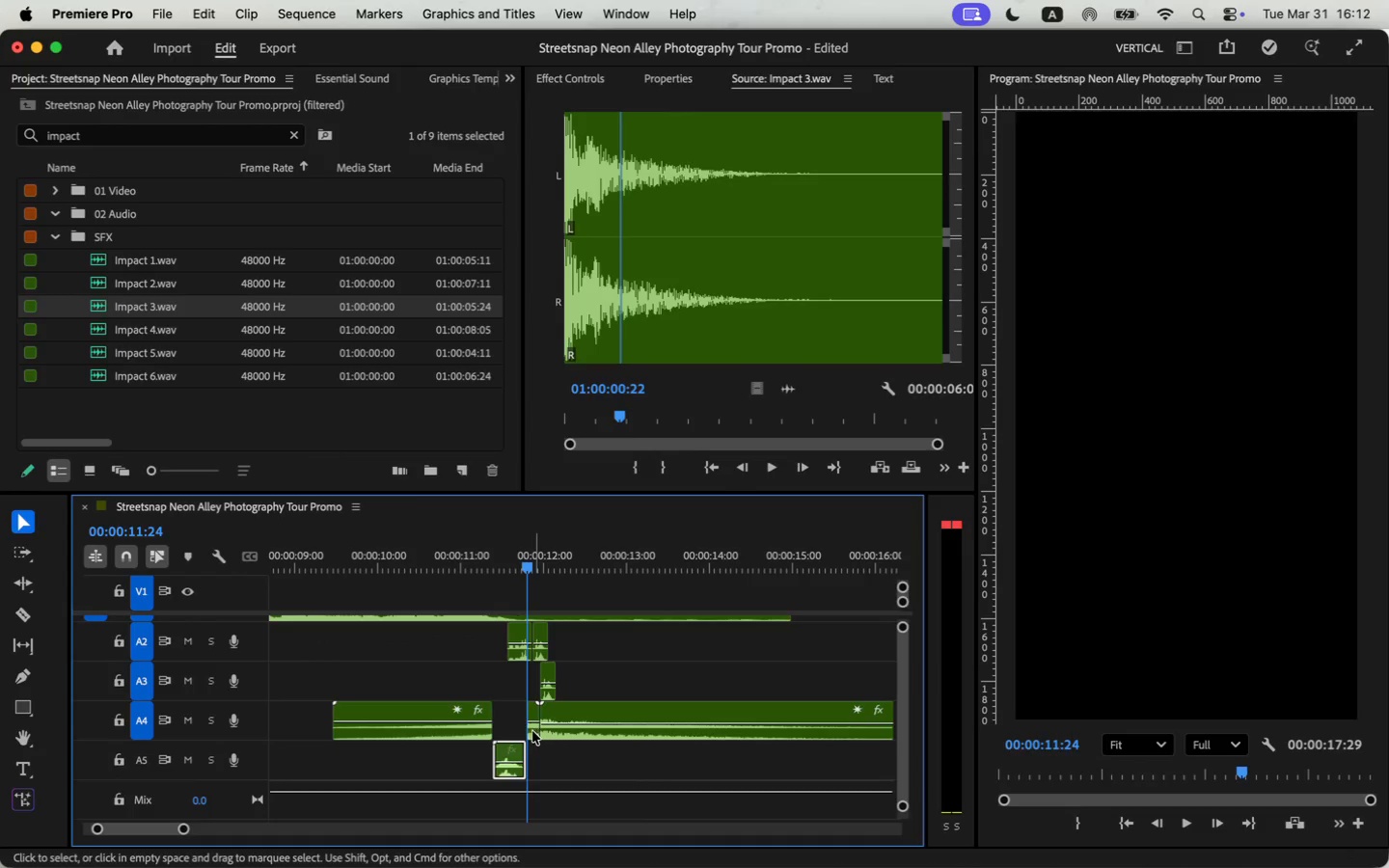 
key(Backspace)
 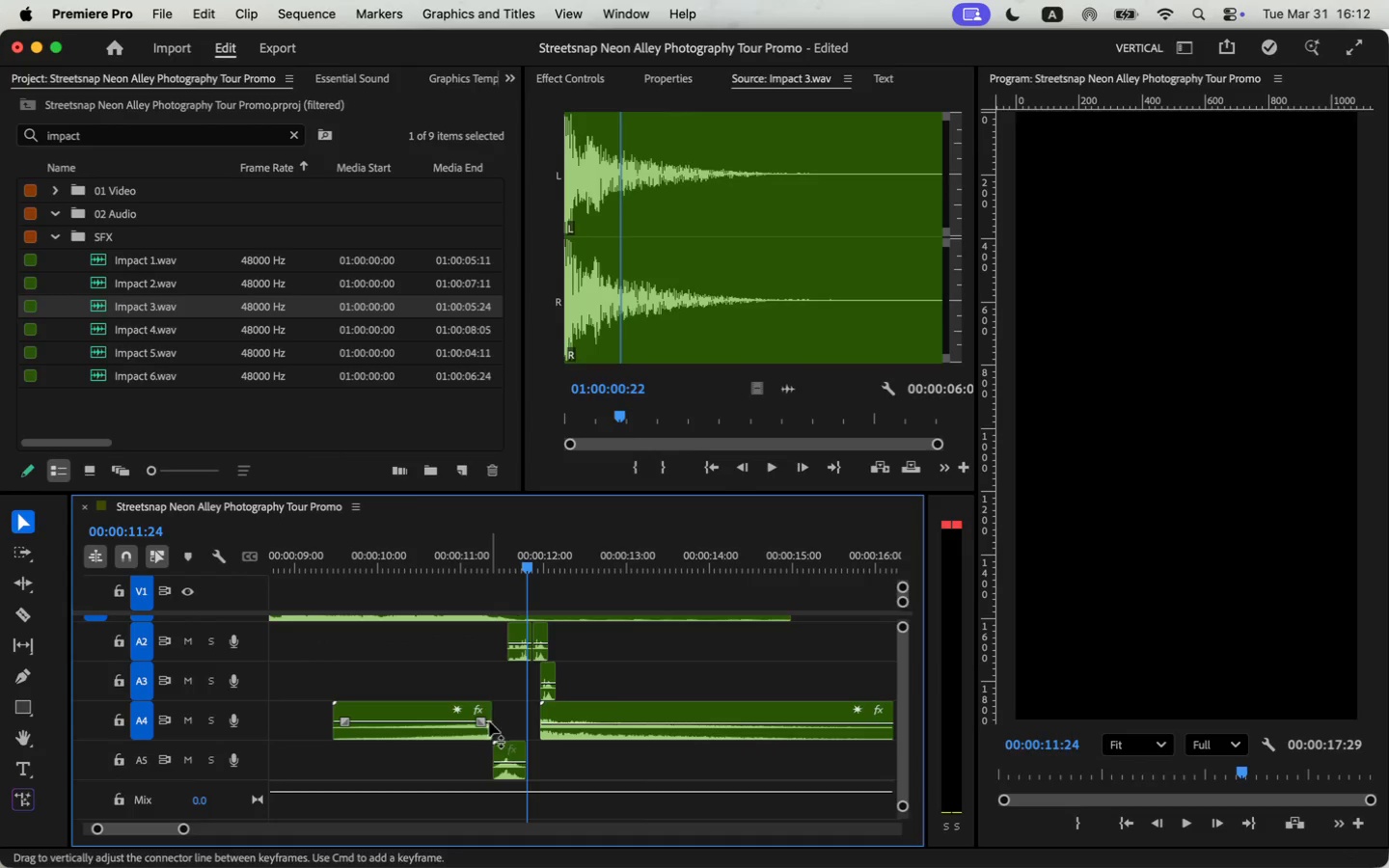 
left_click_drag(start_coordinate=[486, 727], to_coordinate=[536, 731])
 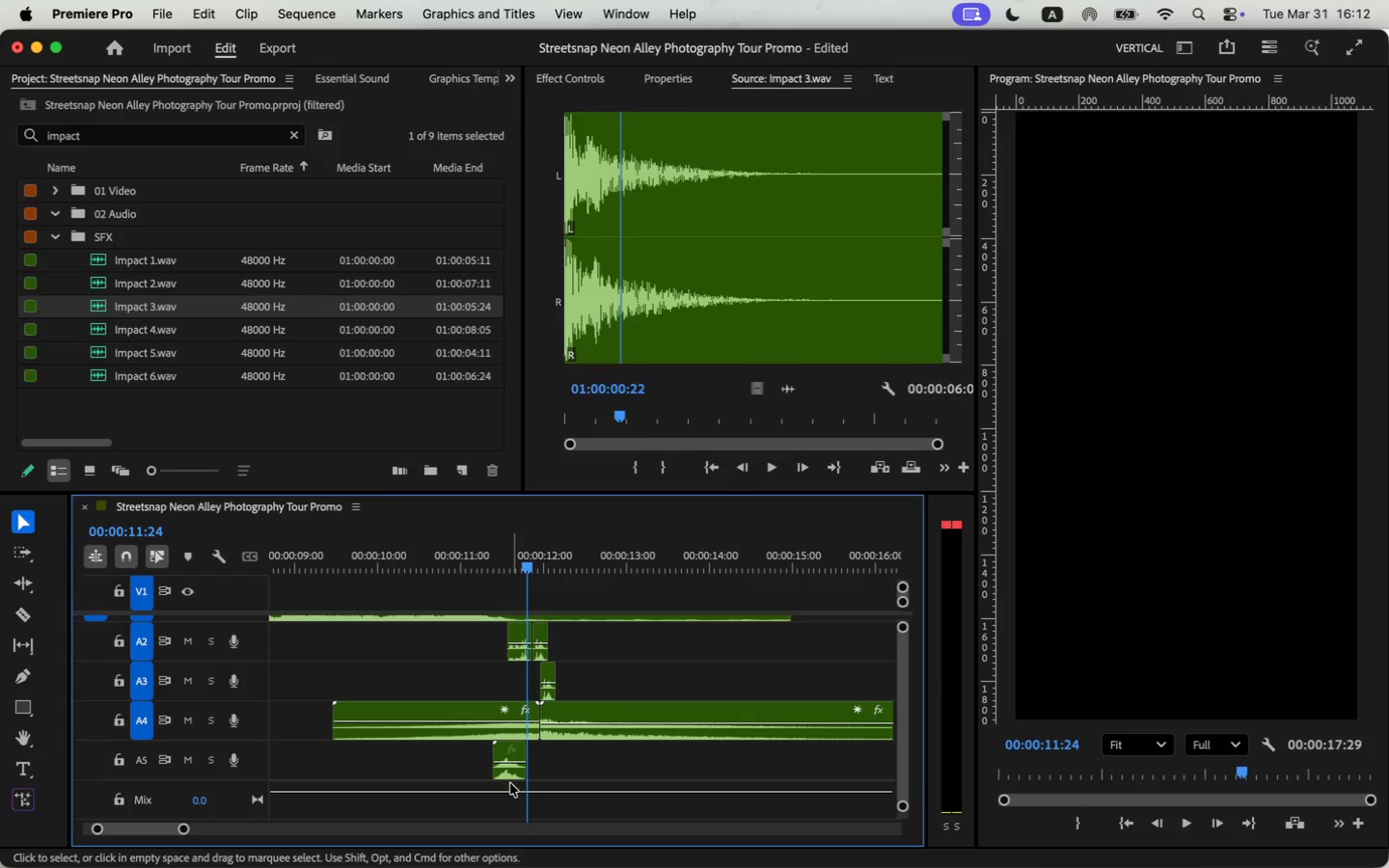 
left_click_drag(start_coordinate=[512, 776], to_coordinate=[545, 776])
 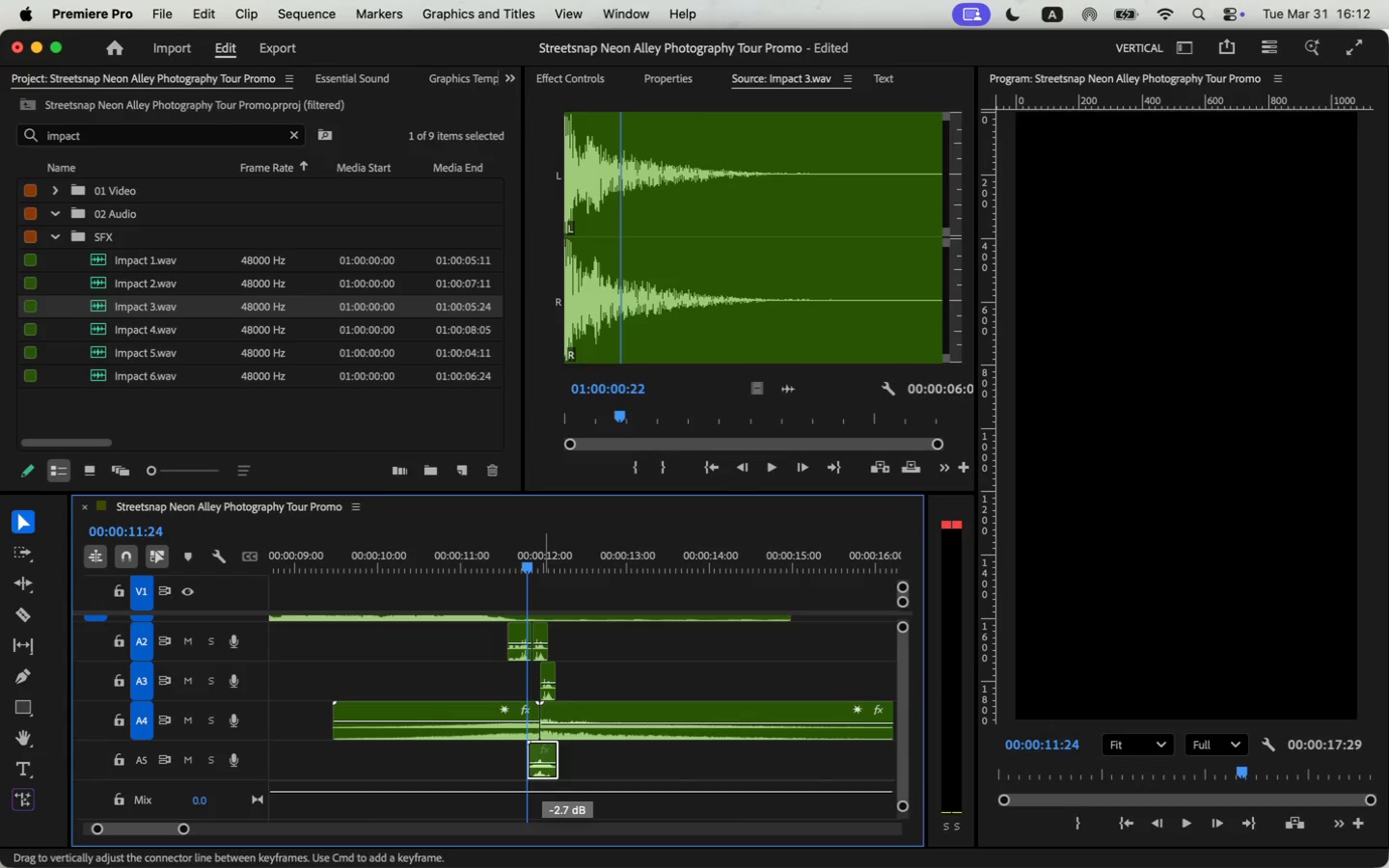 
left_click([443, 552])
 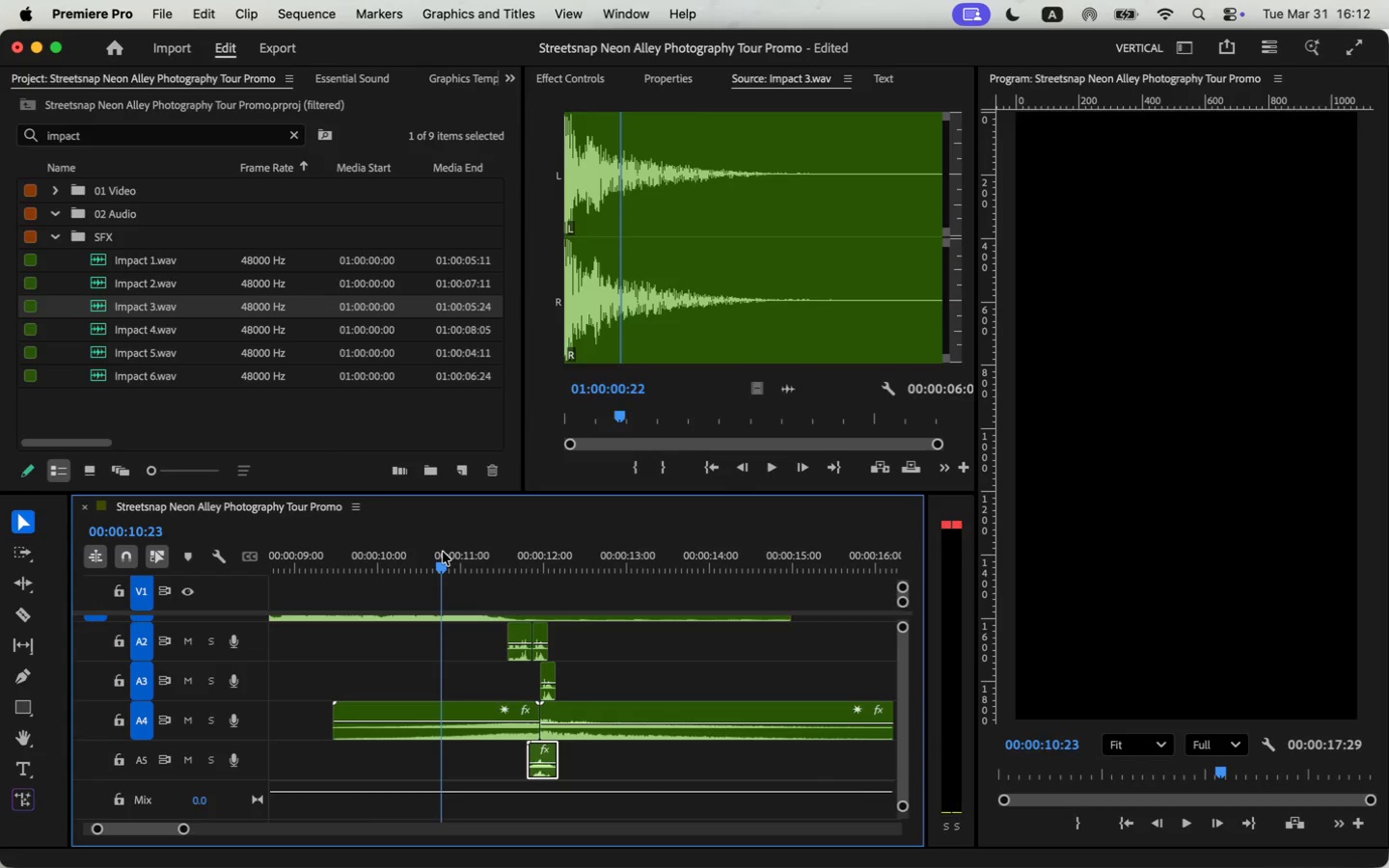 
key(Space)
 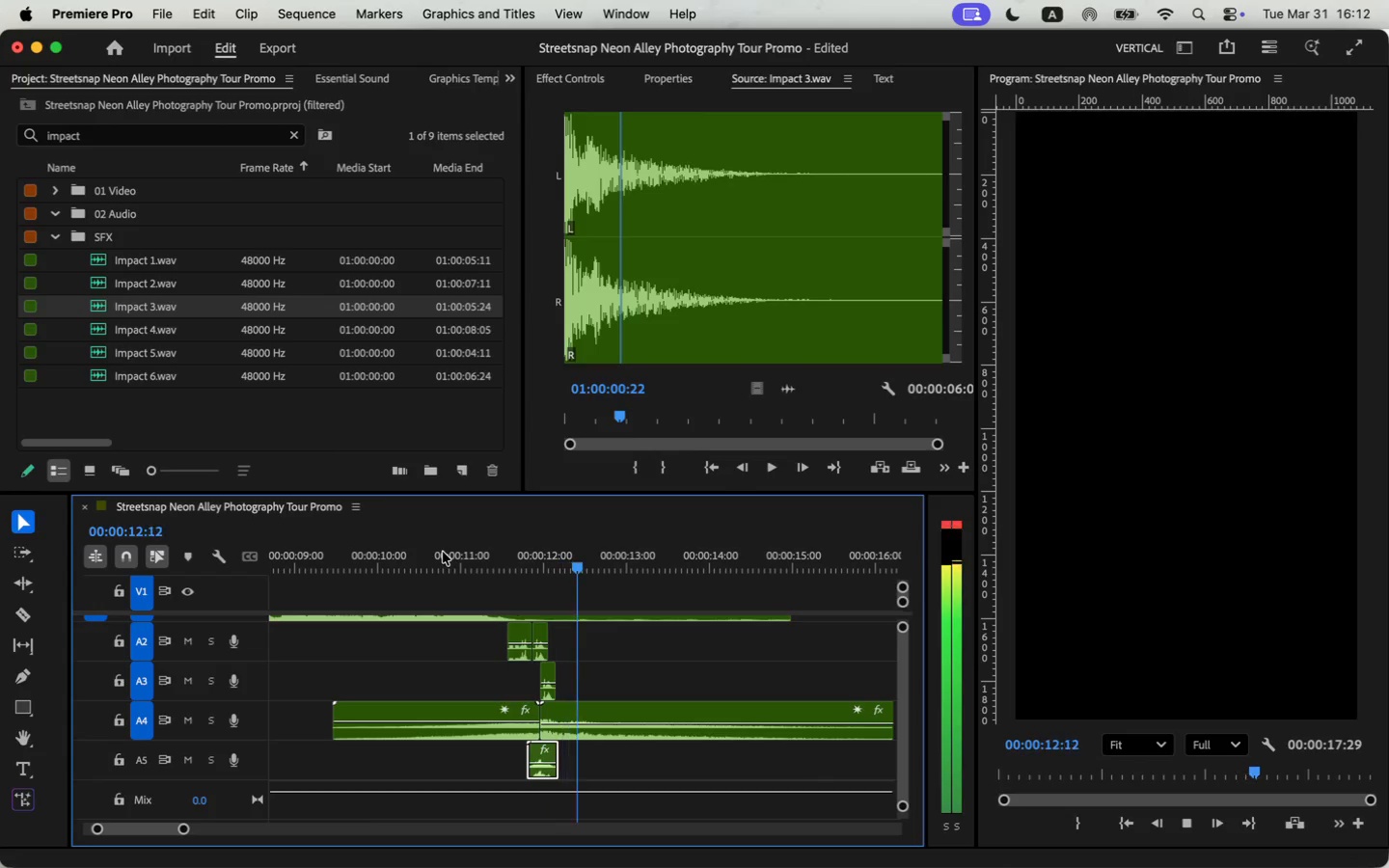 
key(Space)
 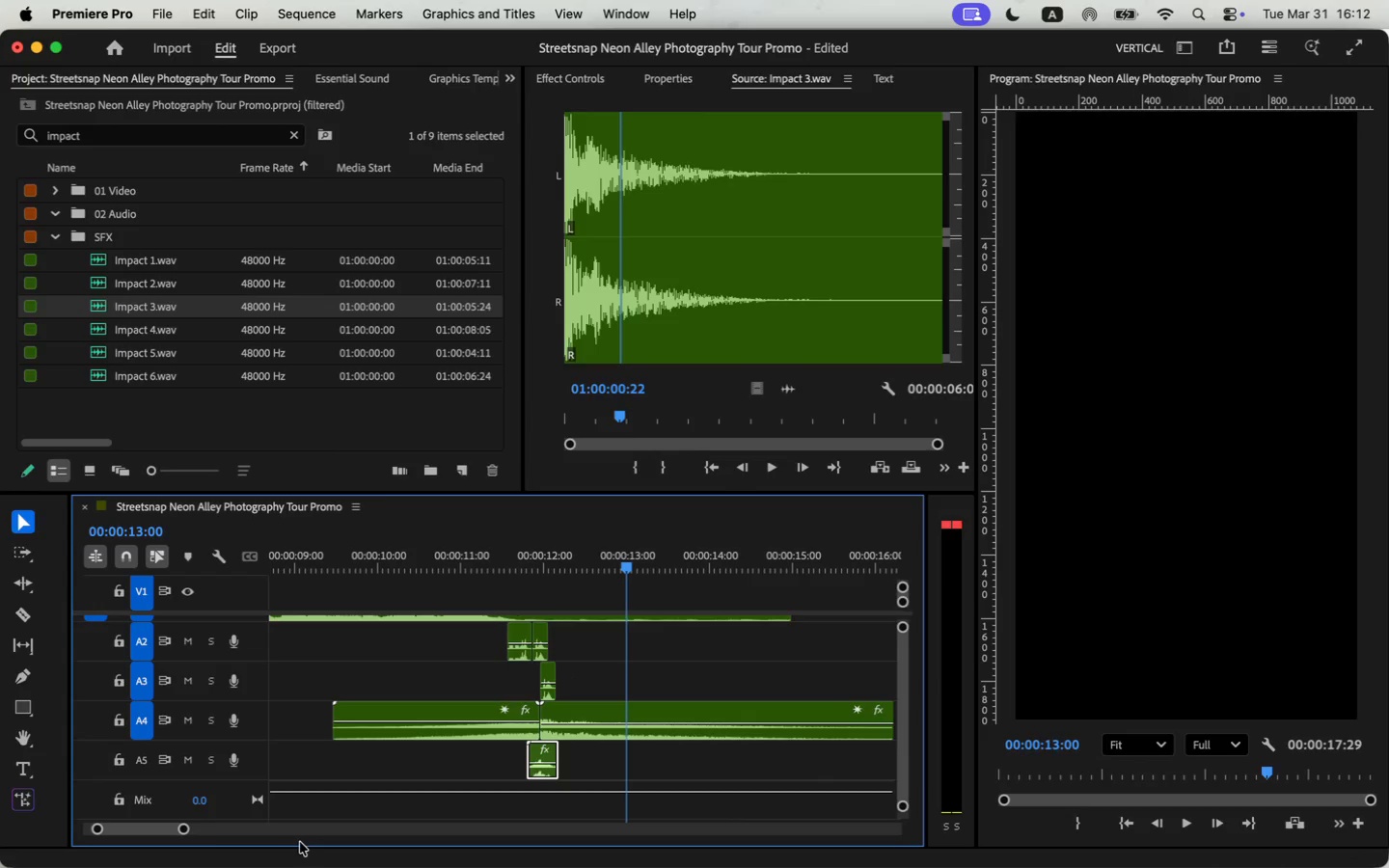 
left_click_drag(start_coordinate=[183, 828], to_coordinate=[168, 838])
 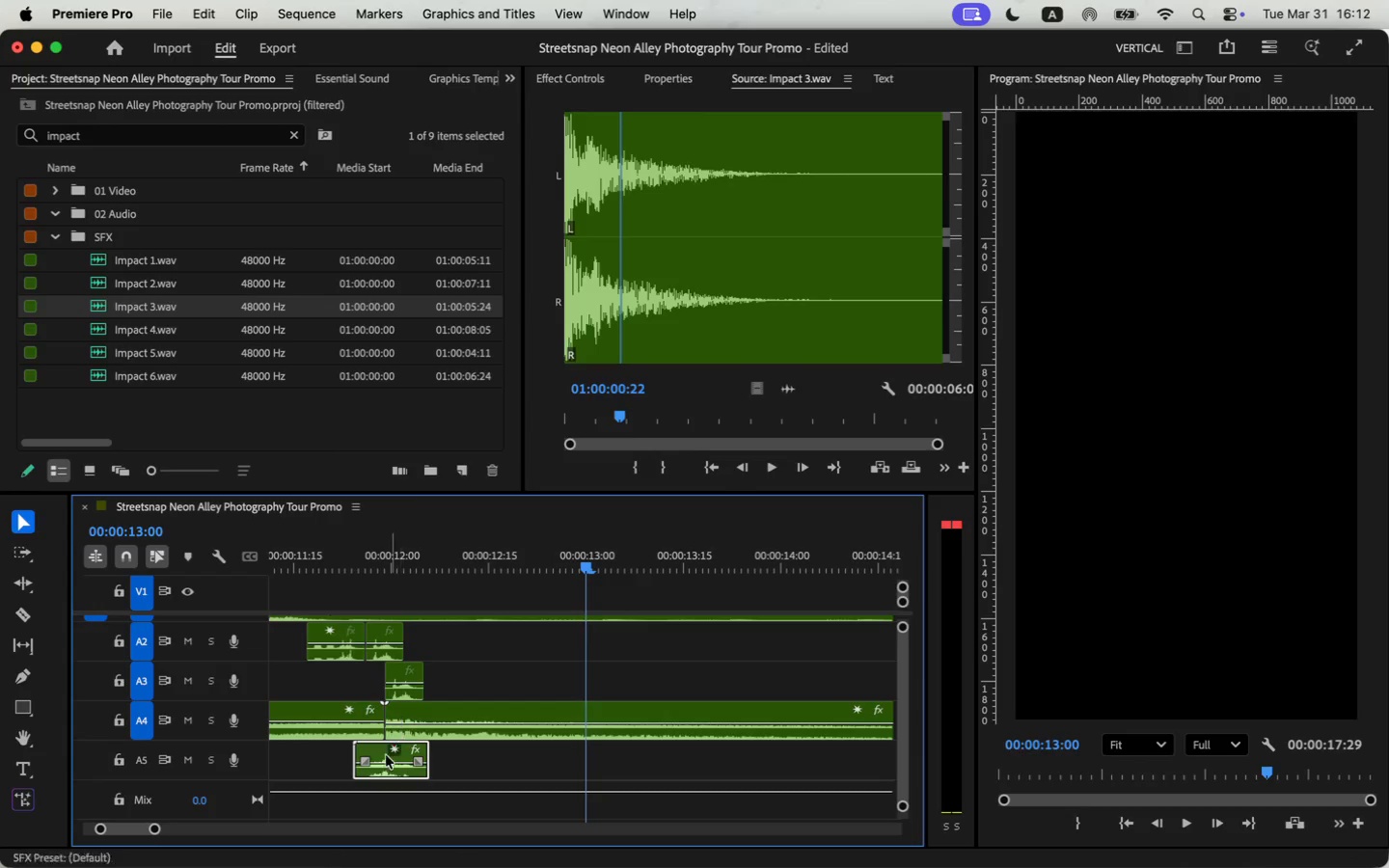 
left_click_drag(start_coordinate=[379, 751], to_coordinate=[385, 751])
 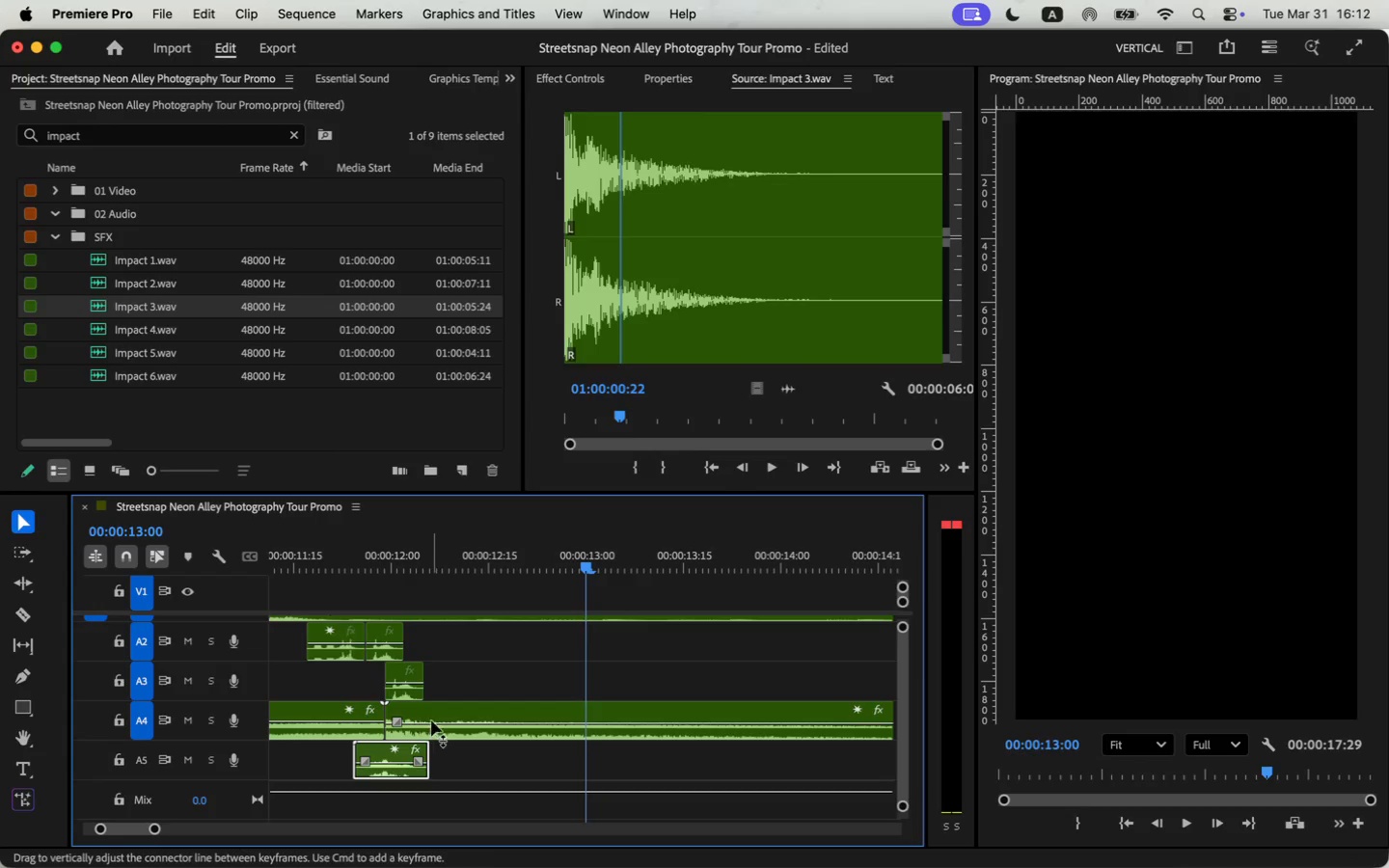 
left_click_drag(start_coordinate=[438, 712], to_coordinate=[452, 712])
 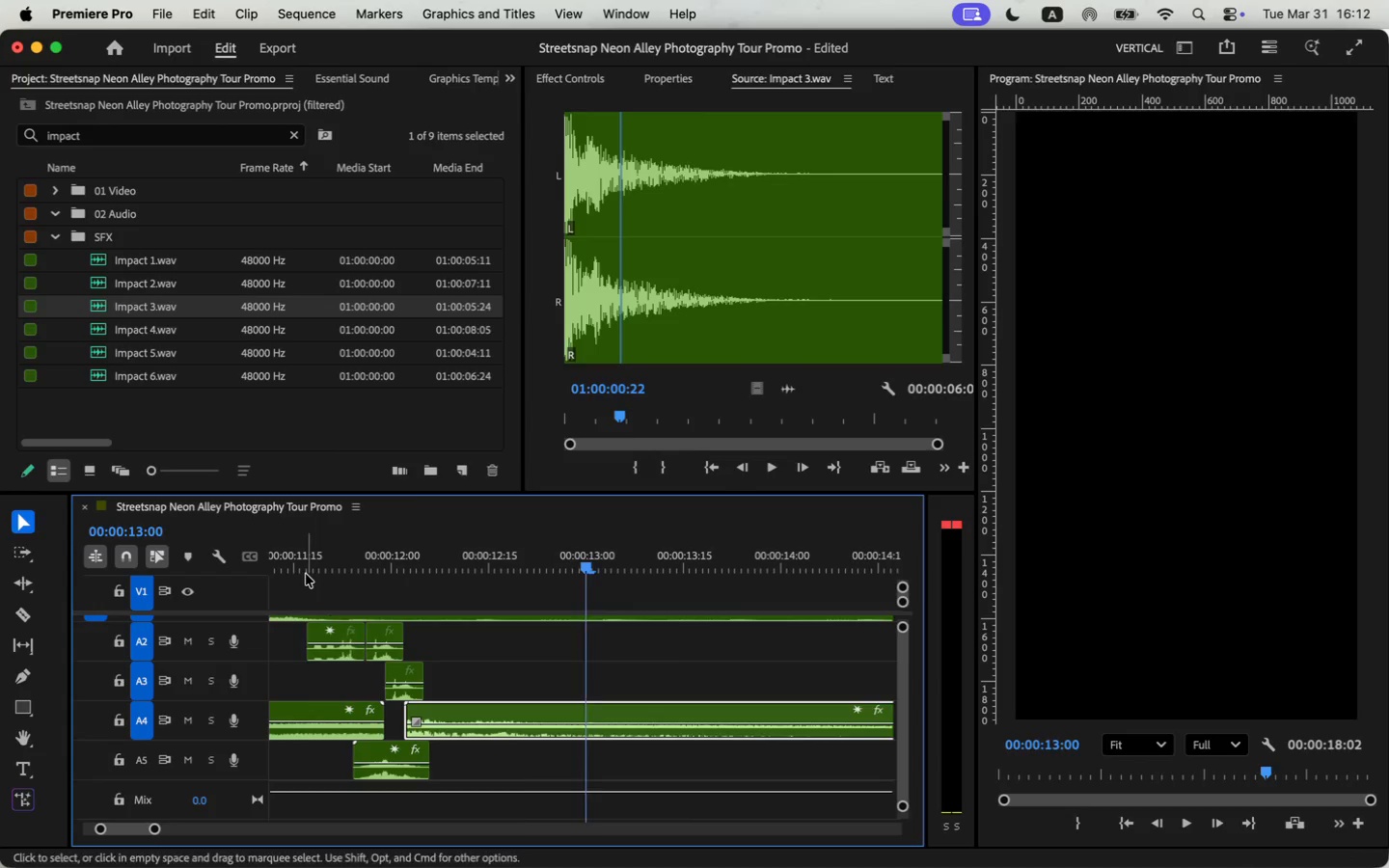 
key(Space)
 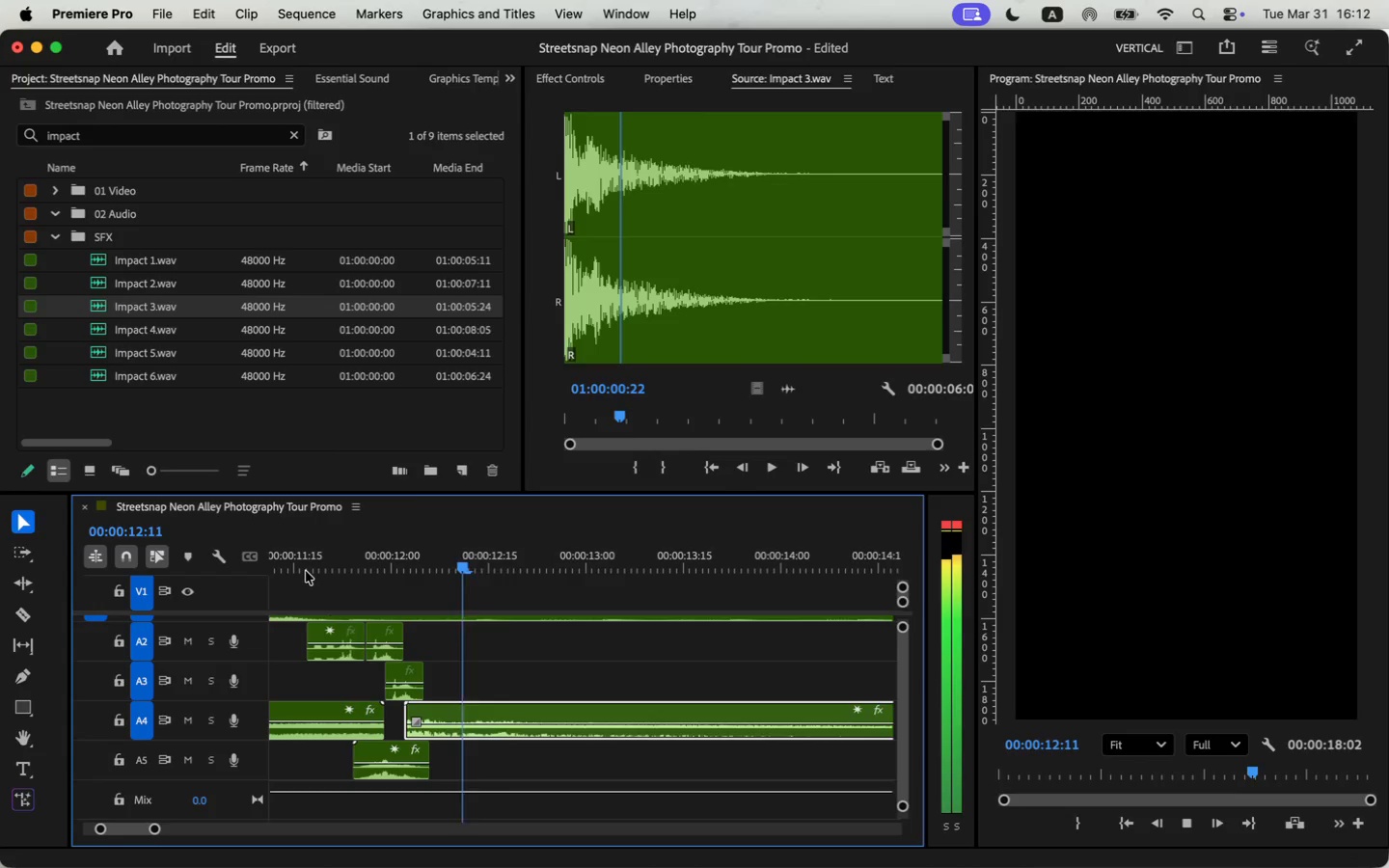 
key(Space)
 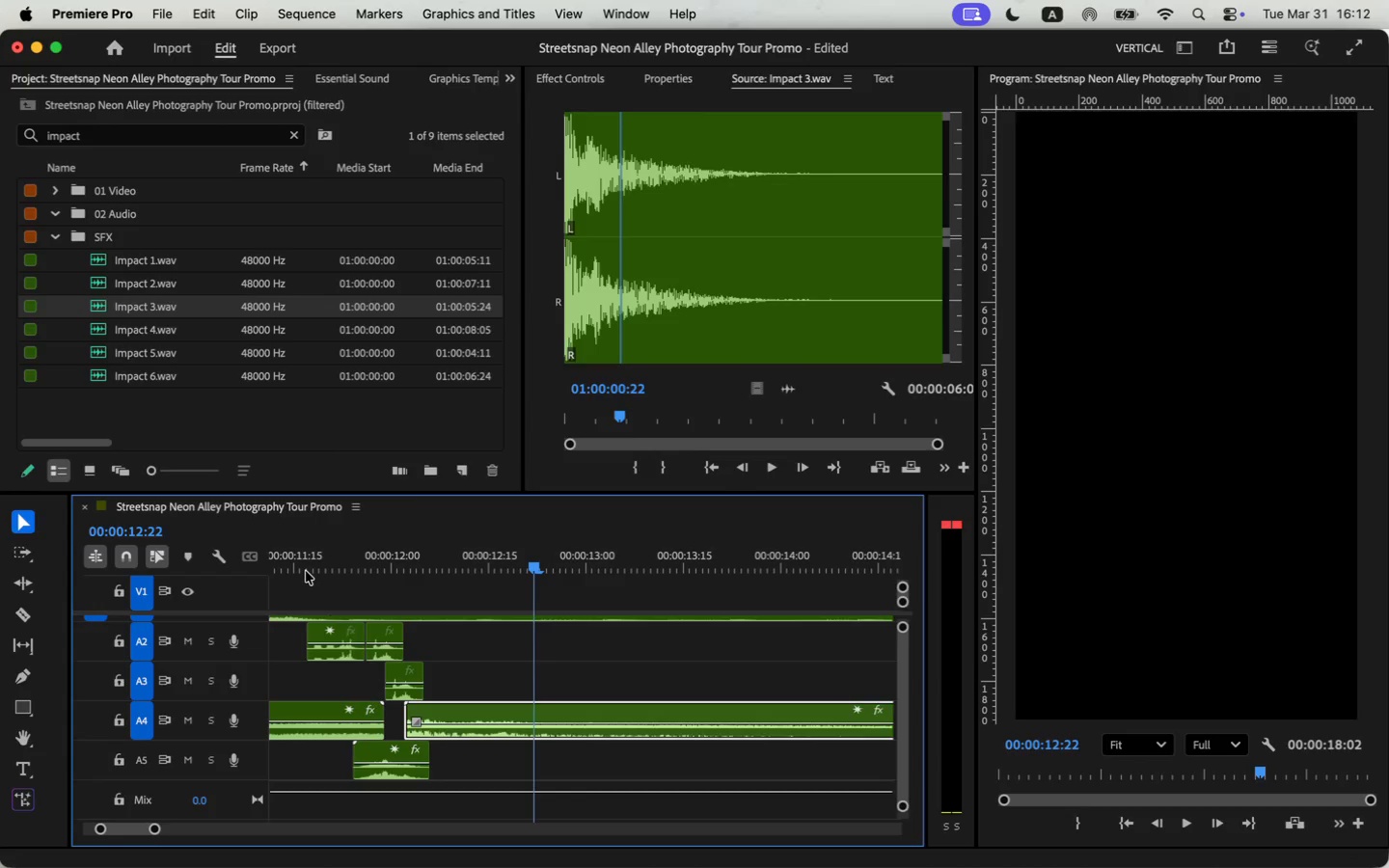 
key(Meta+CommandLeft)
 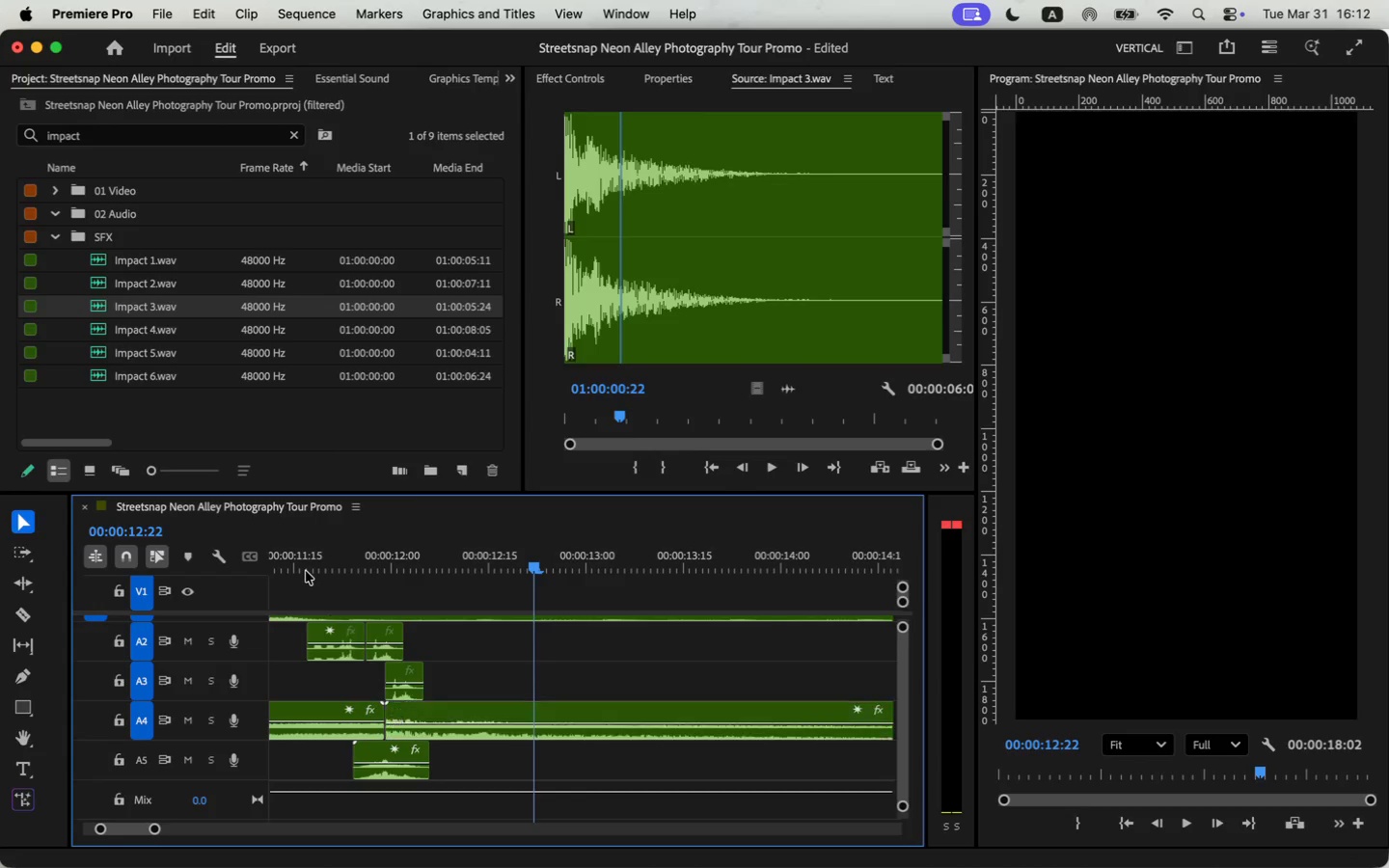 
key(Meta+Z)
 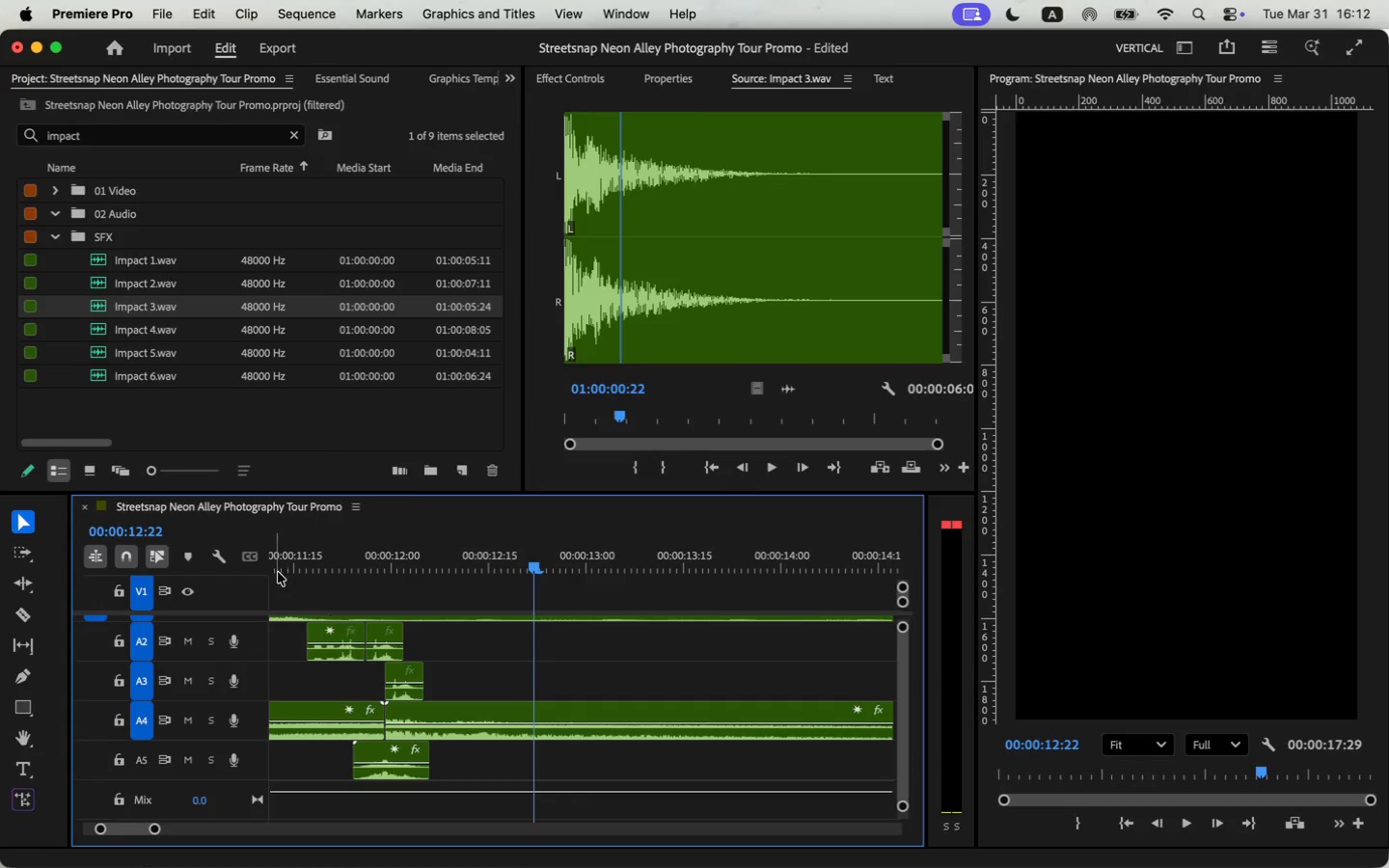 
left_click([301, 556])
 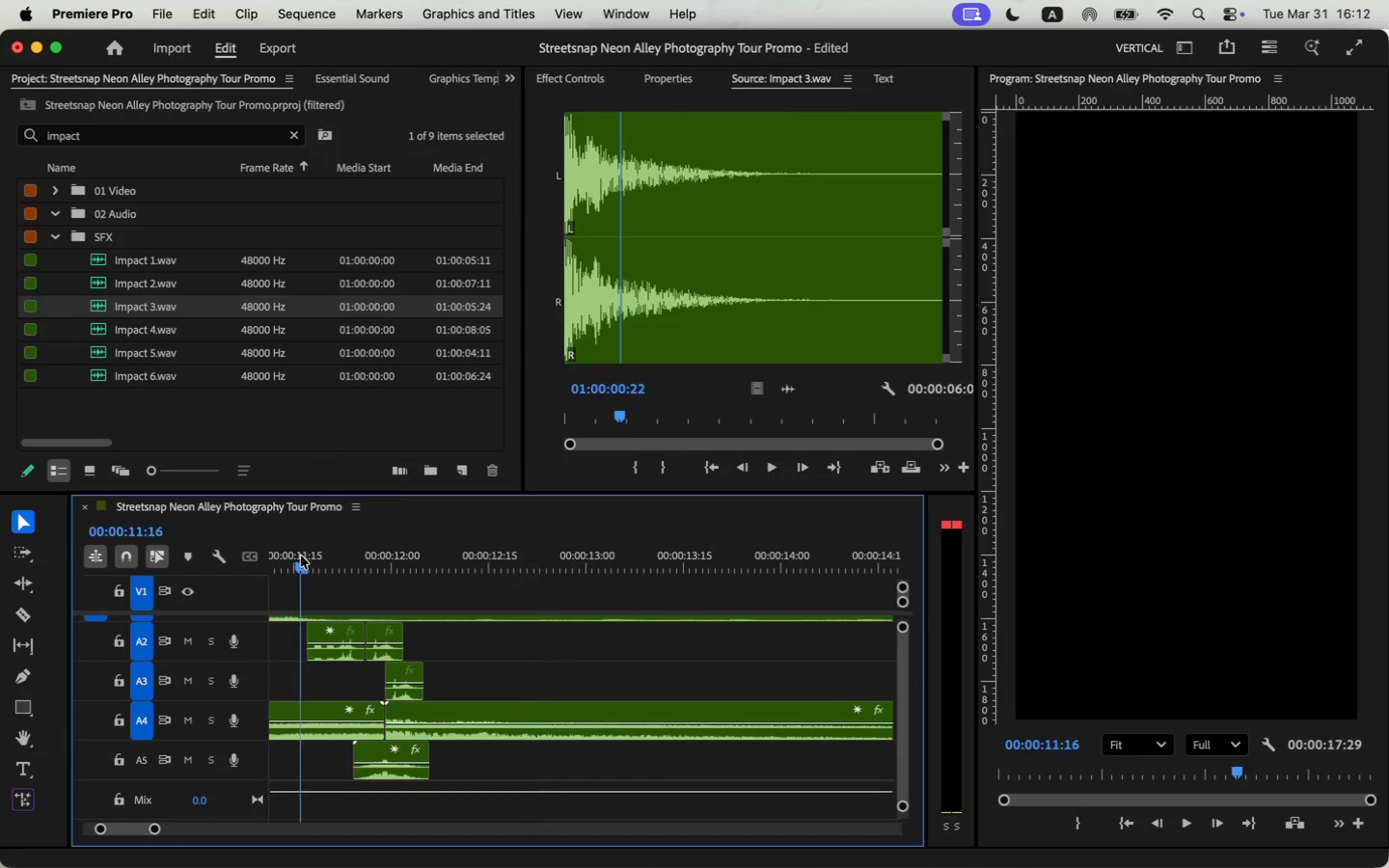 
key(Space)
 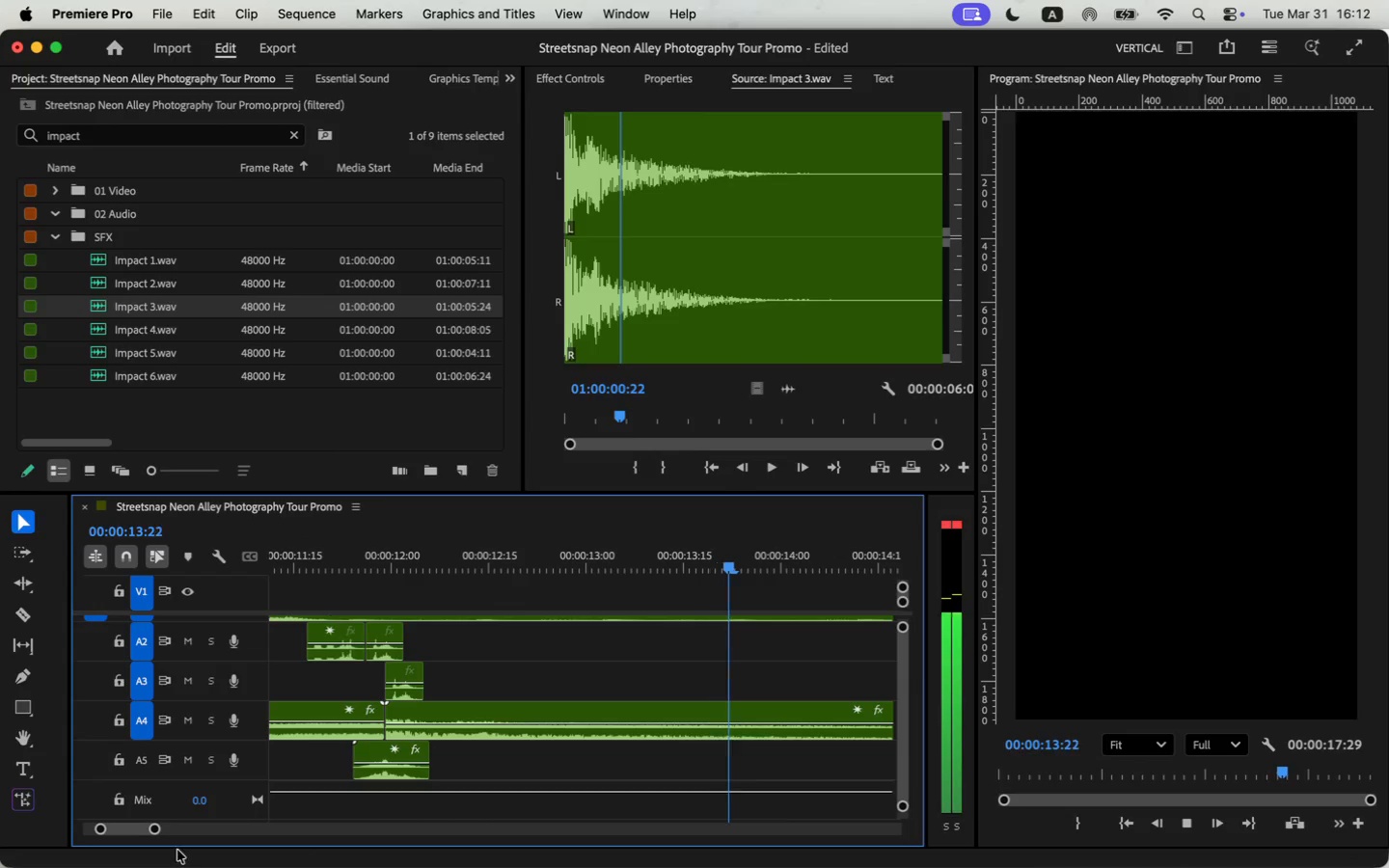 
left_click_drag(start_coordinate=[155, 827], to_coordinate=[177, 834])
 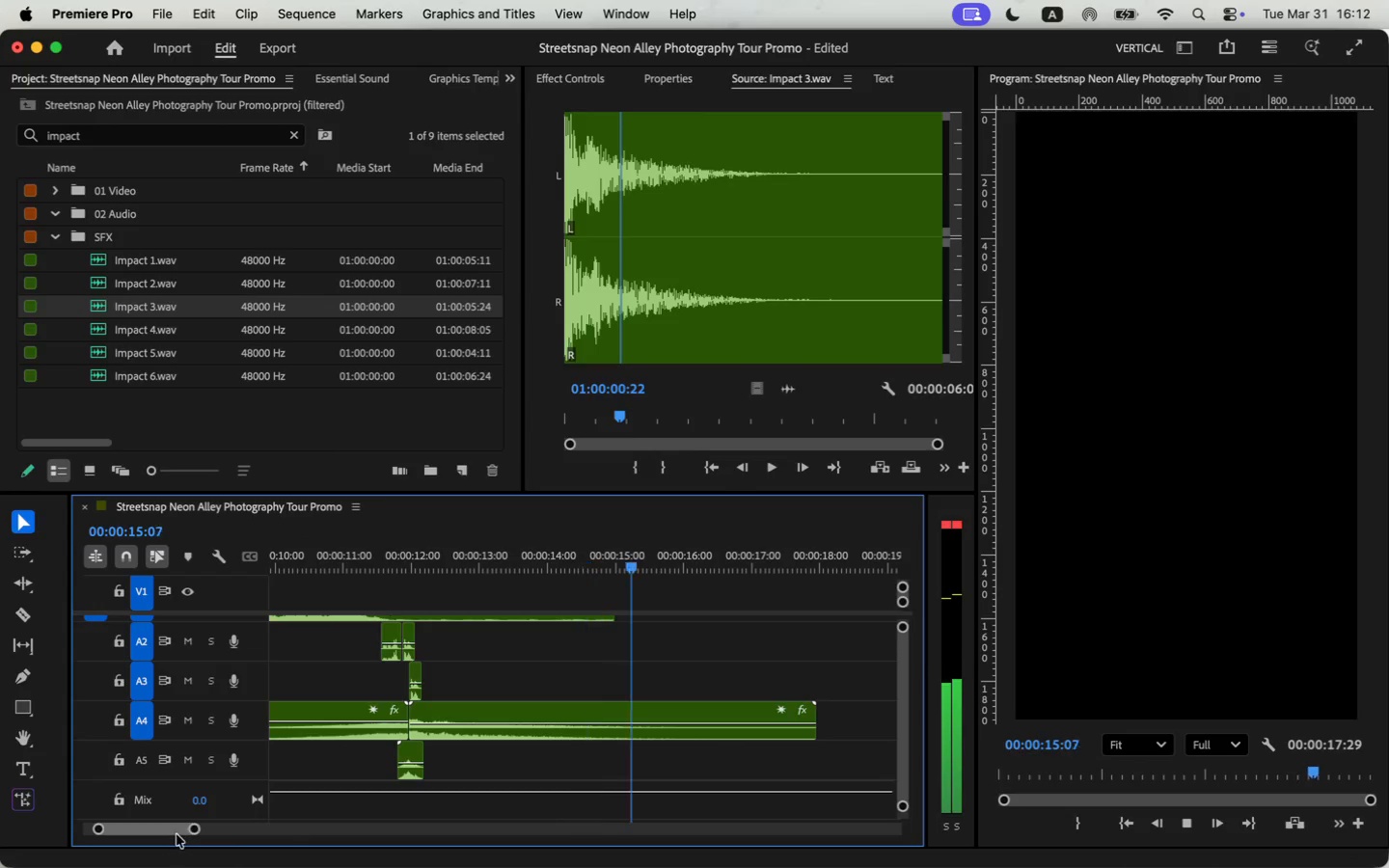 
key(Space)
 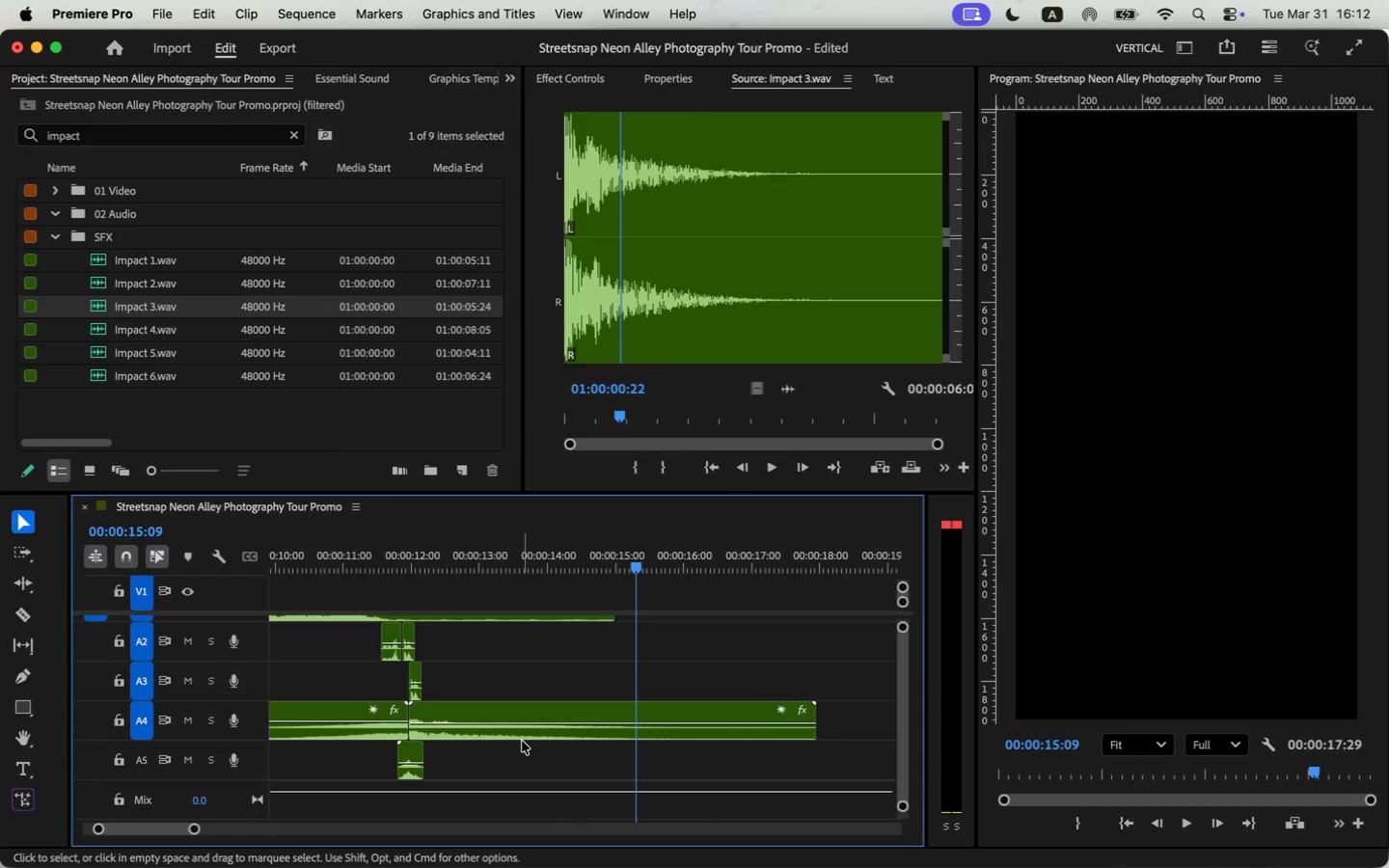 
key(C)
 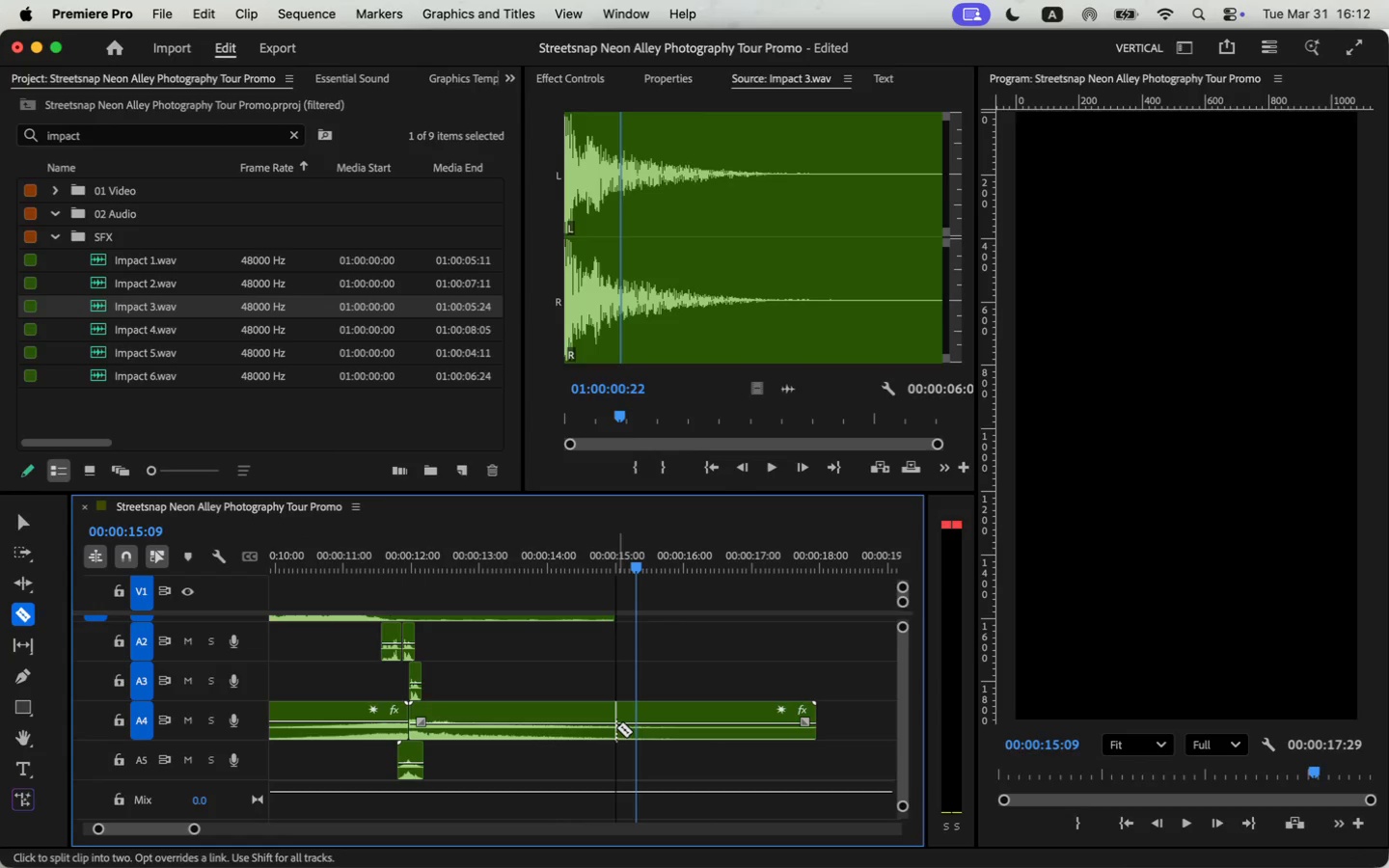 
left_click([616, 727])
 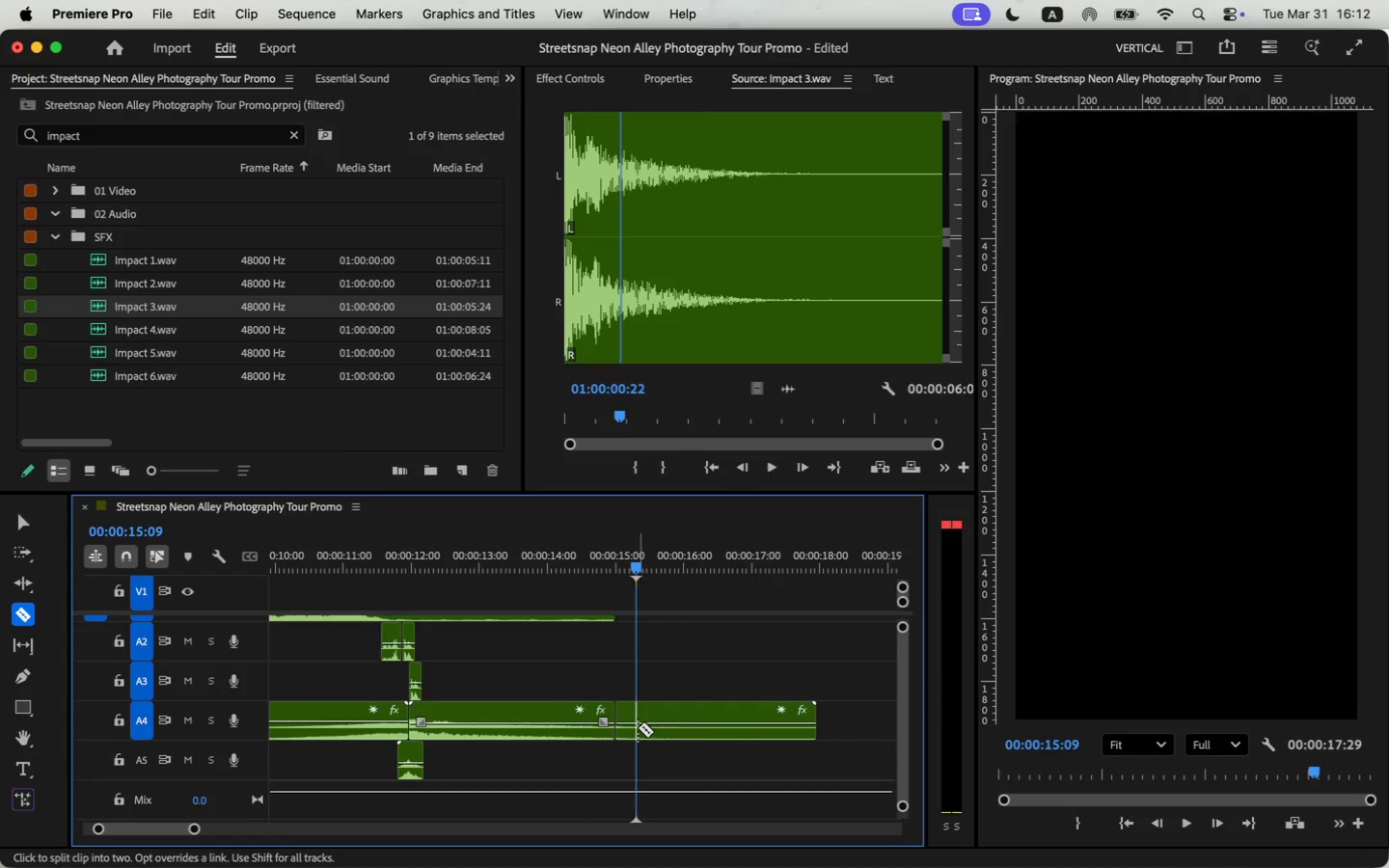 
key(V)
 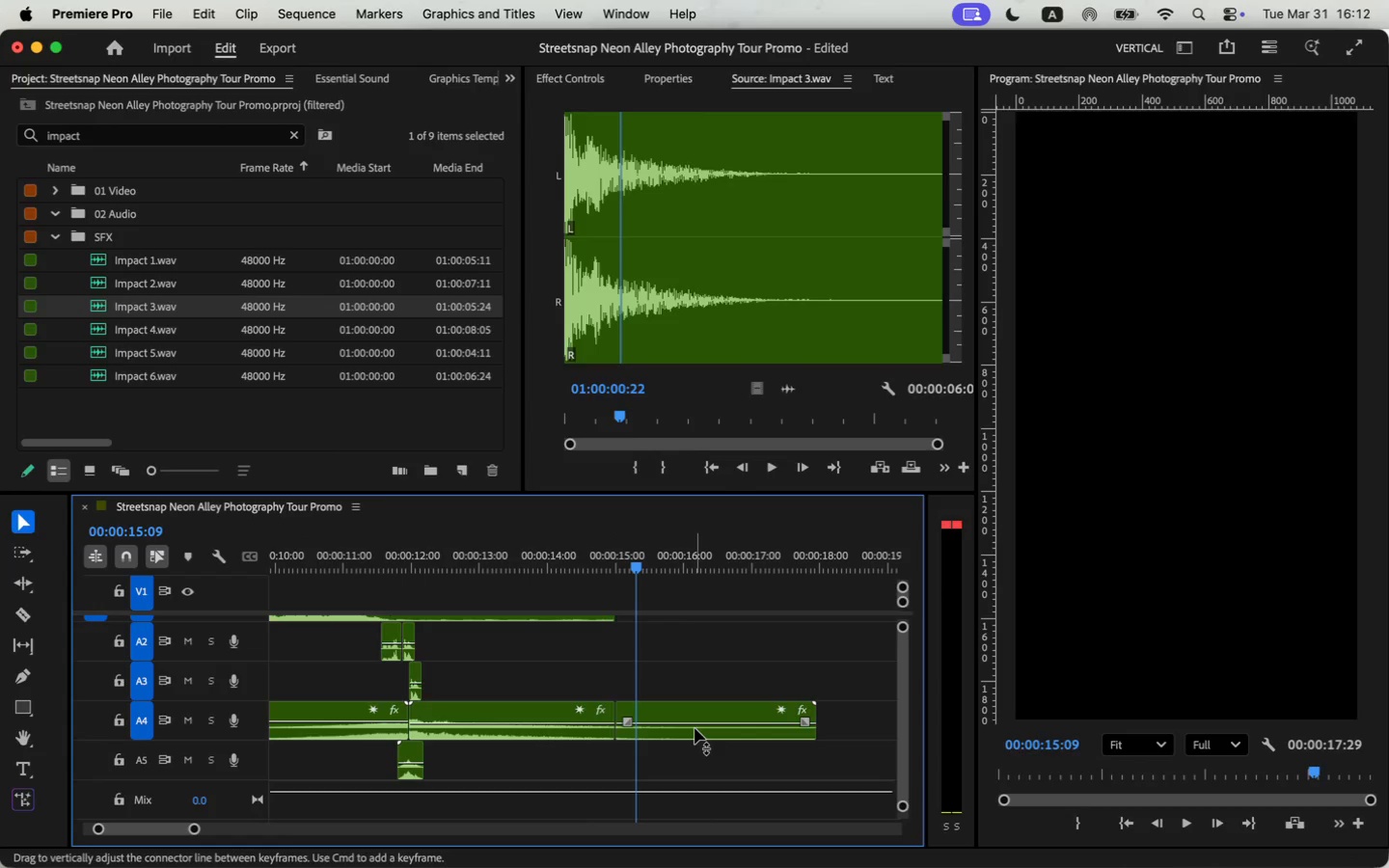 
left_click([694, 728])
 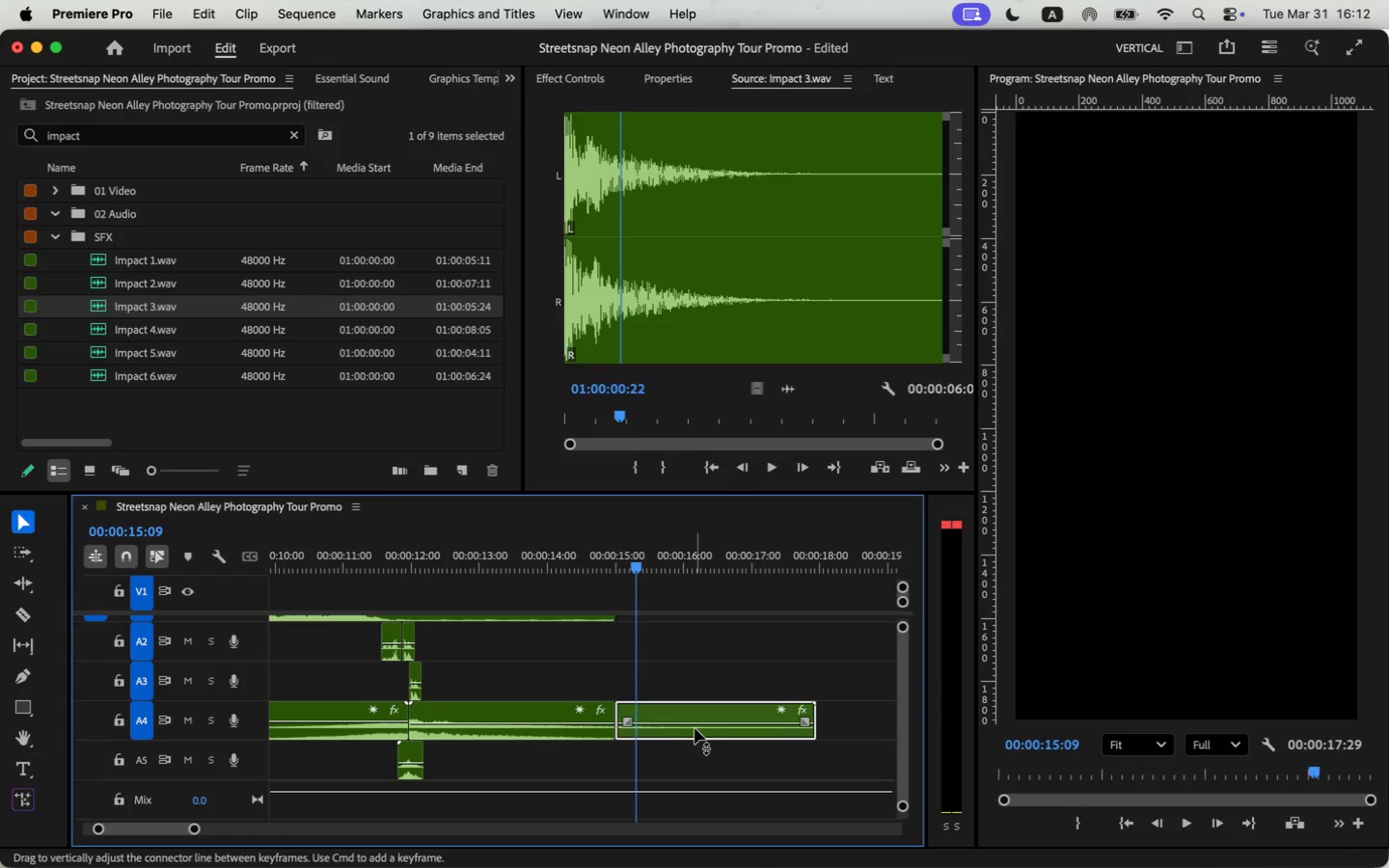 
key(Backspace)
 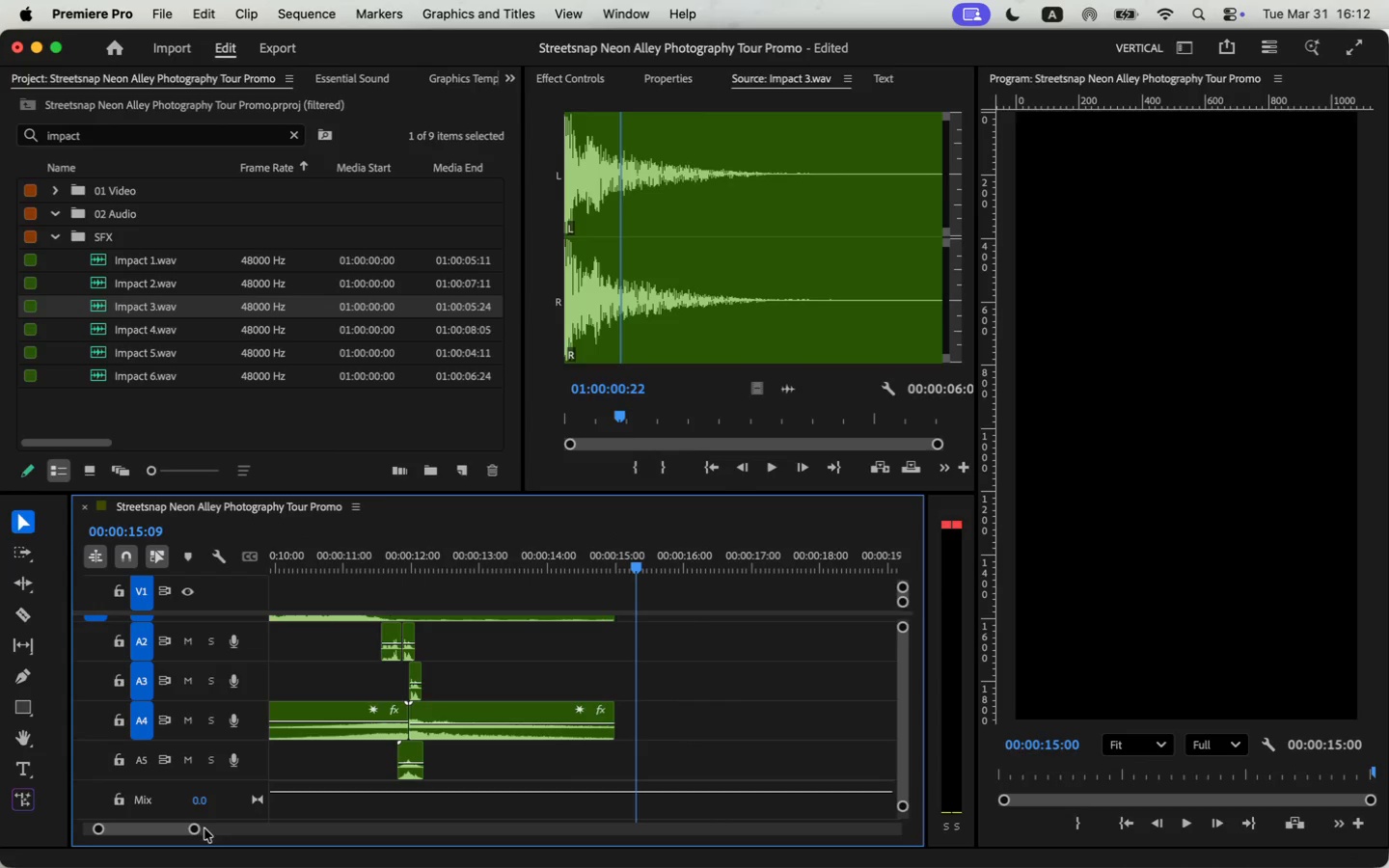 
left_click_drag(start_coordinate=[195, 830], to_coordinate=[233, 835])
 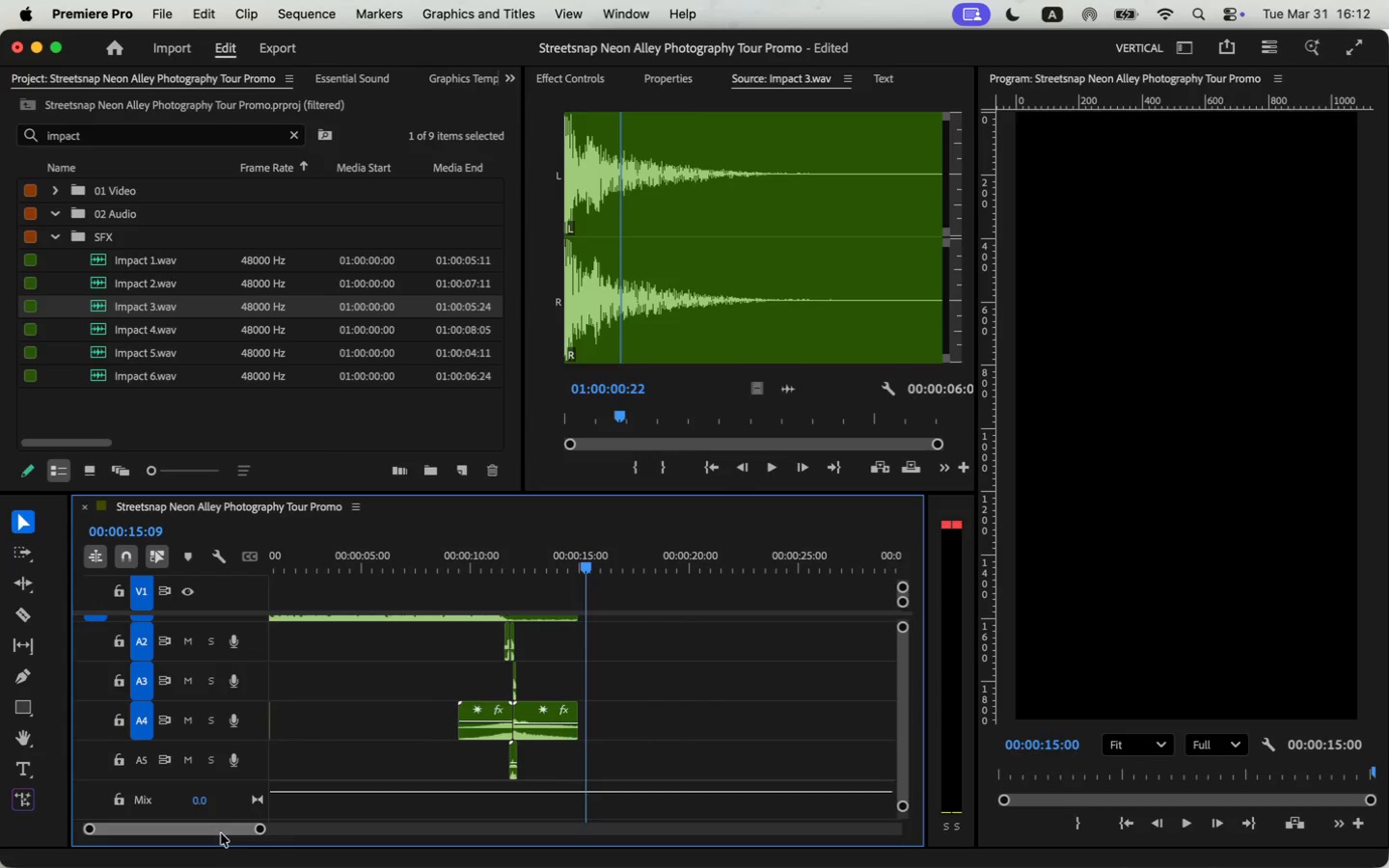 
left_click_drag(start_coordinate=[220, 831], to_coordinate=[112, 830])
 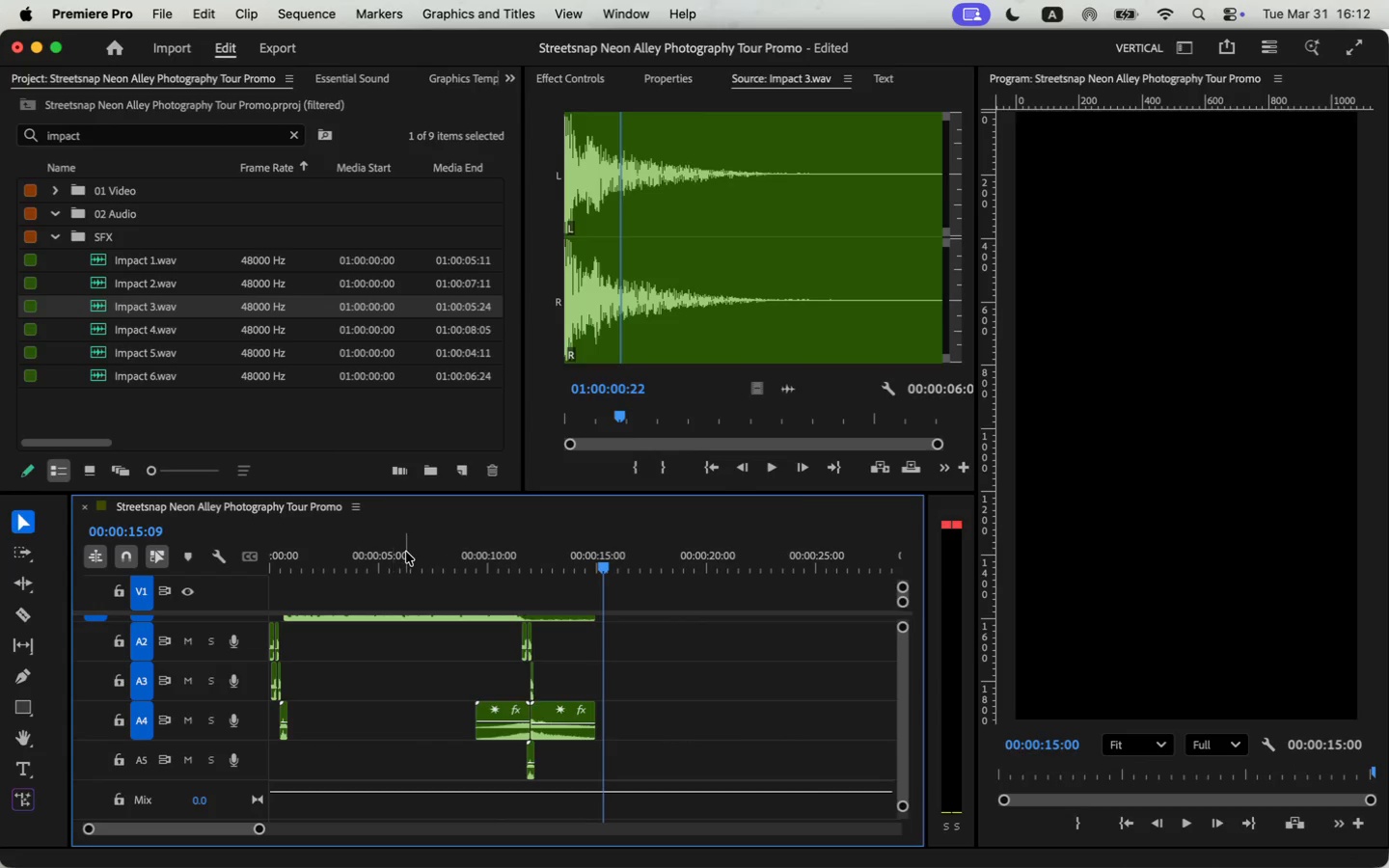 
left_click_drag(start_coordinate=[405, 553], to_coordinate=[243, 569])
 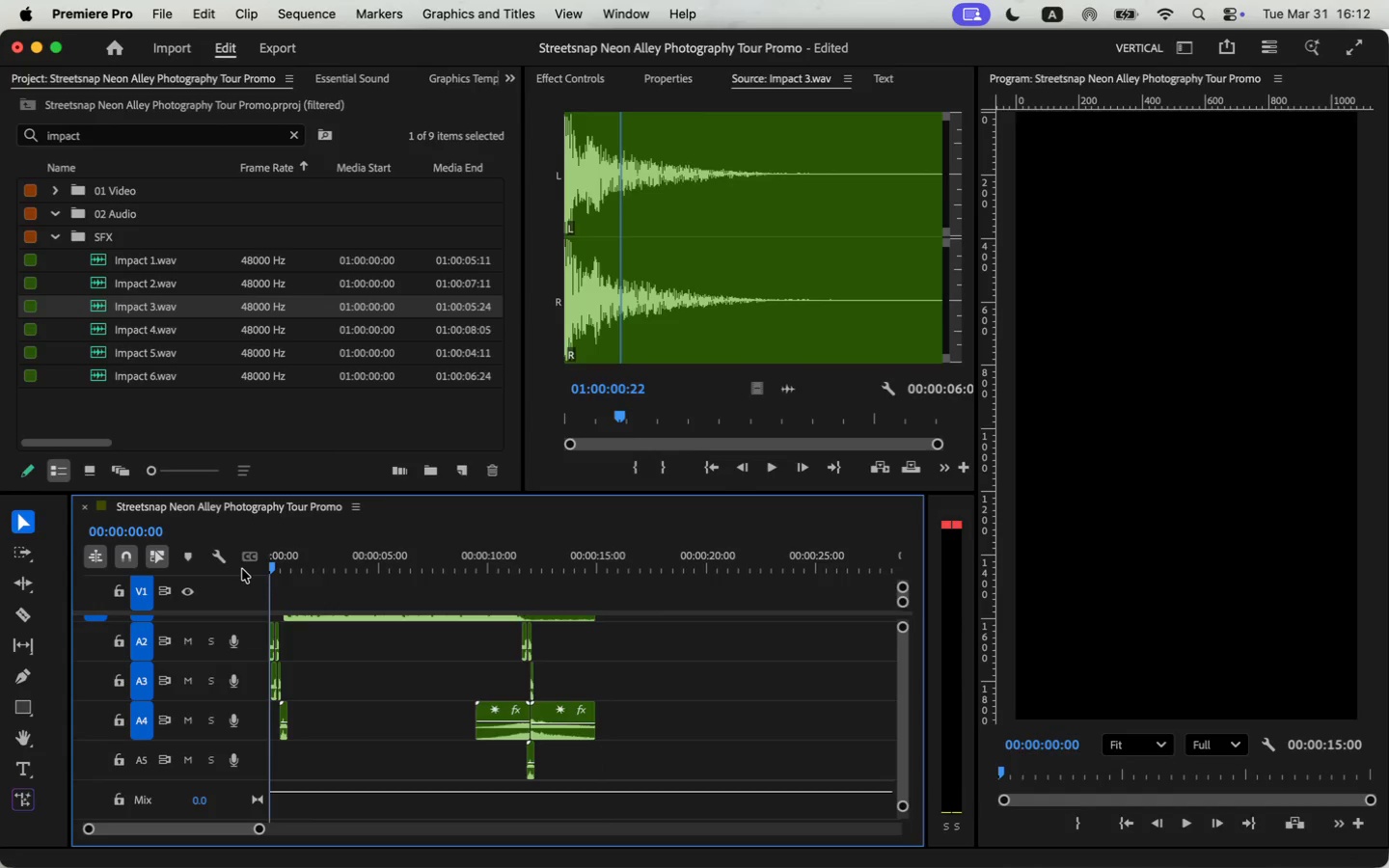 
key(Space)
 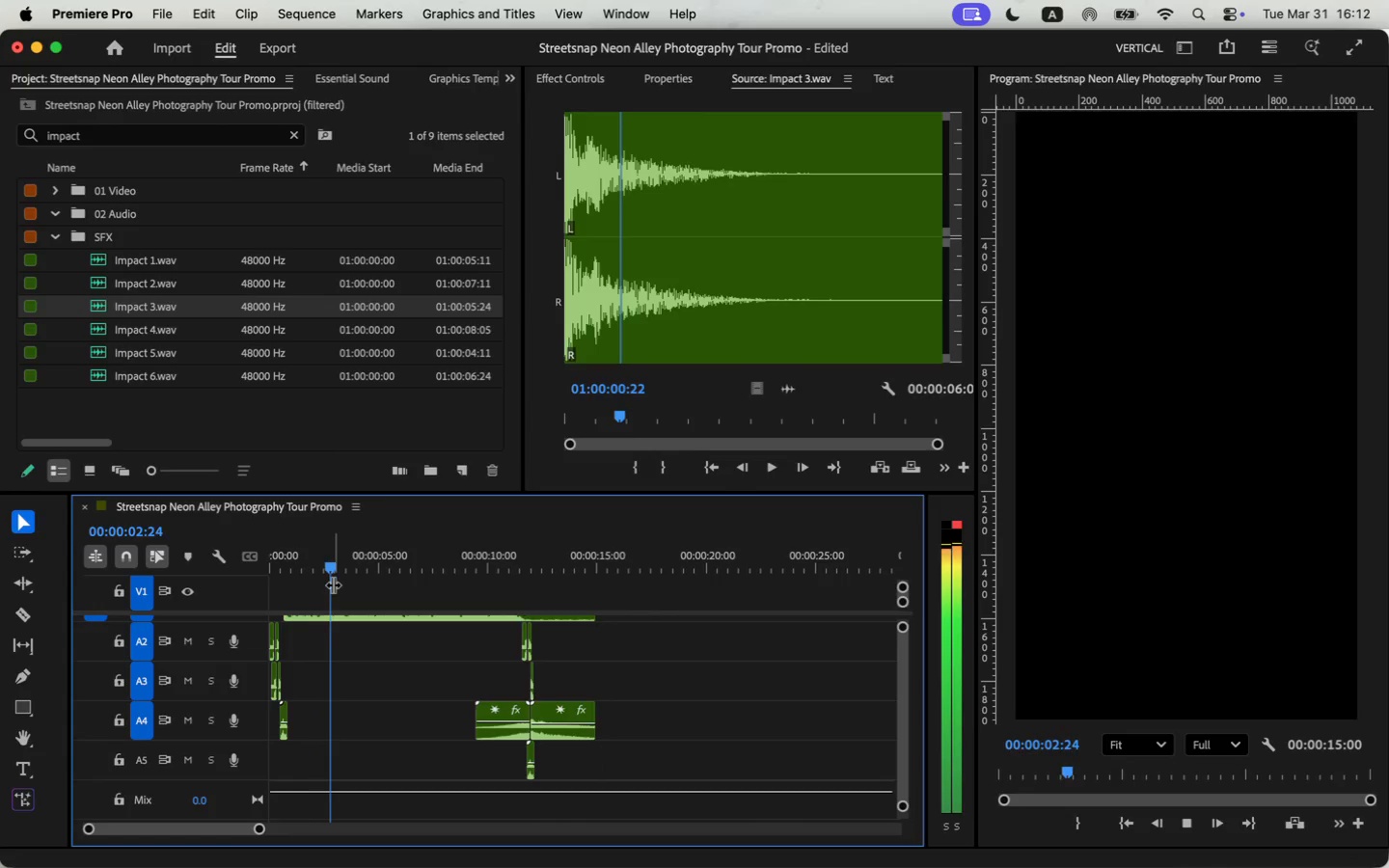 
key(Space)
 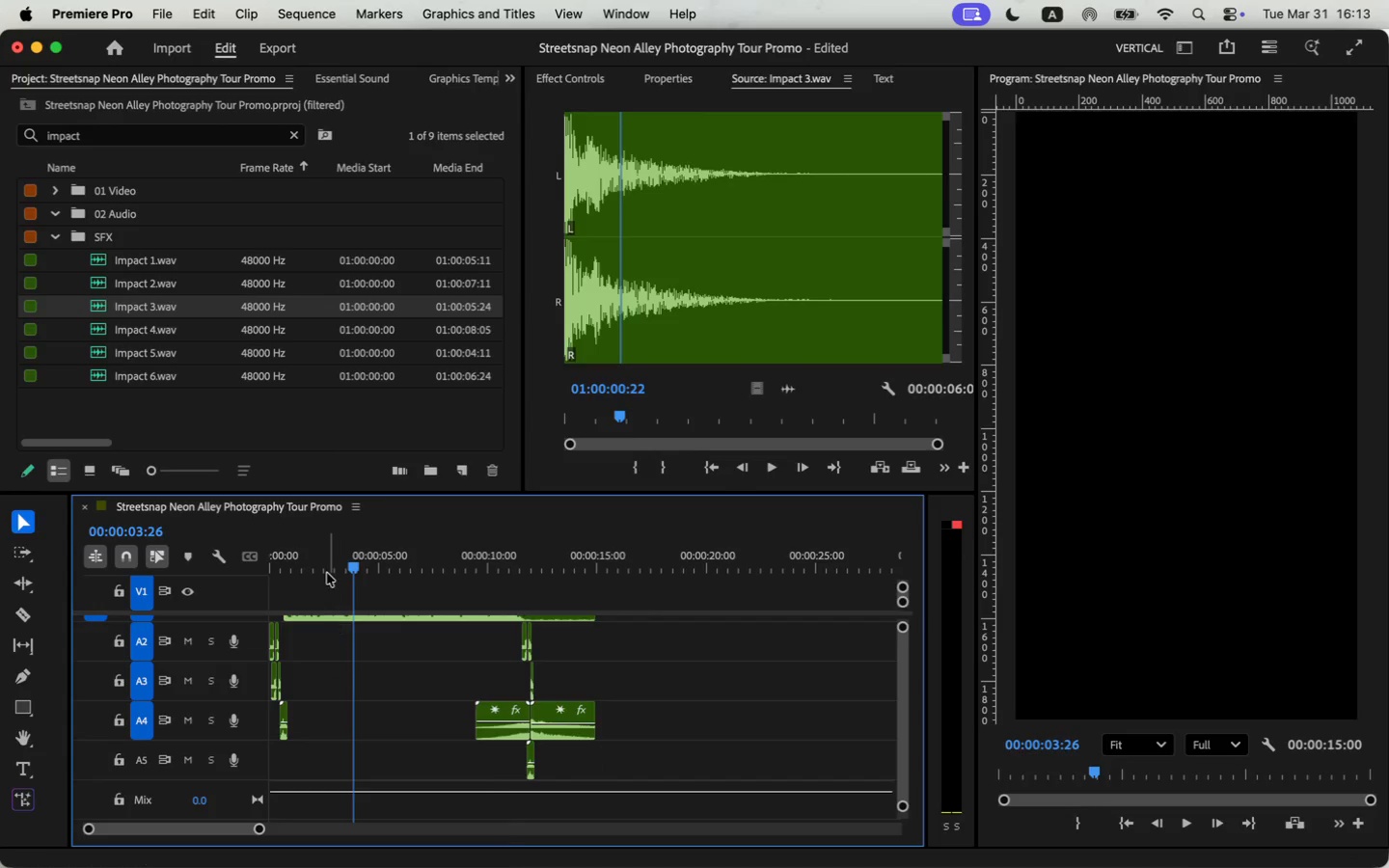 
left_click_drag(start_coordinate=[327, 565], to_coordinate=[249, 564])
 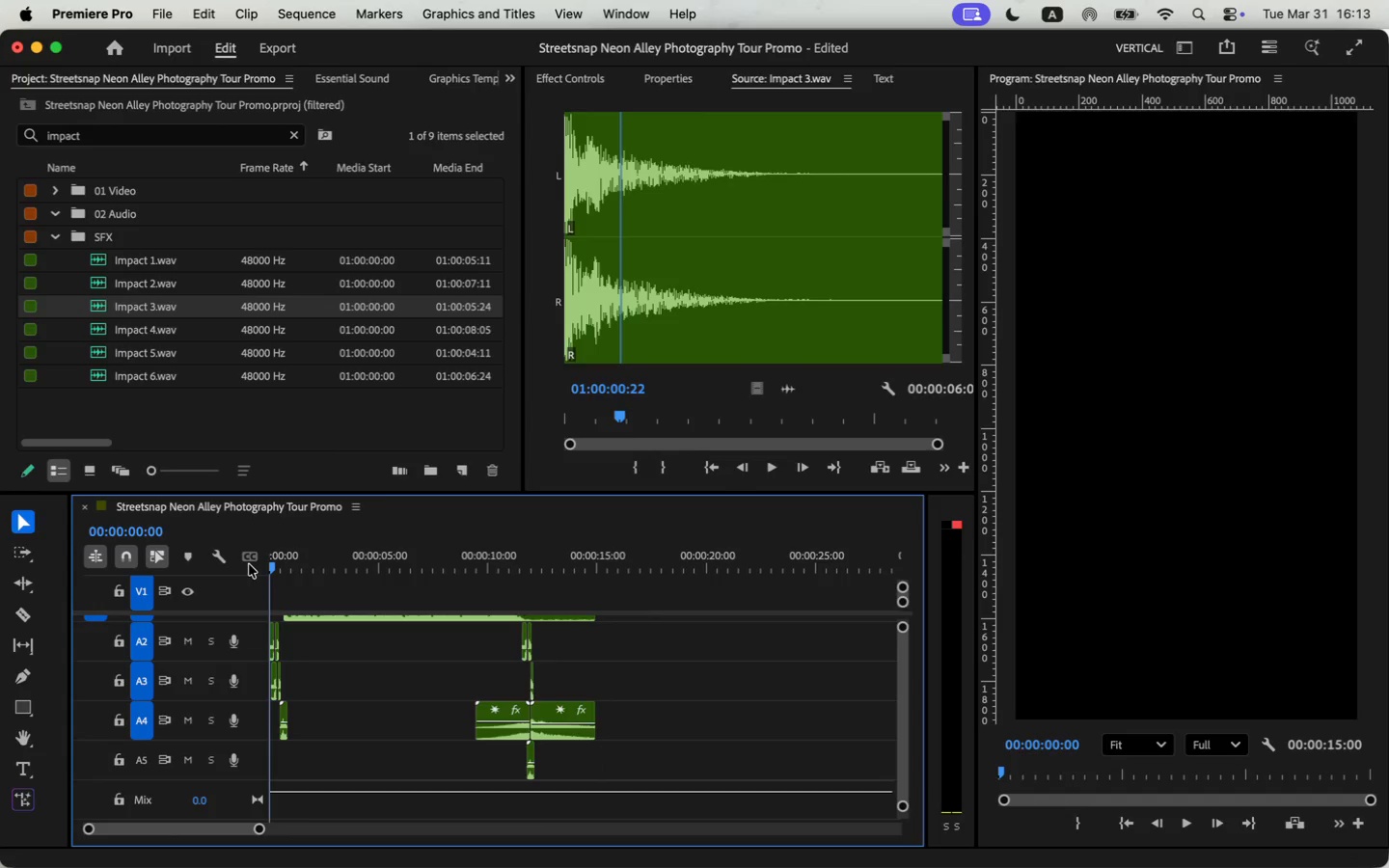 
key(Space)
 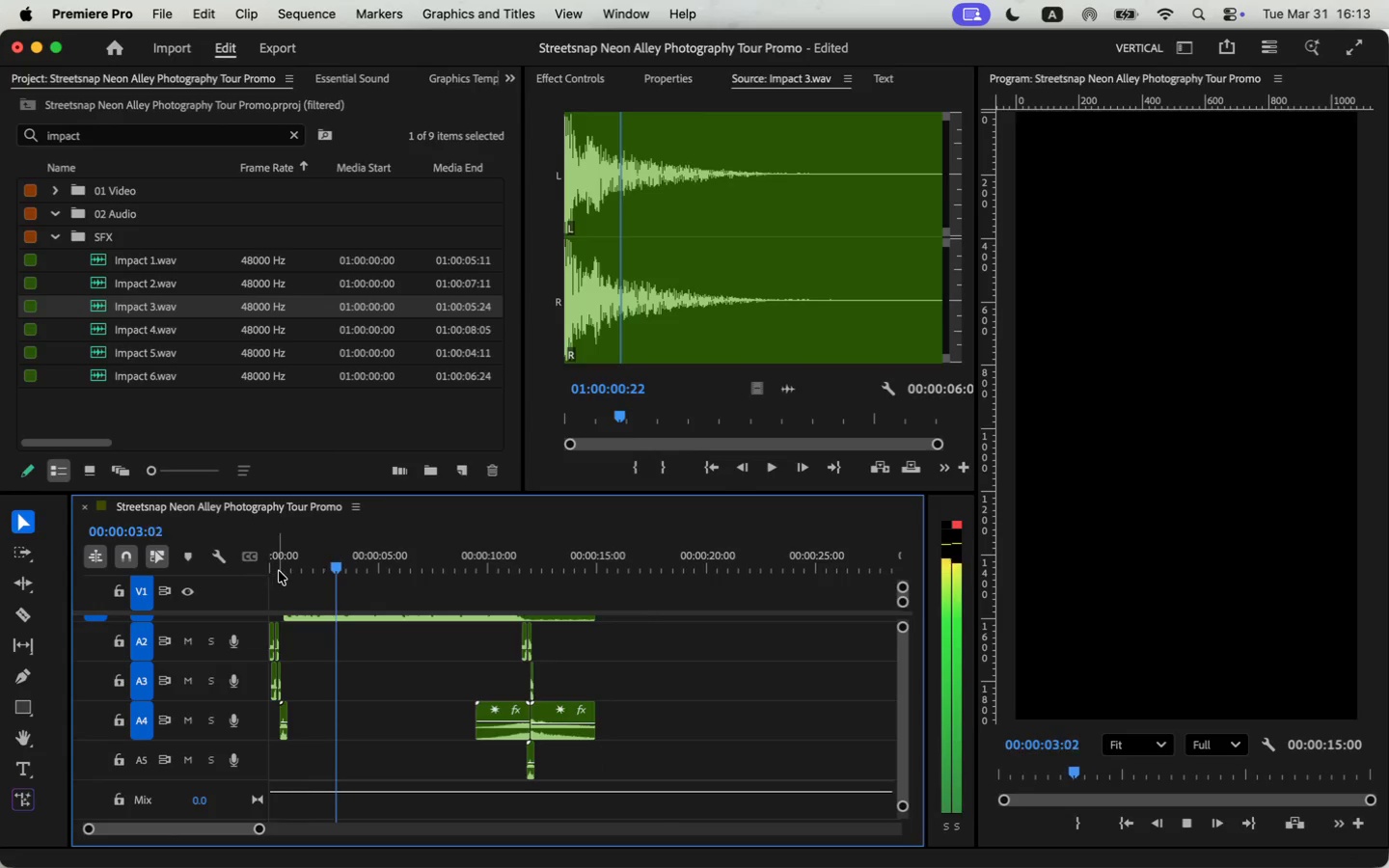 
scroll: coordinate [383, 722], scroll_direction: up, amount: 3.0
 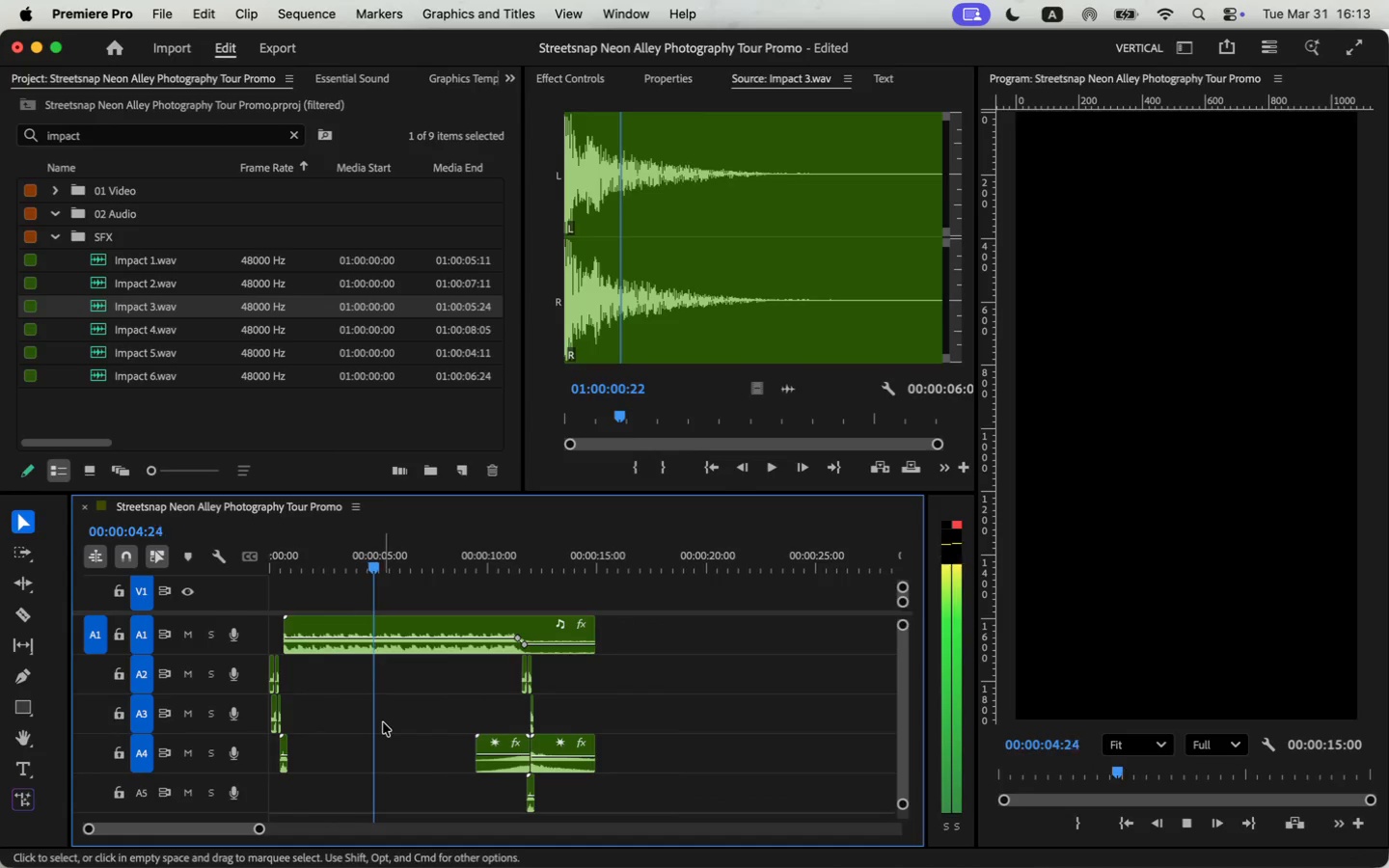 
scroll: coordinate [382, 723], scroll_direction: down, amount: 1.0
 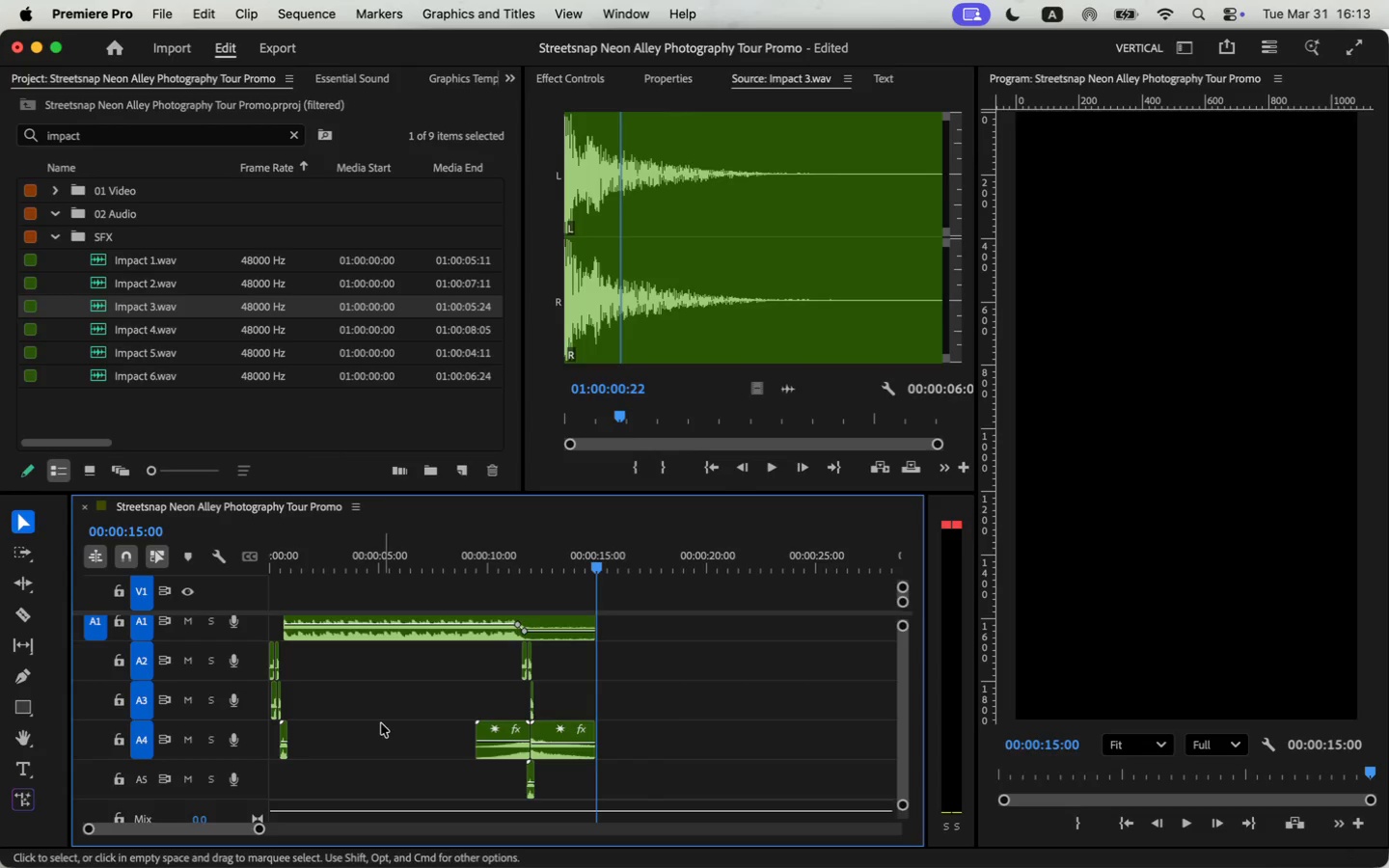 
wait(21.05)
 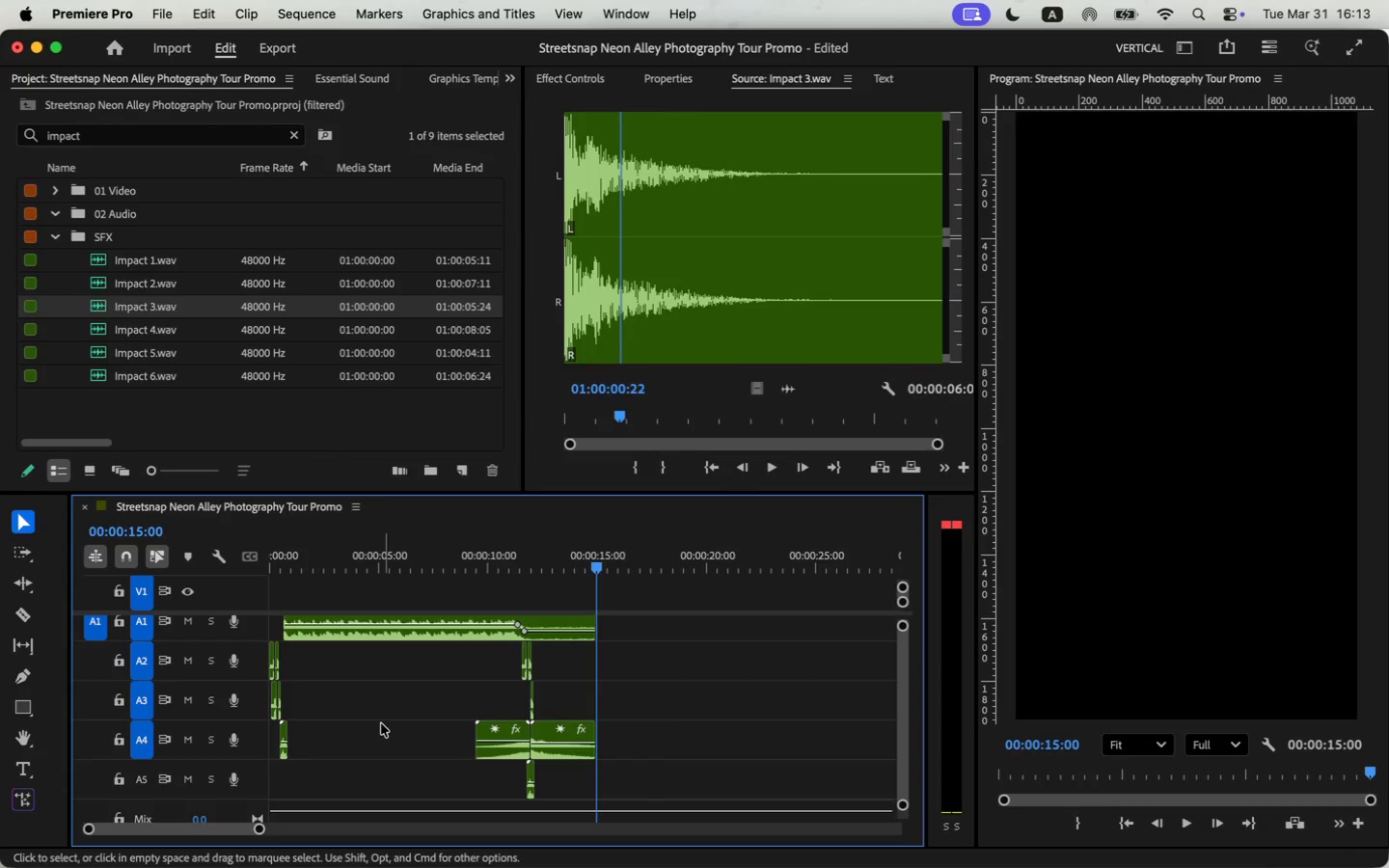 
left_click_drag(start_coordinate=[349, 556], to_coordinate=[244, 564])
 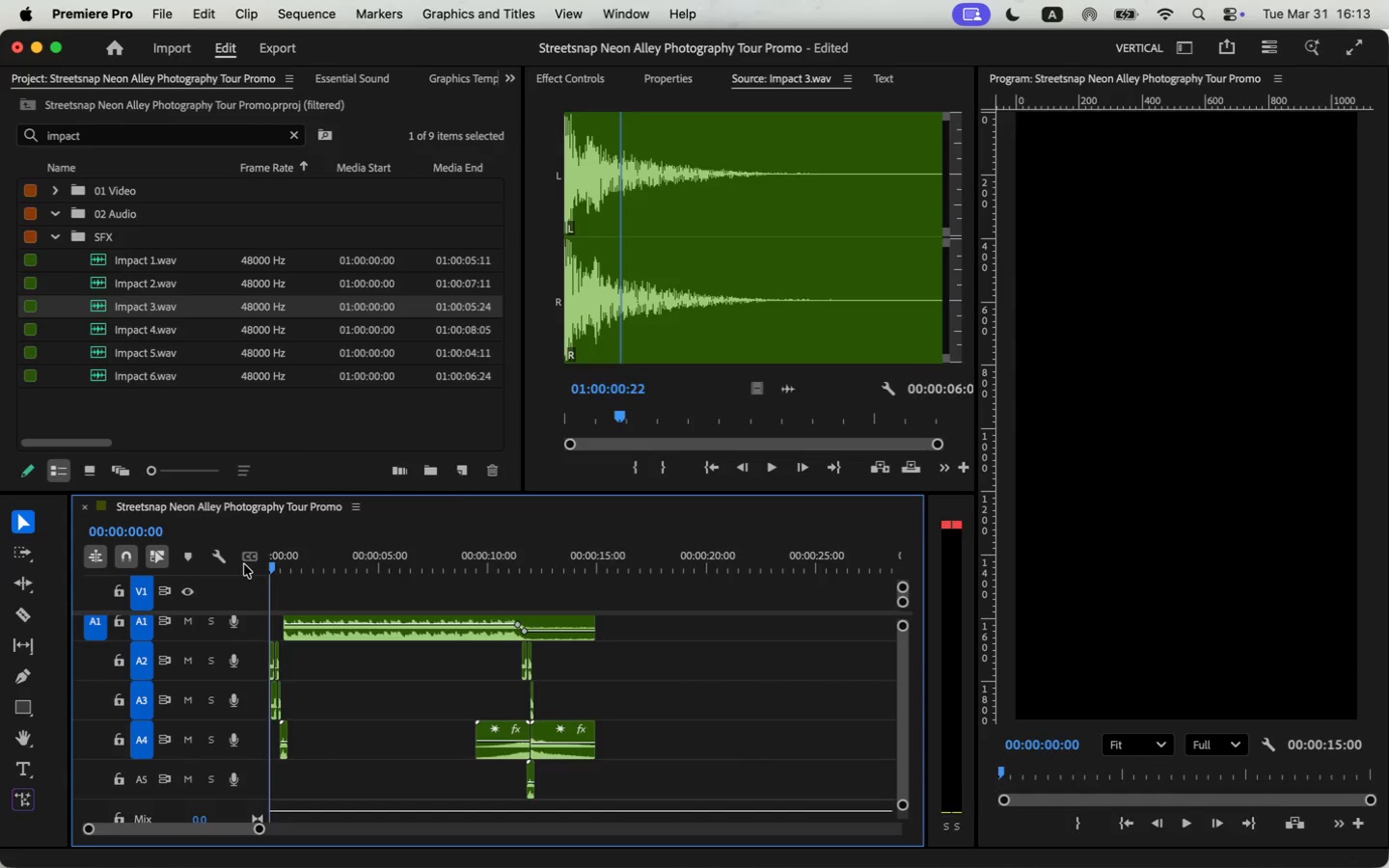 
key(Space)
 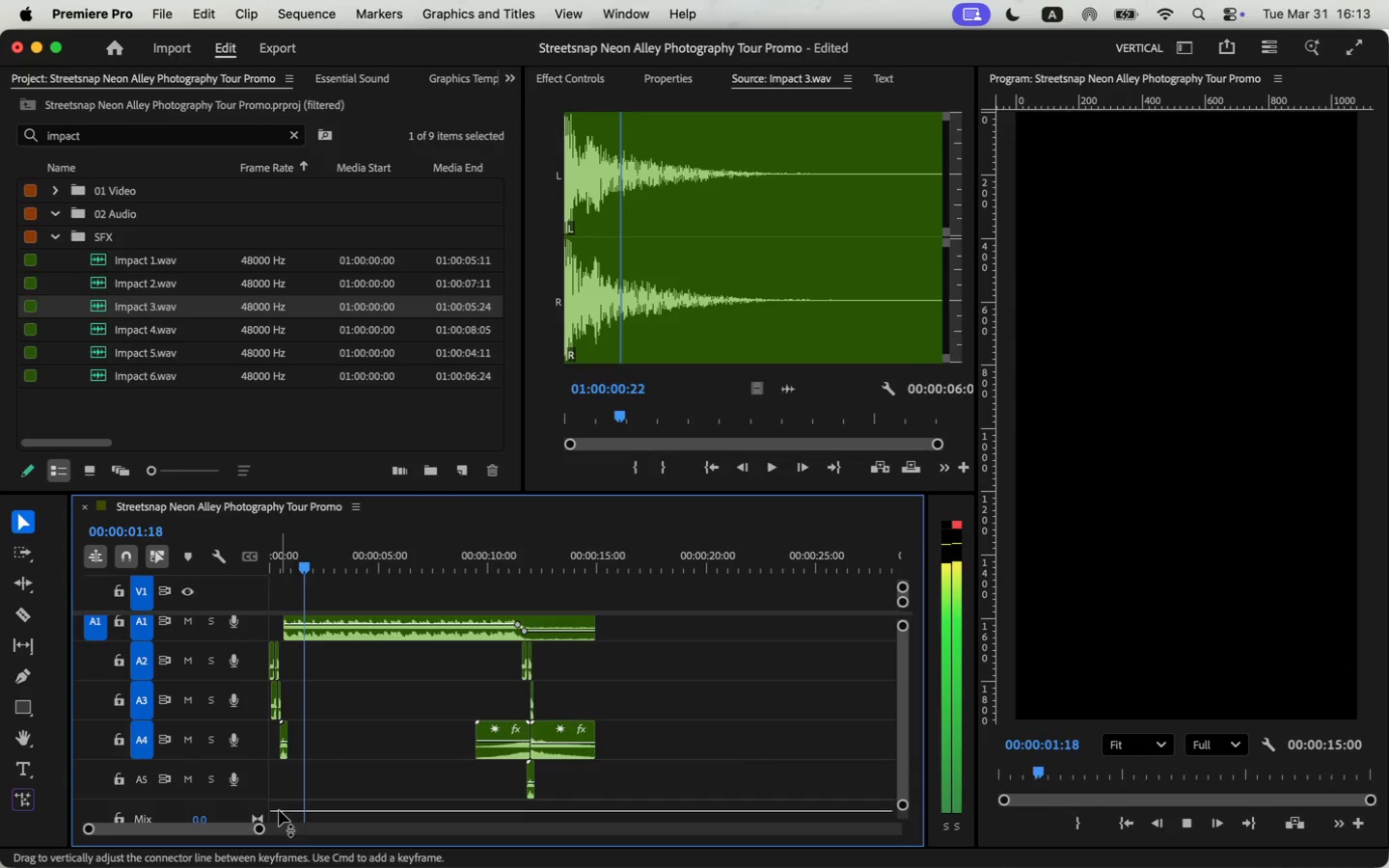 
left_click_drag(start_coordinate=[259, 829], to_coordinate=[247, 839])
 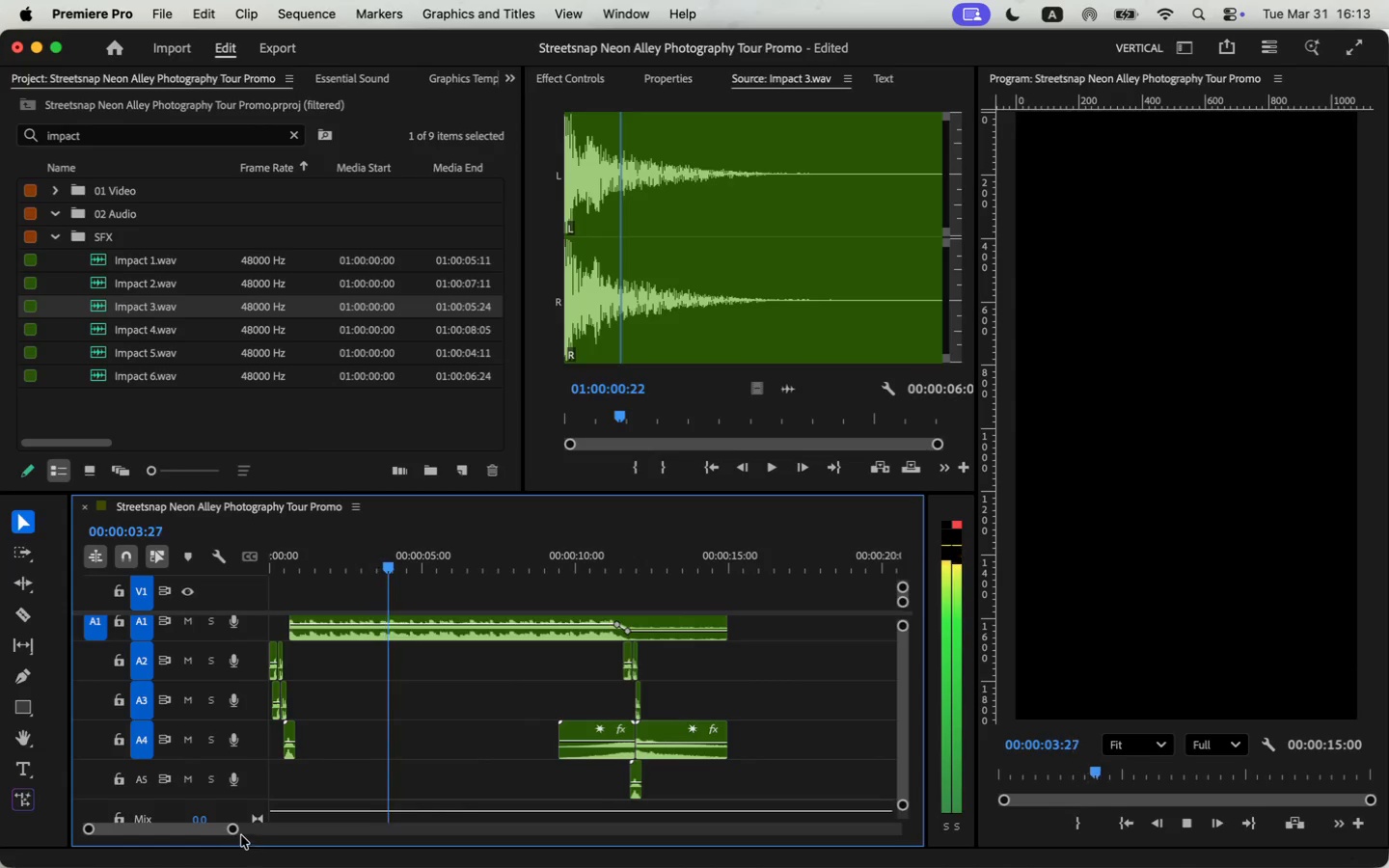 
left_click_drag(start_coordinate=[233, 829], to_coordinate=[228, 829])
 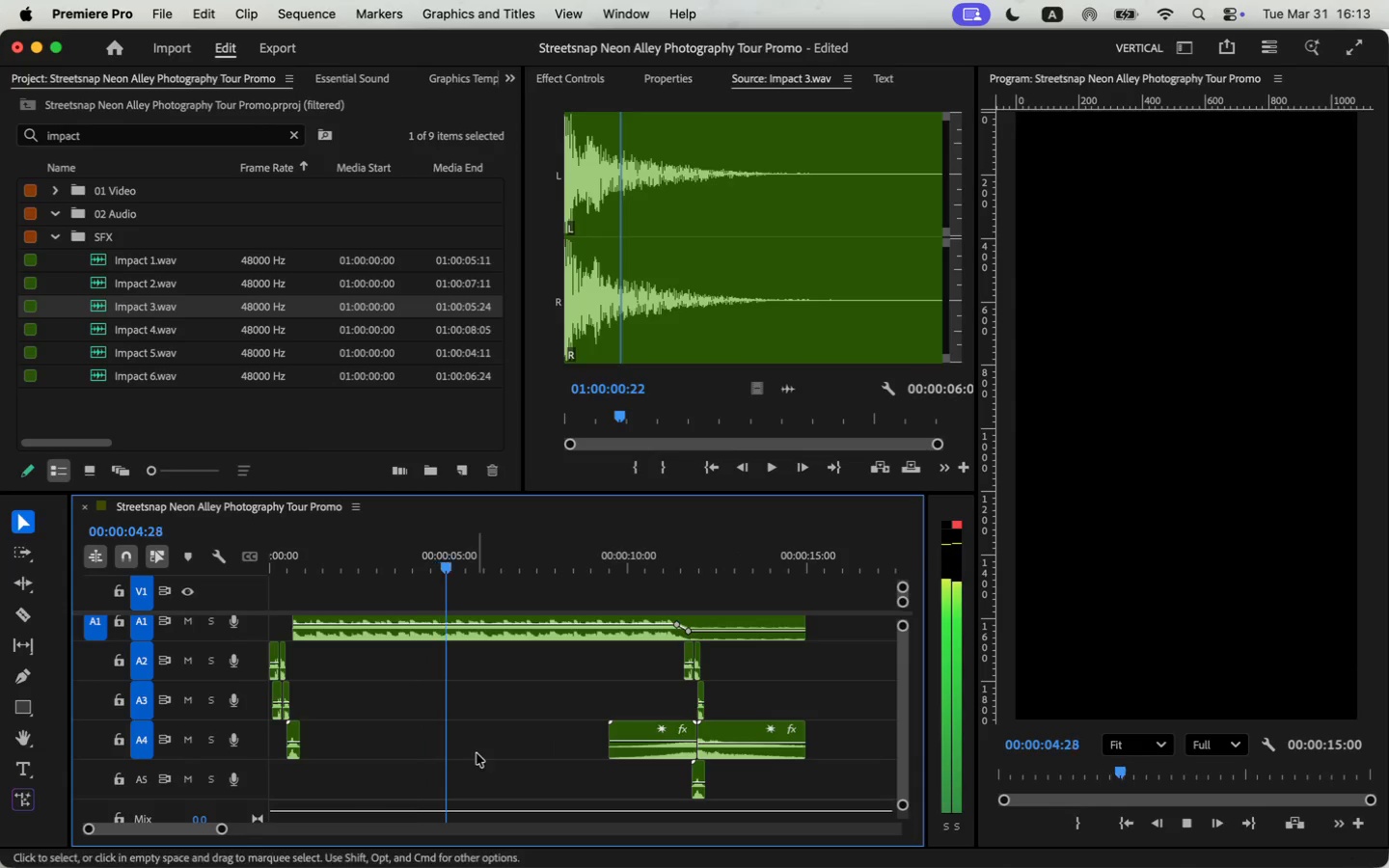 
scroll: coordinate [477, 753], scroll_direction: up, amount: 2.0
 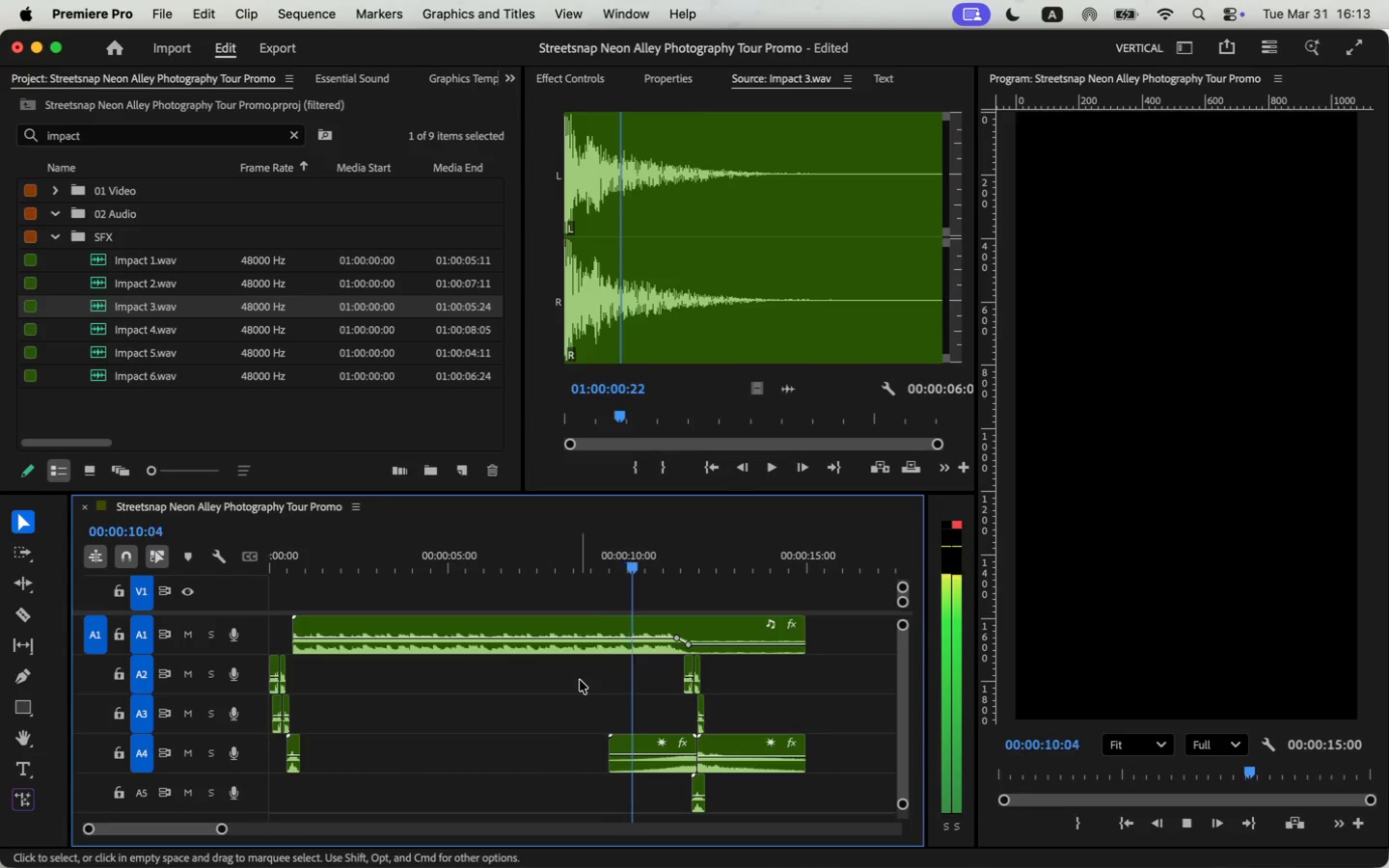 
wait(9.56)
 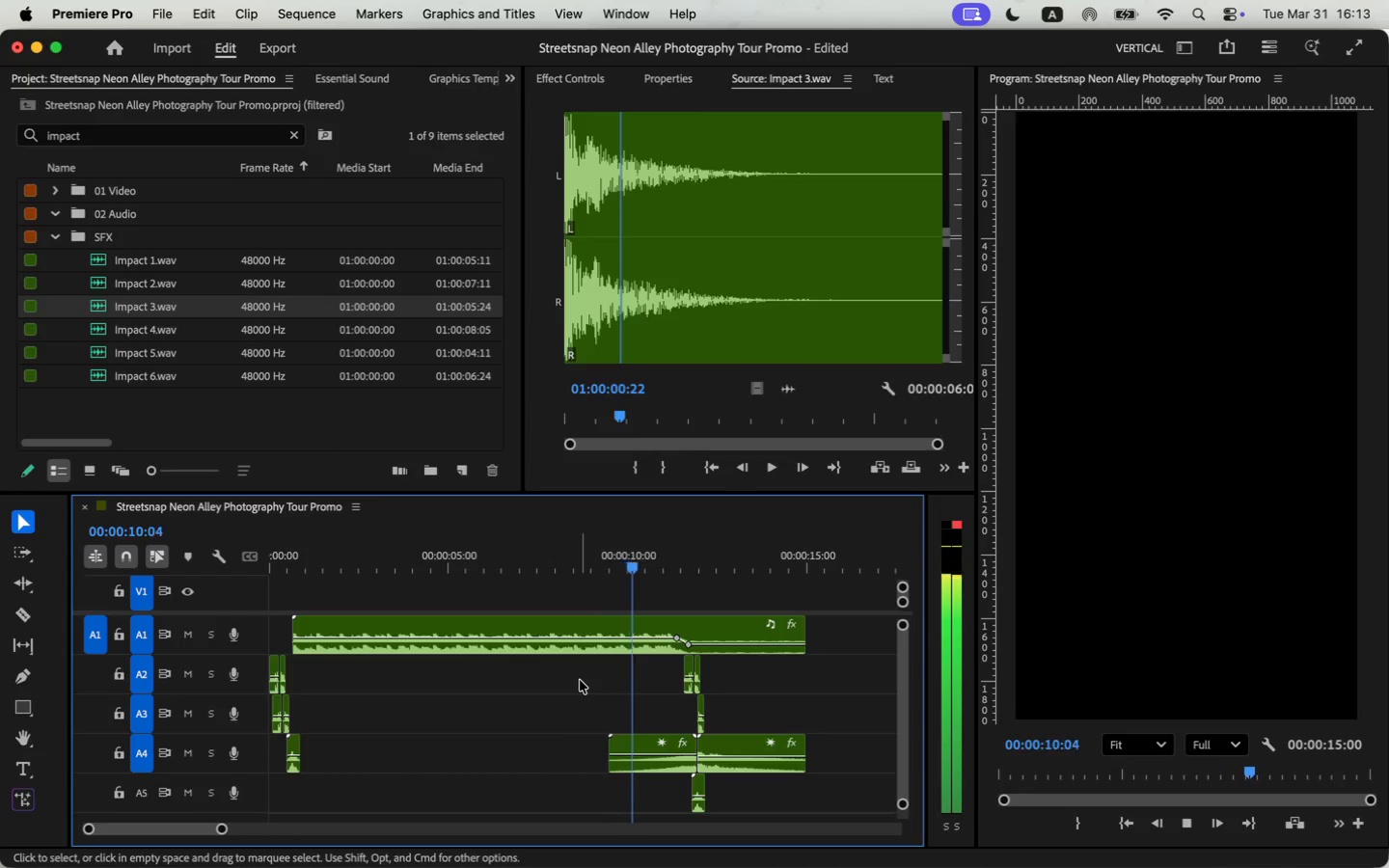 
left_click([495, 700])
 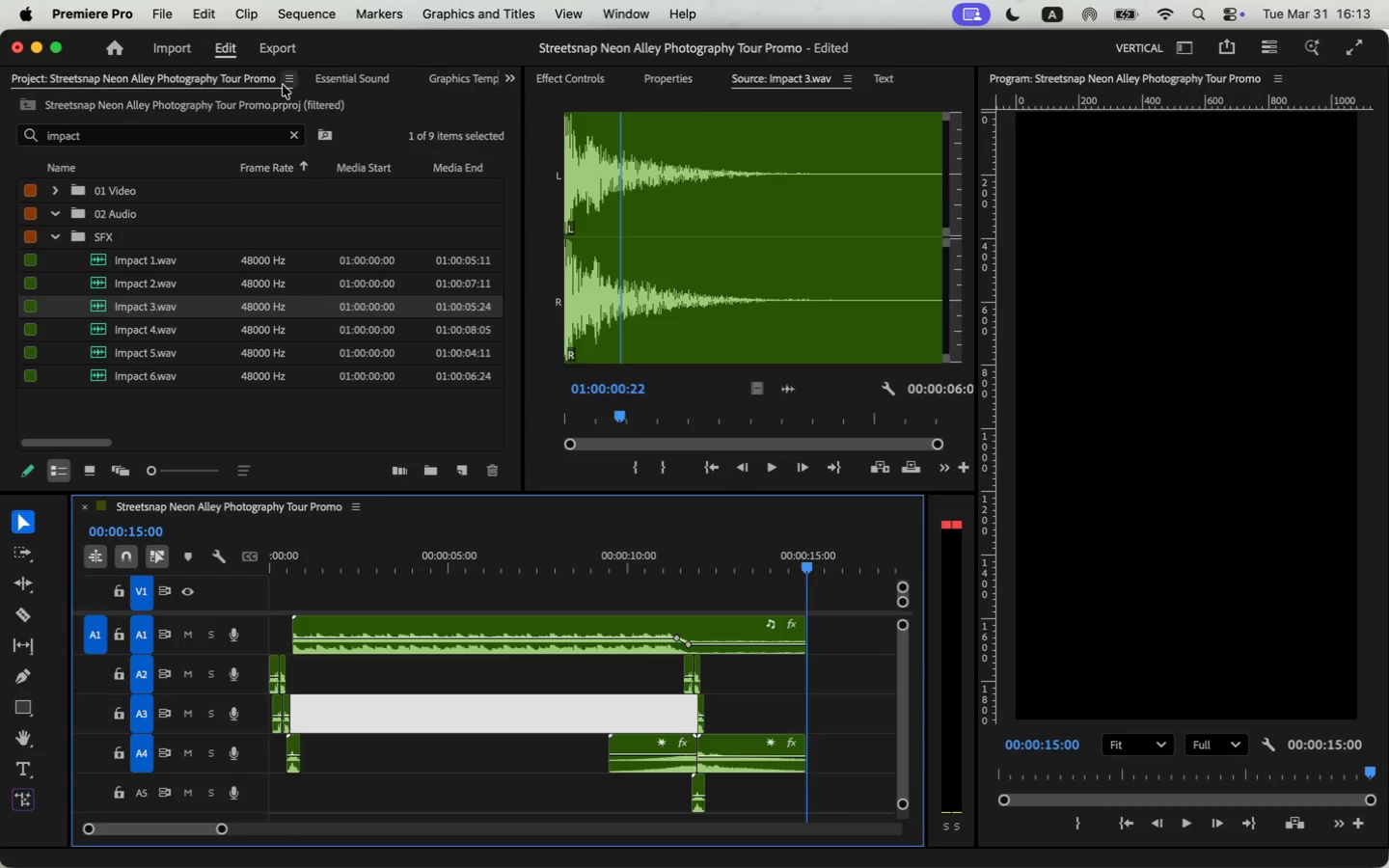 
left_click([333, 75])
 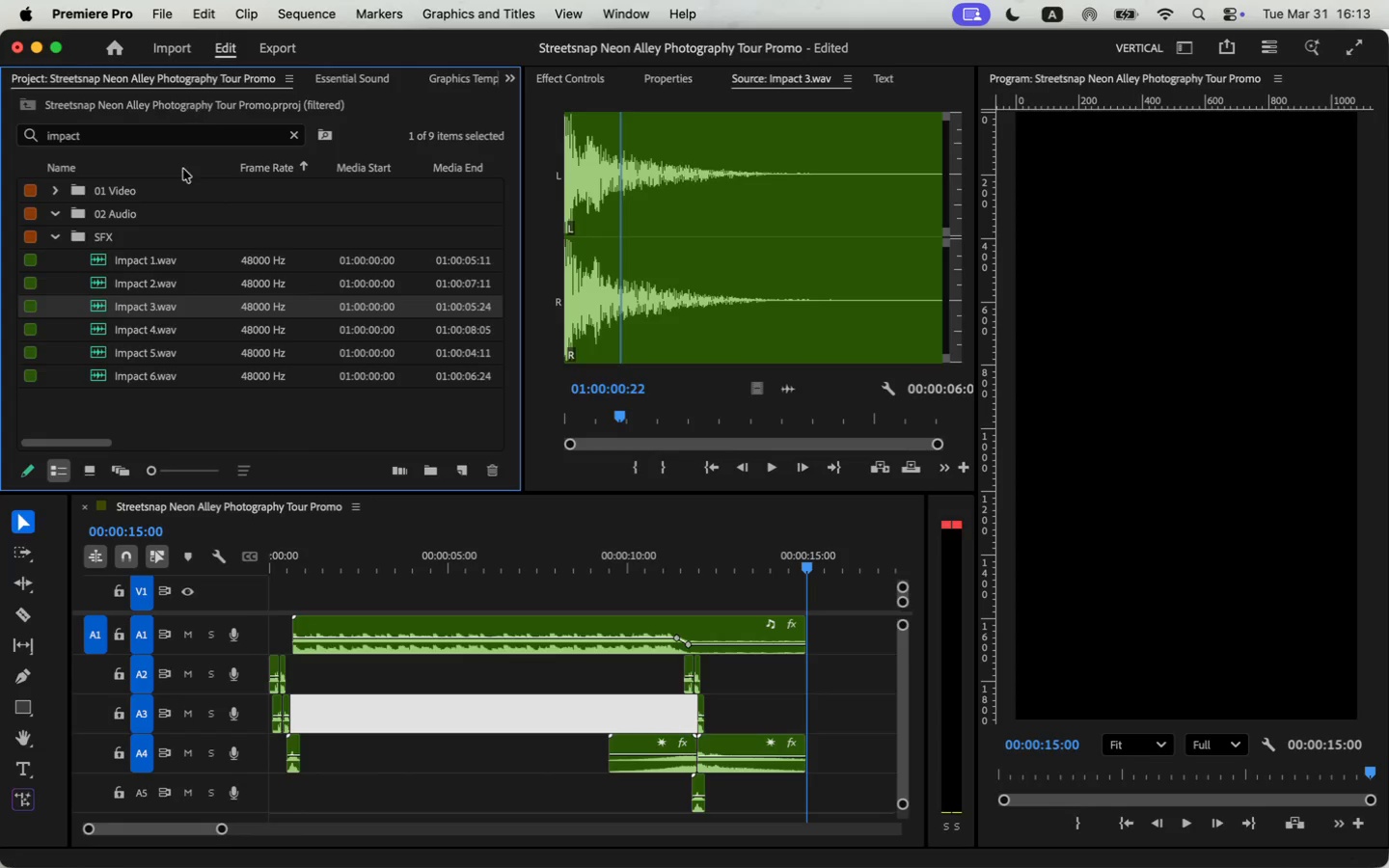 
left_click([56, 192])
 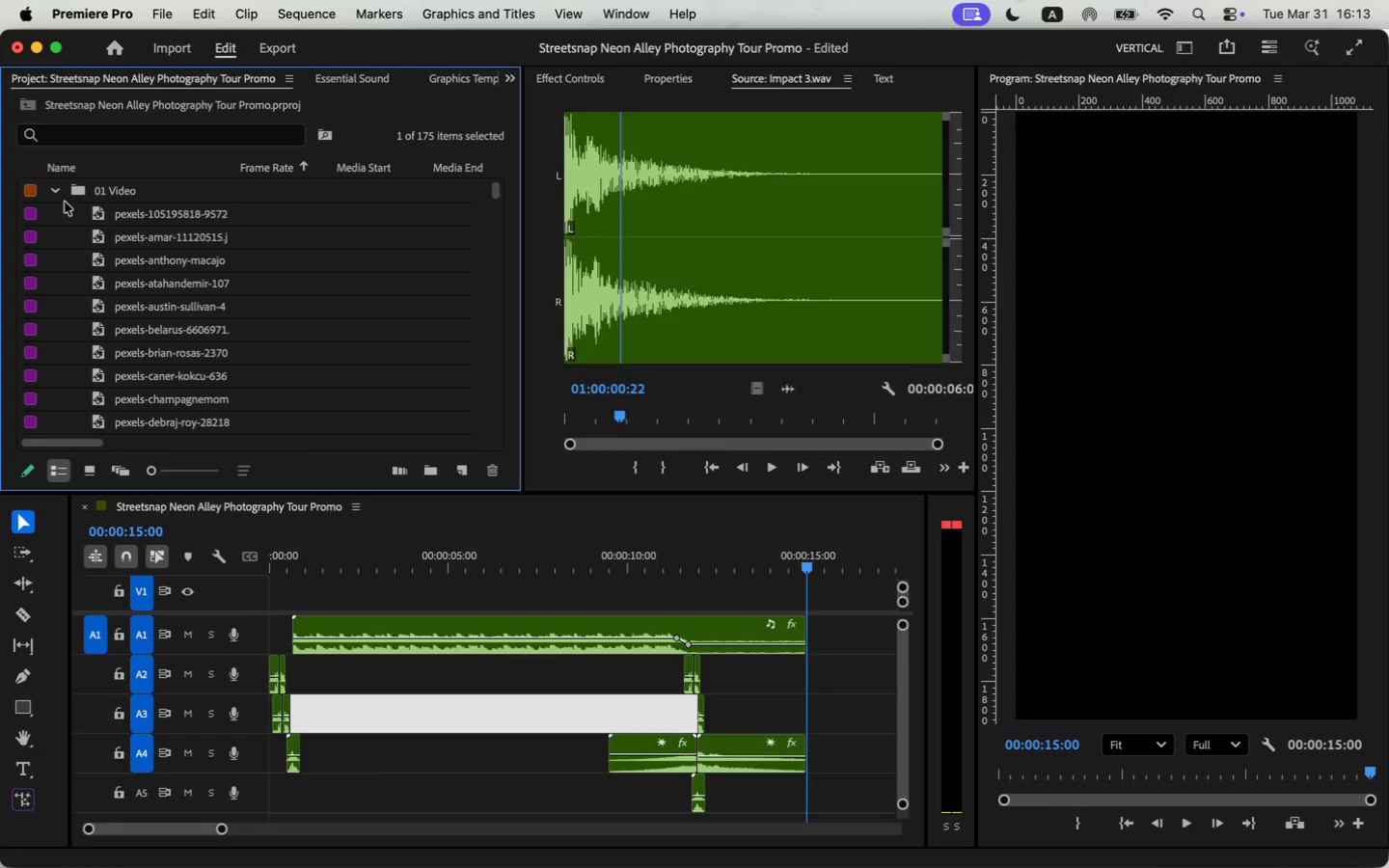 
mouse_move([135, 221])
 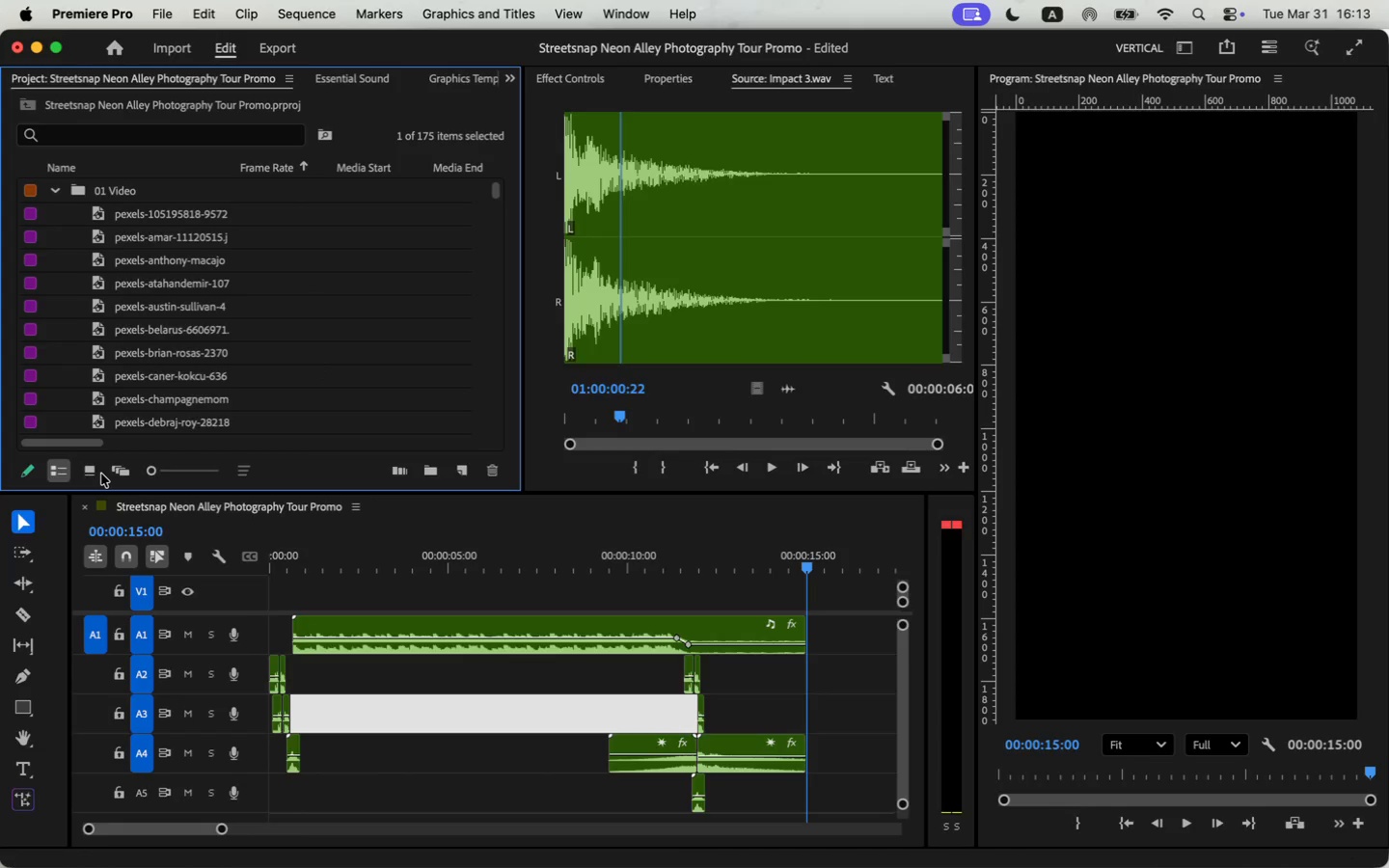 
wait(5.12)
 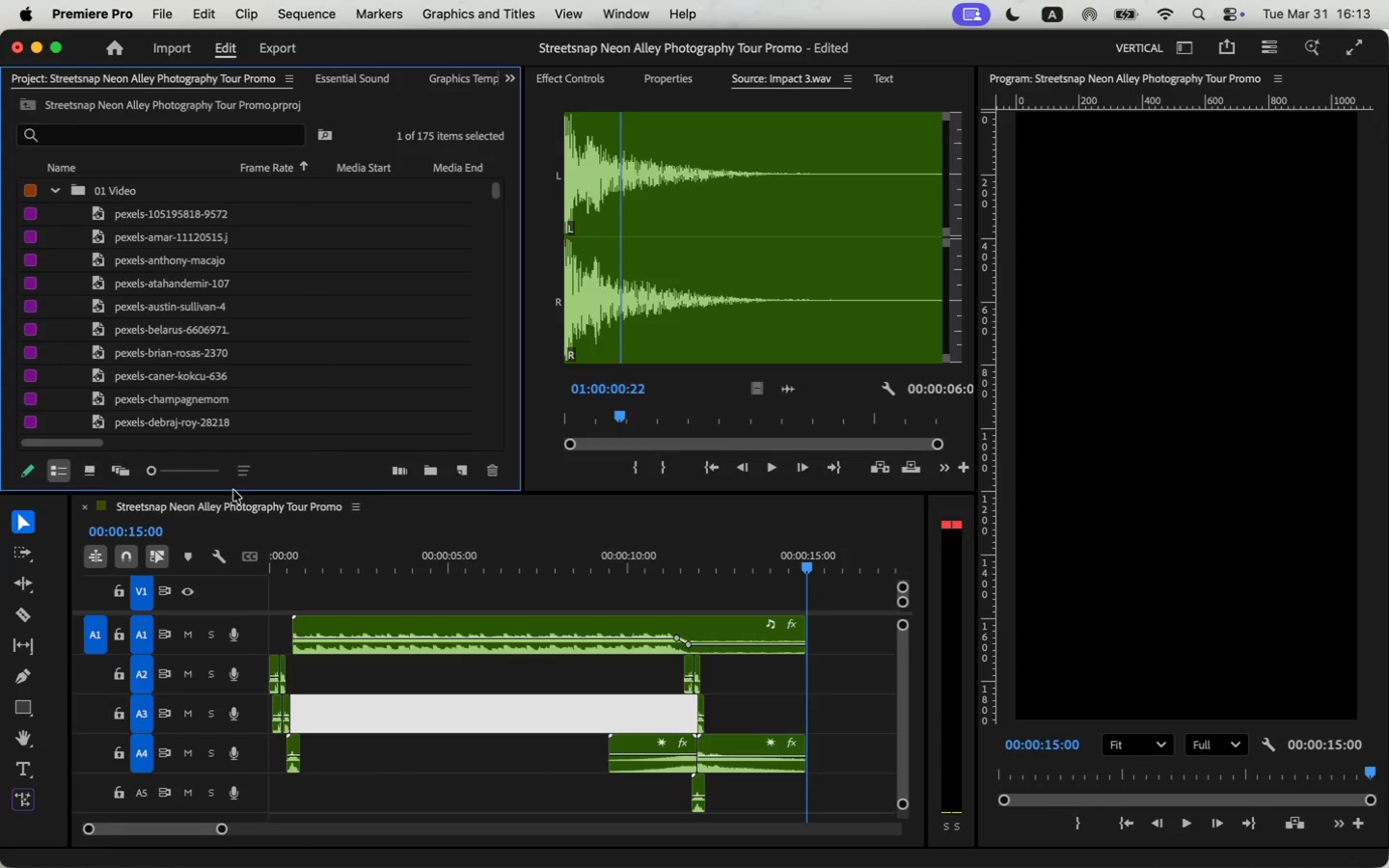 
left_click([95, 473])
 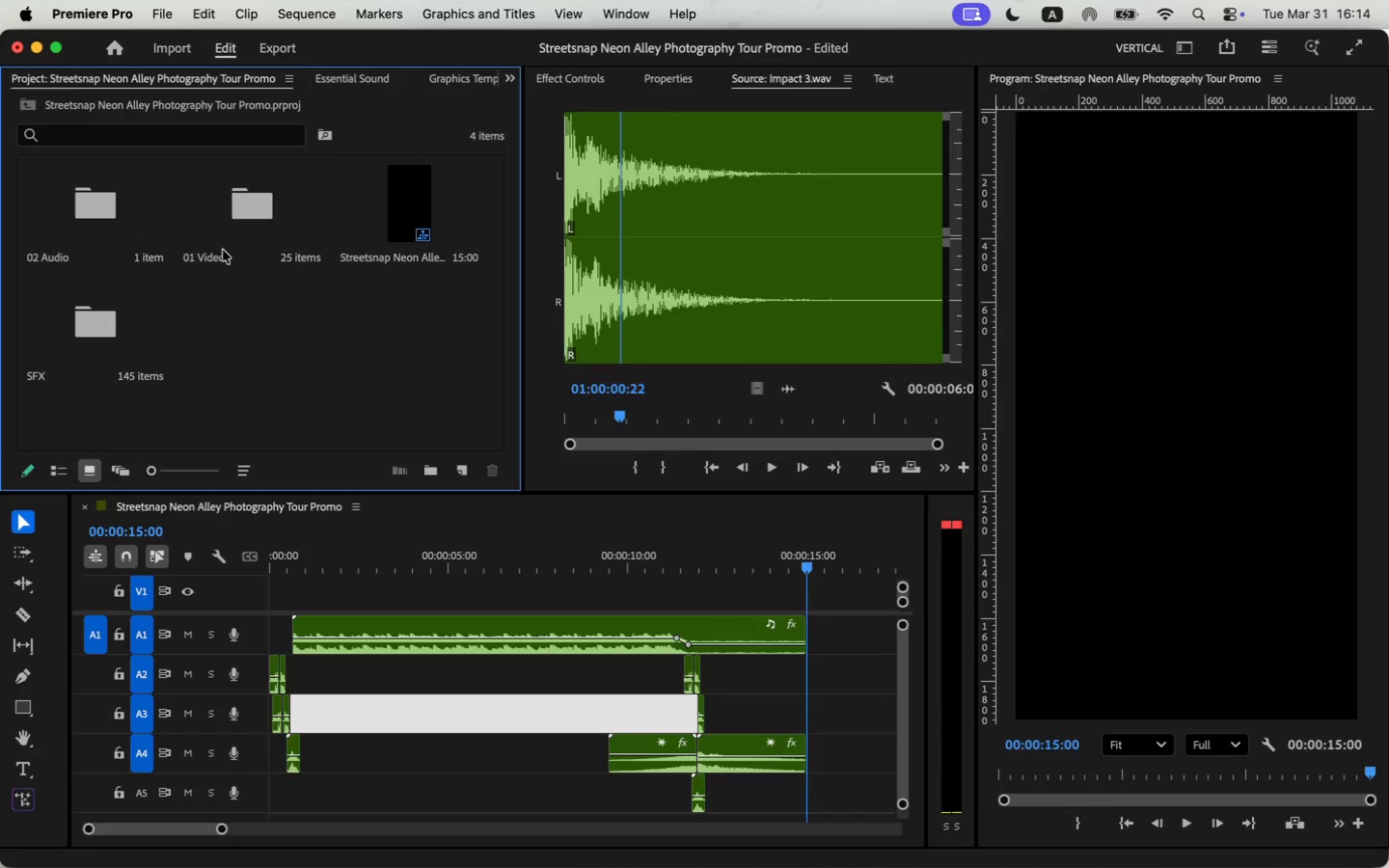 
double_click([263, 202])
 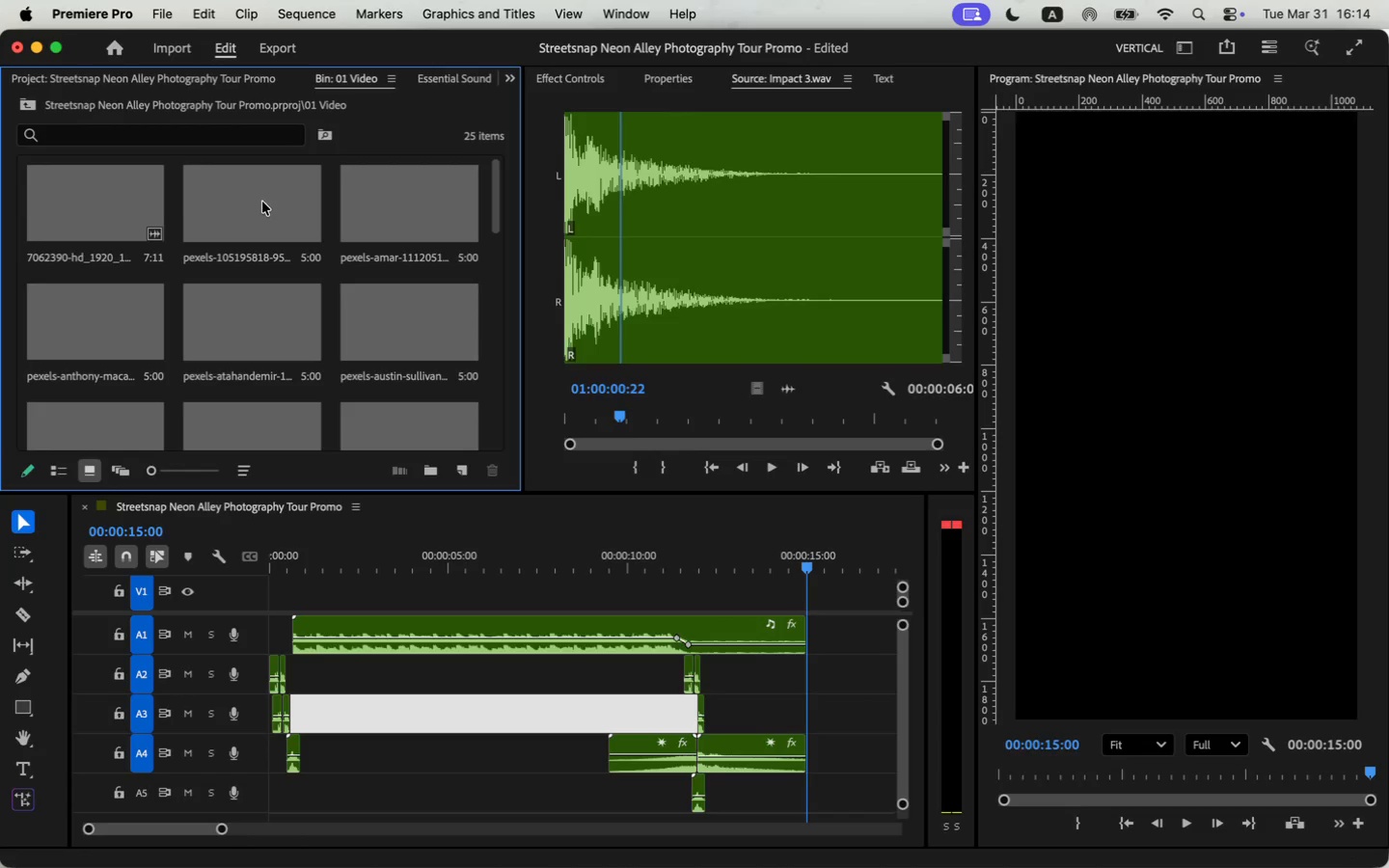 
mouse_move([154, 197])
 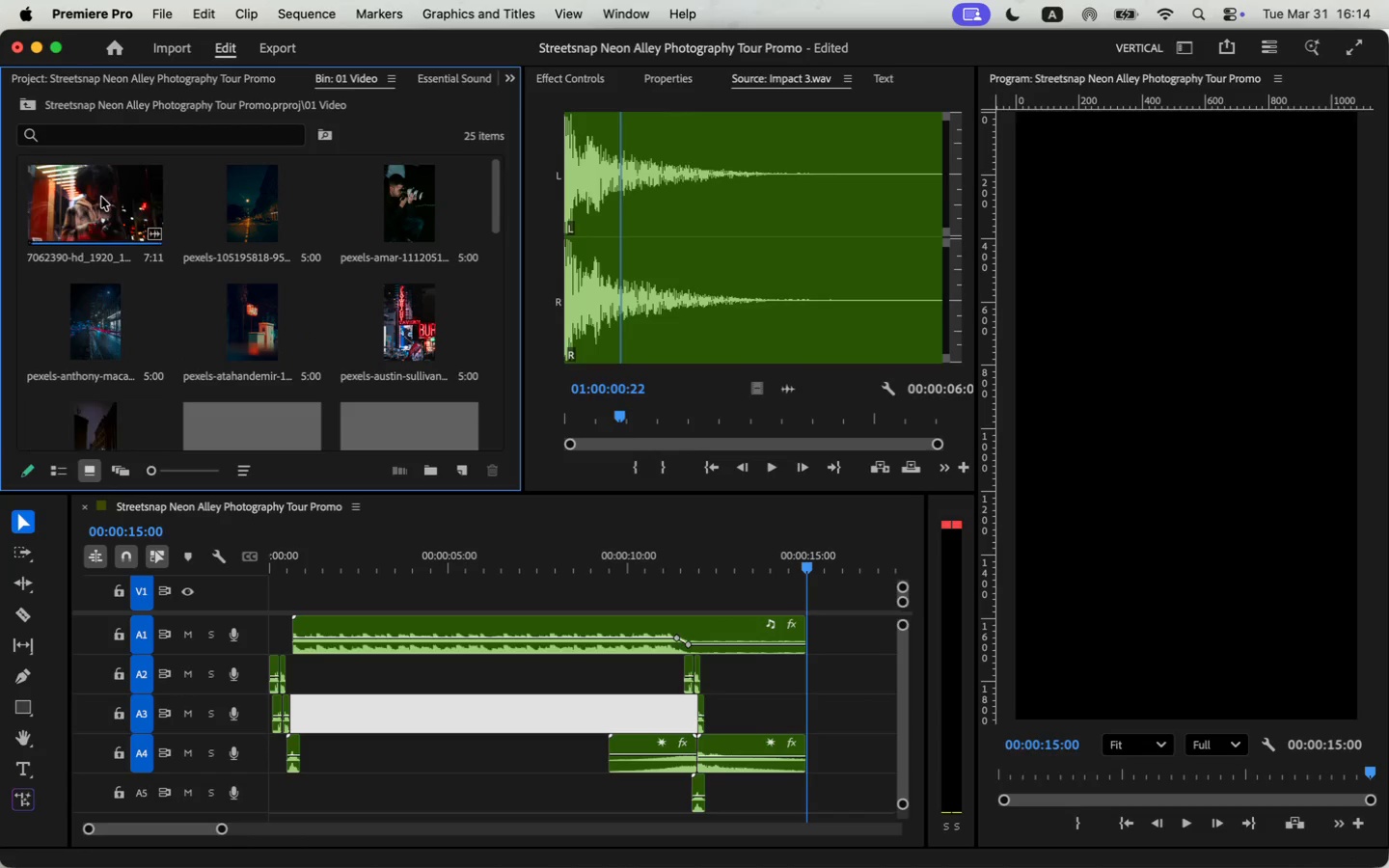 
left_click([101, 197])
 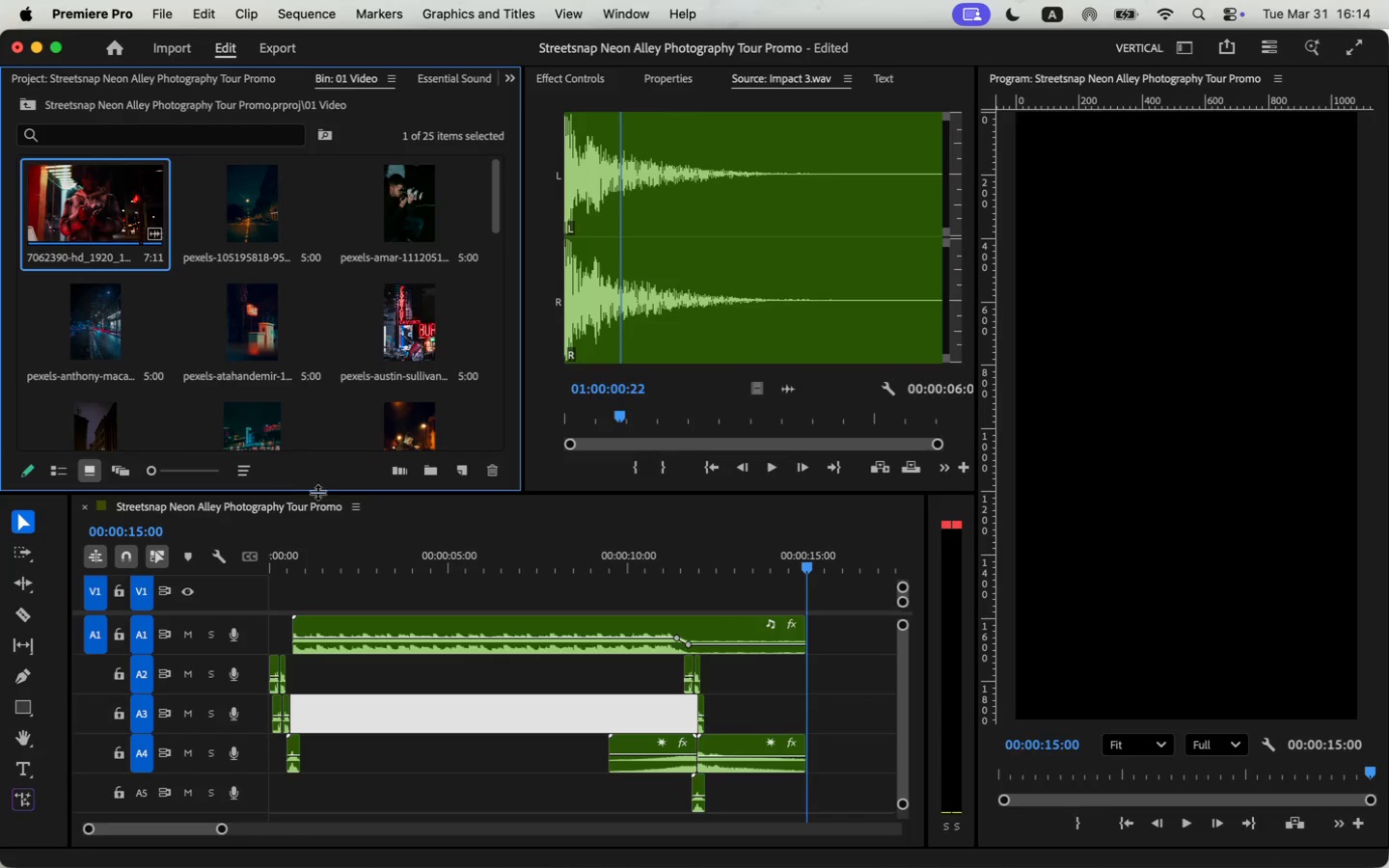 
left_click_drag(start_coordinate=[342, 552], to_coordinate=[260, 568])
 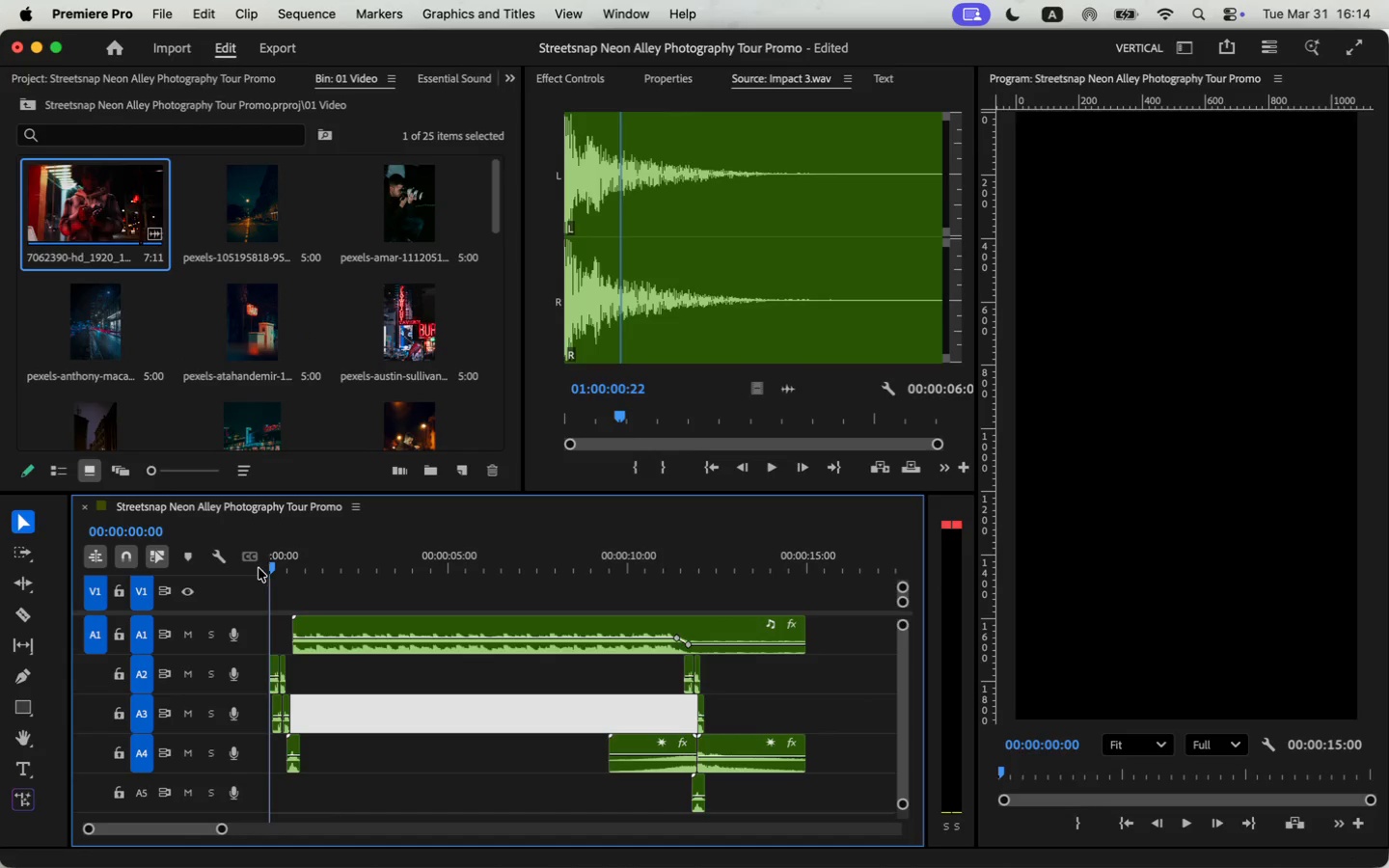 
key(Space)
 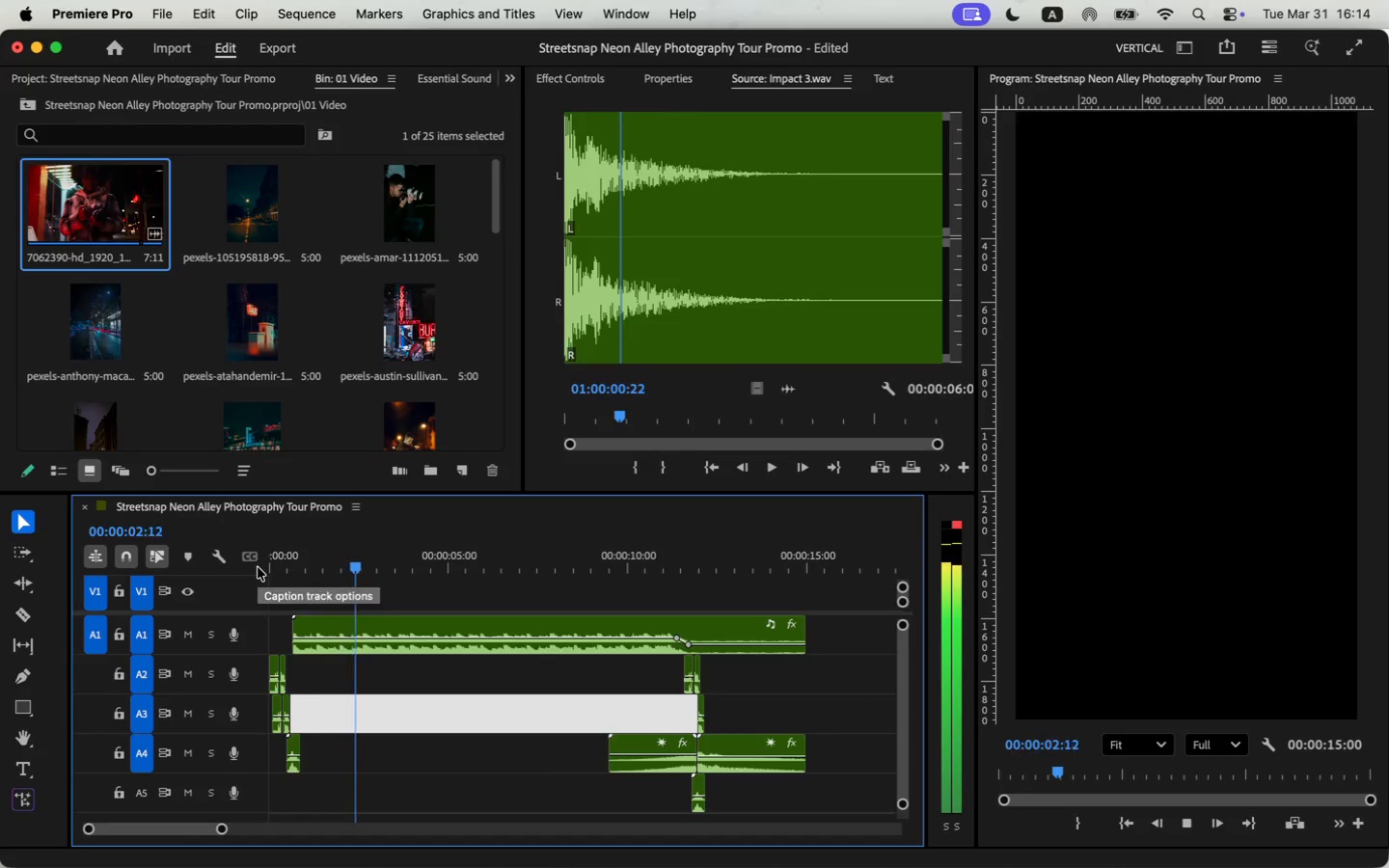 
key(Space)
 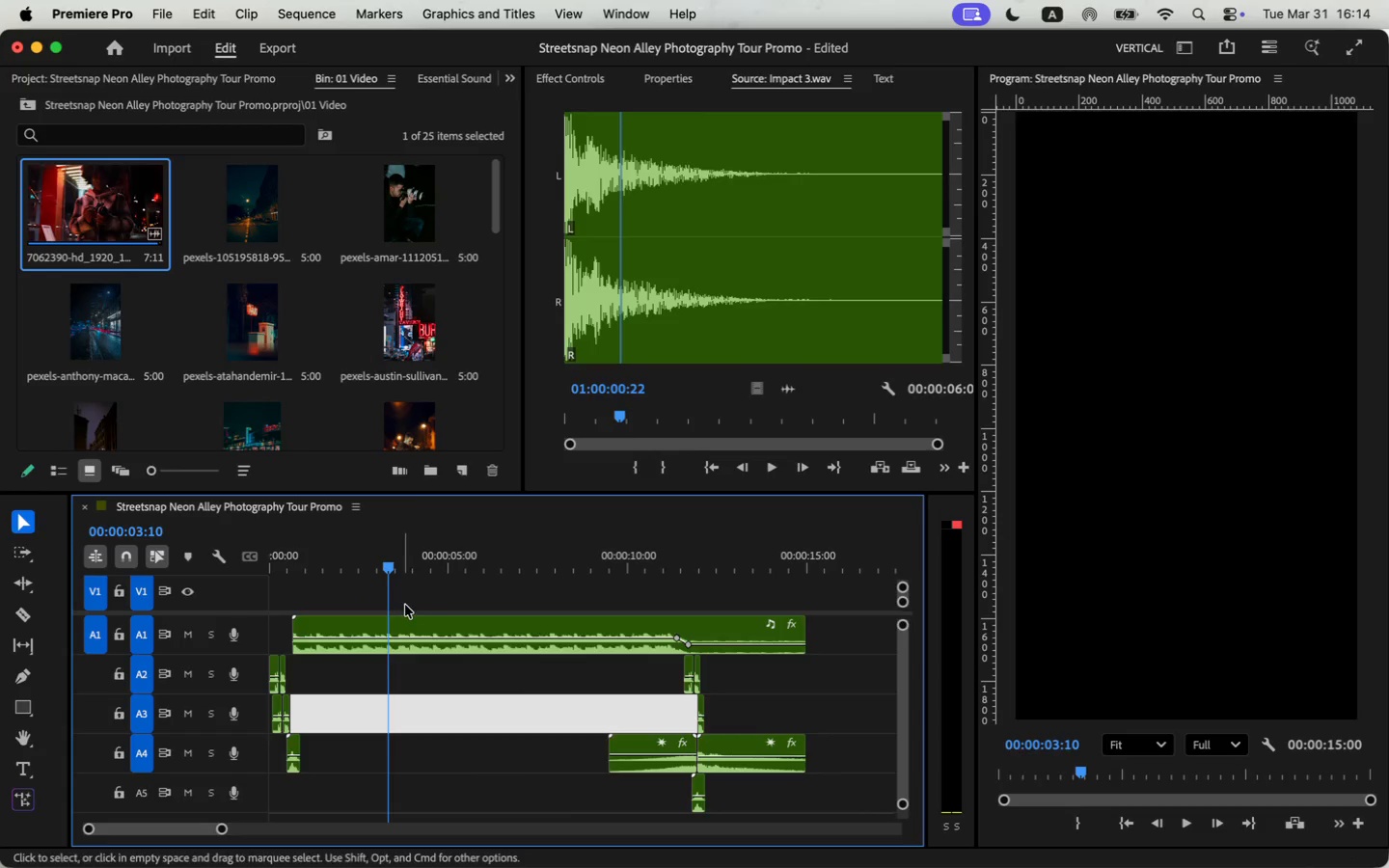 
scroll: coordinate [372, 682], scroll_direction: up, amount: 10.0
 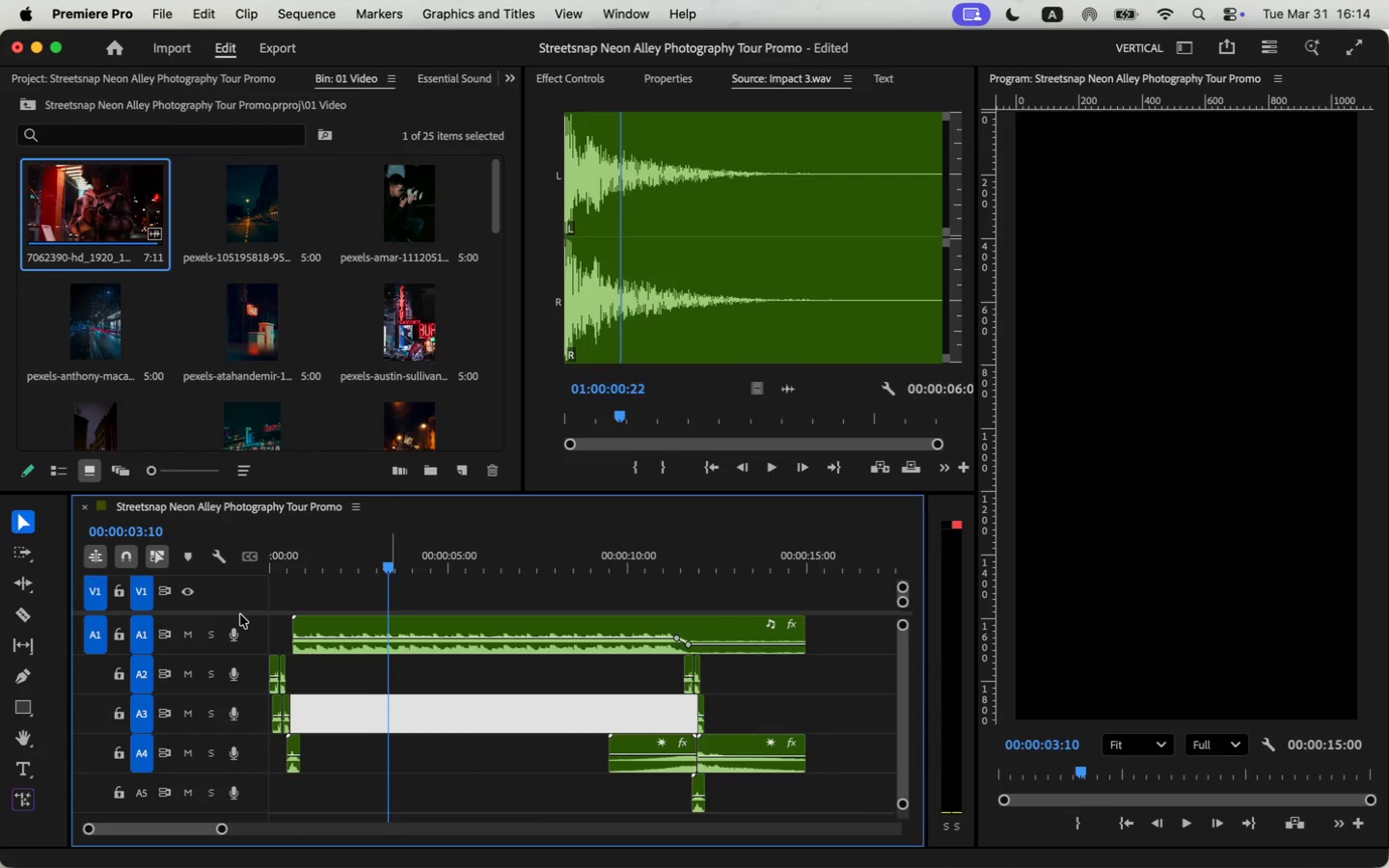 
left_click_drag(start_coordinate=[243, 611], to_coordinate=[243, 651])
 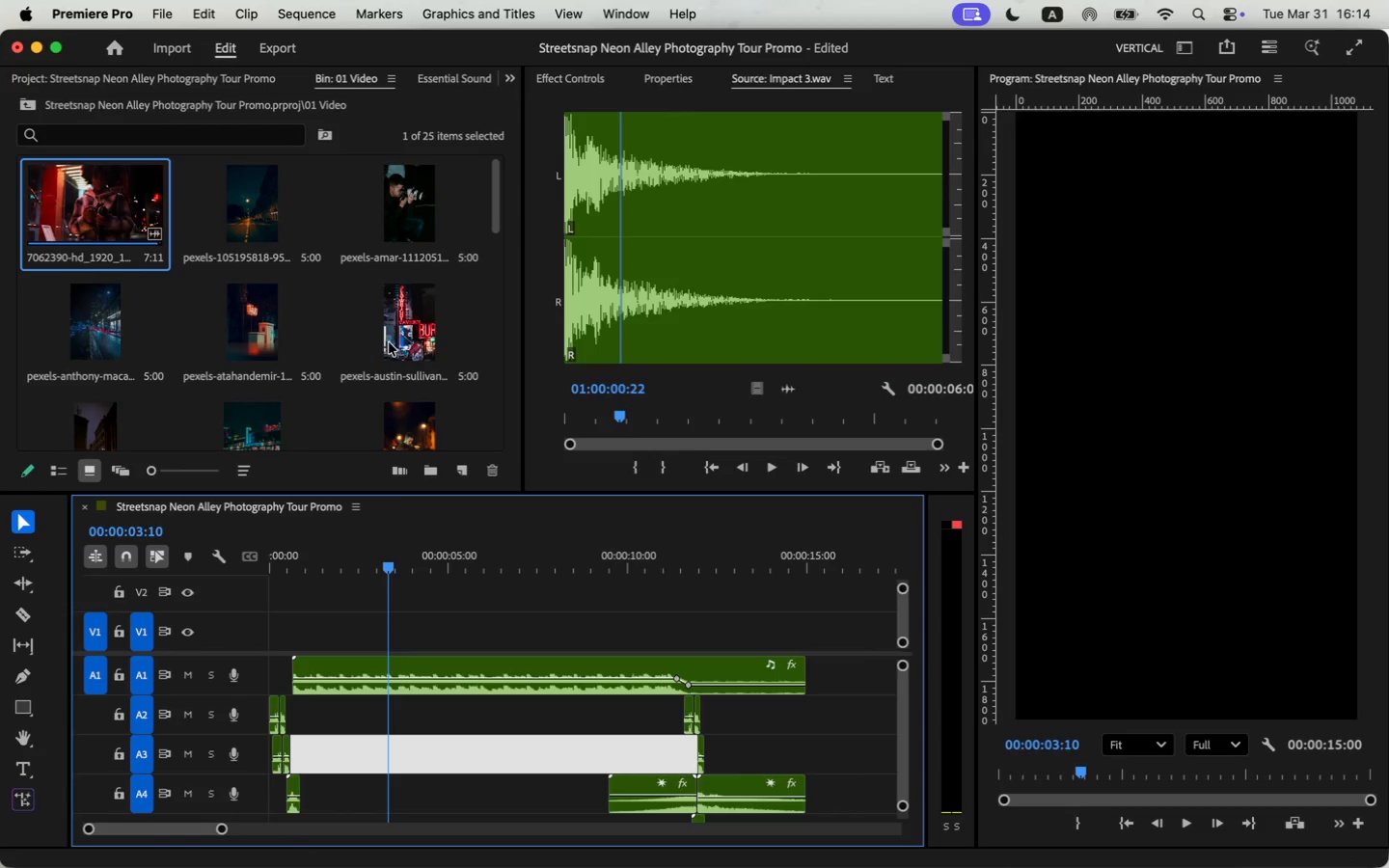 
left_click([426, 299])
 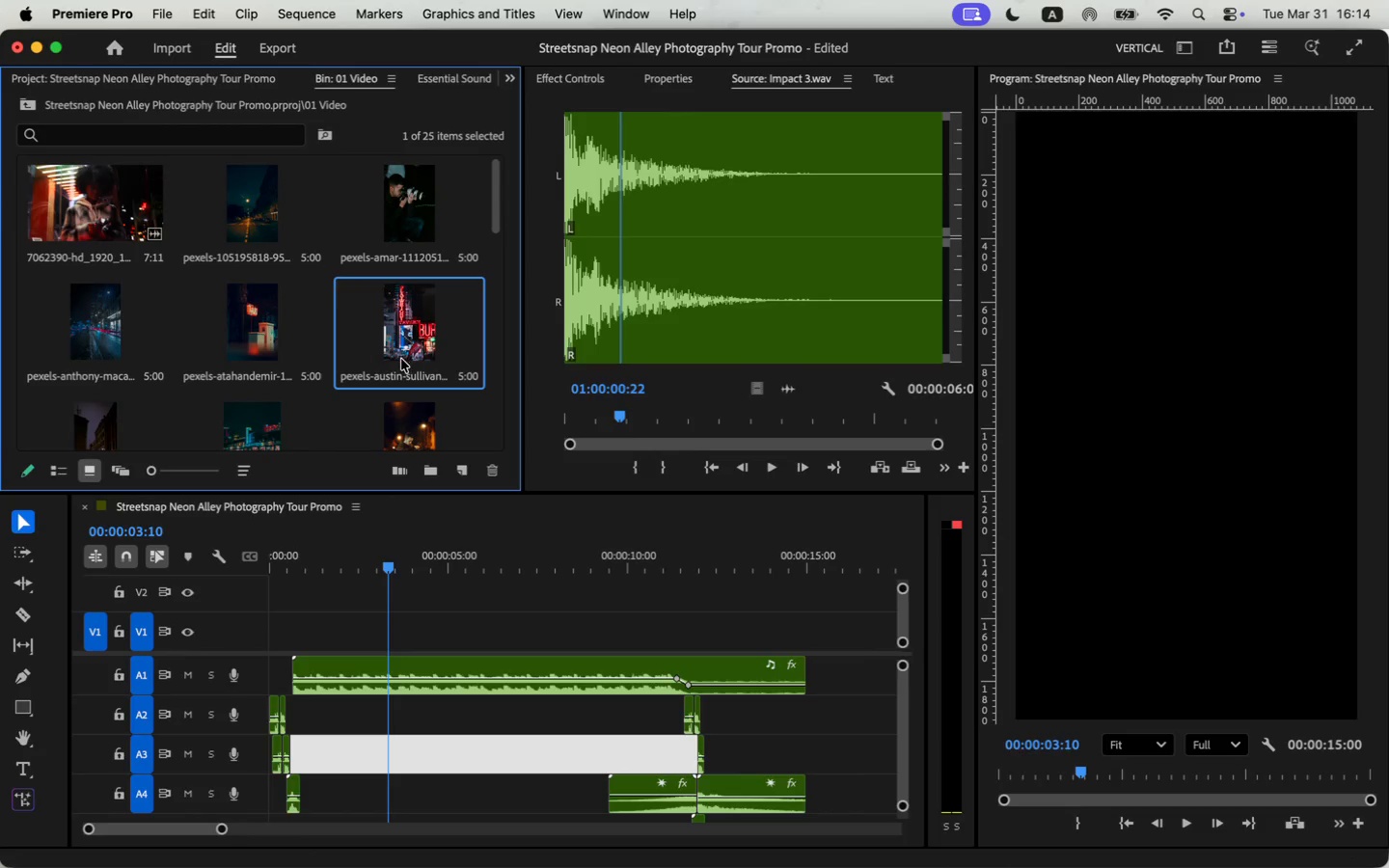 
left_click_drag(start_coordinate=[397, 319], to_coordinate=[254, 630])
 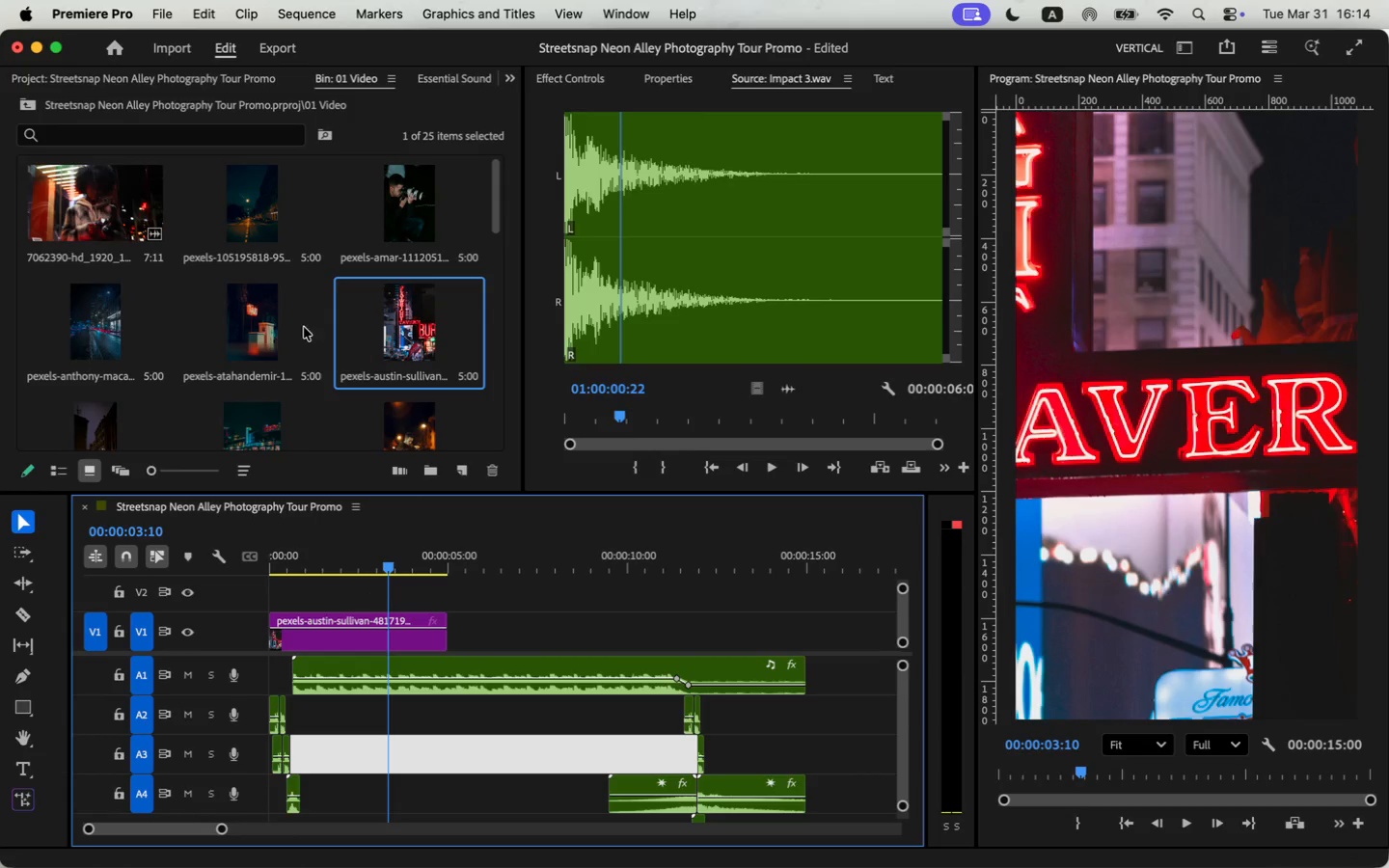 
left_click_drag(start_coordinate=[257, 328], to_coordinate=[454, 631])
 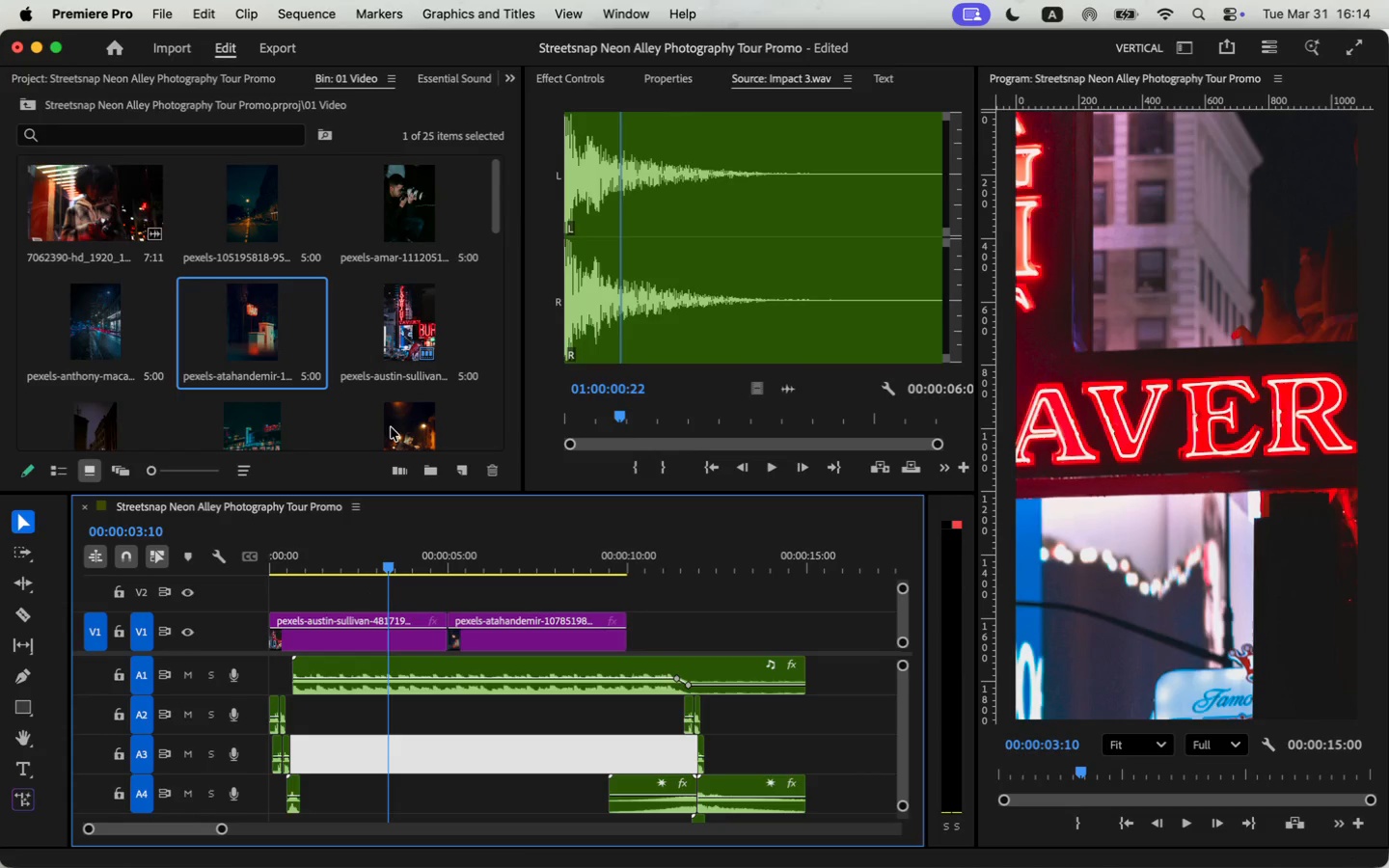 
left_click_drag(start_coordinate=[483, 638], to_coordinate=[642, 636])
 